 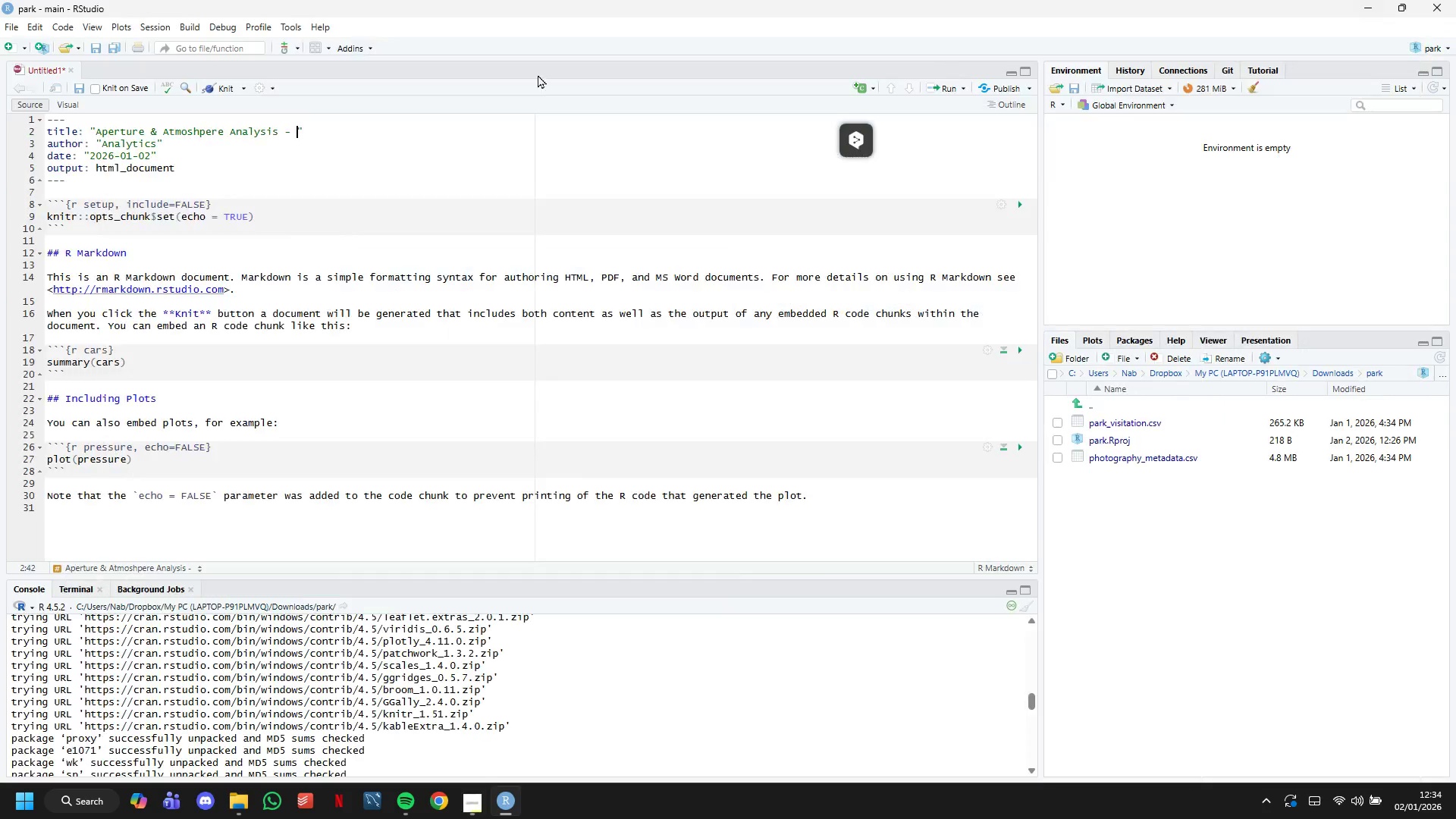 
key(Control+V)
 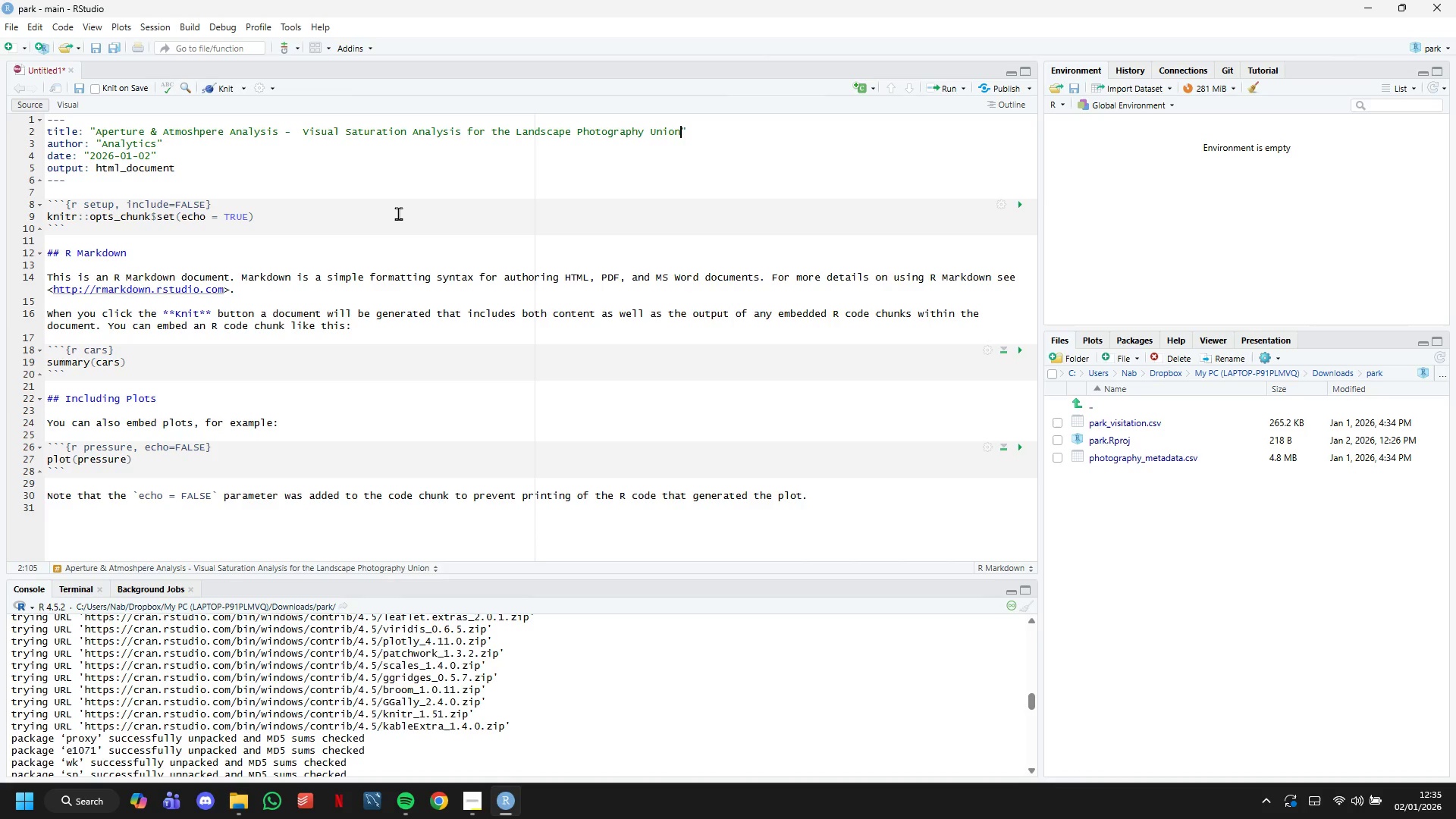 
wait(42.44)
 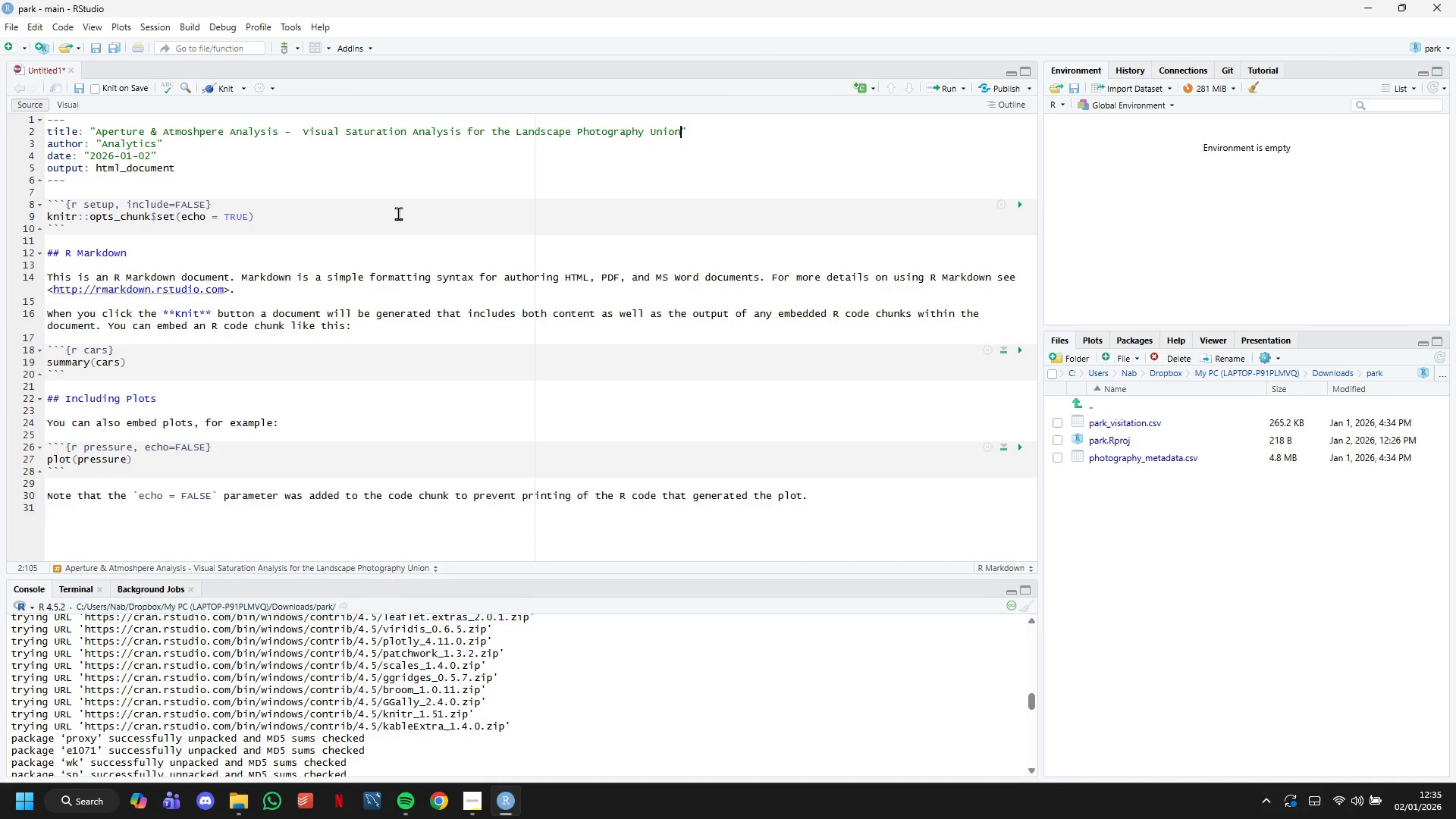 
left_click([272, 187])
 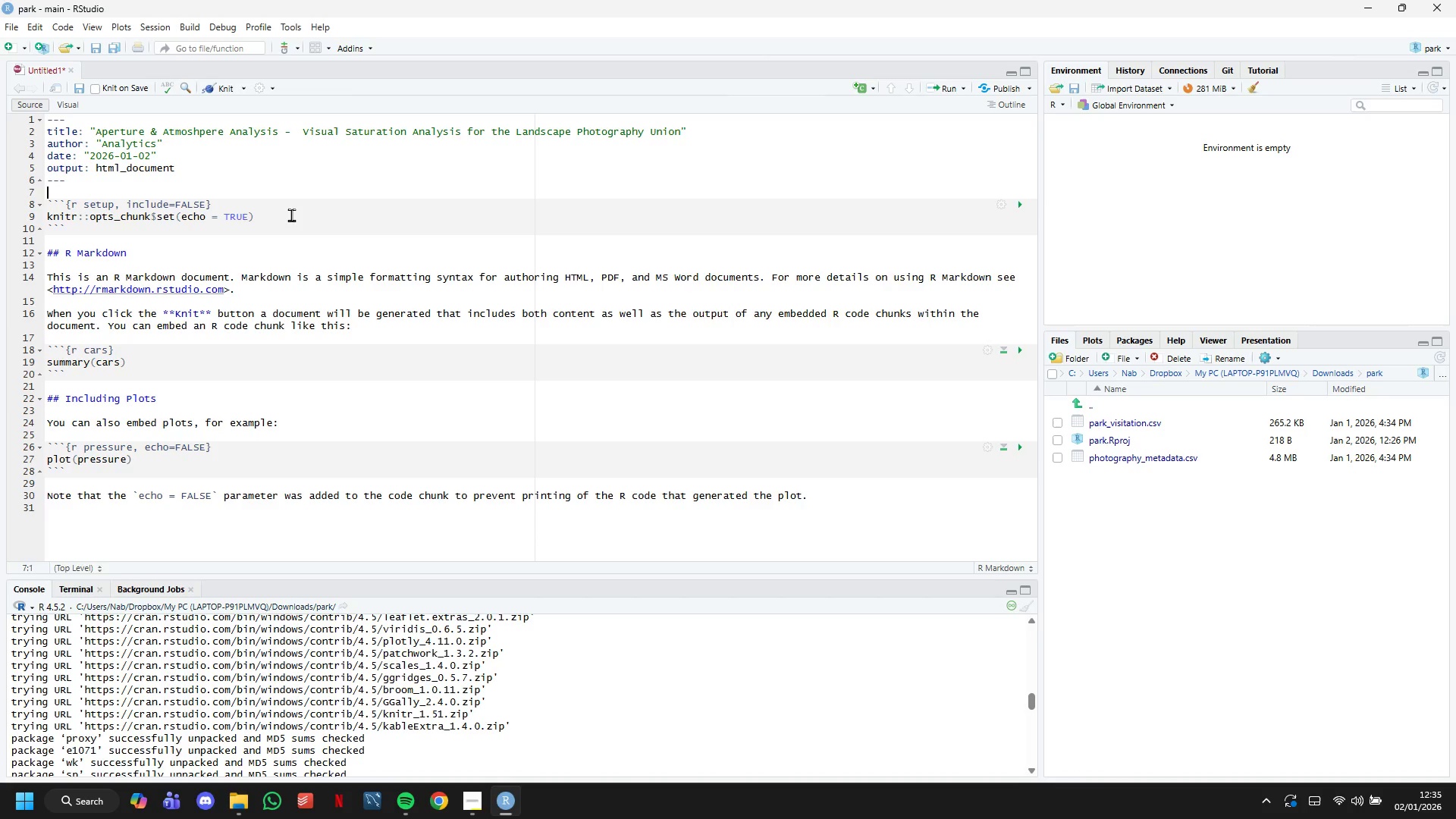 
left_click([291, 215])
 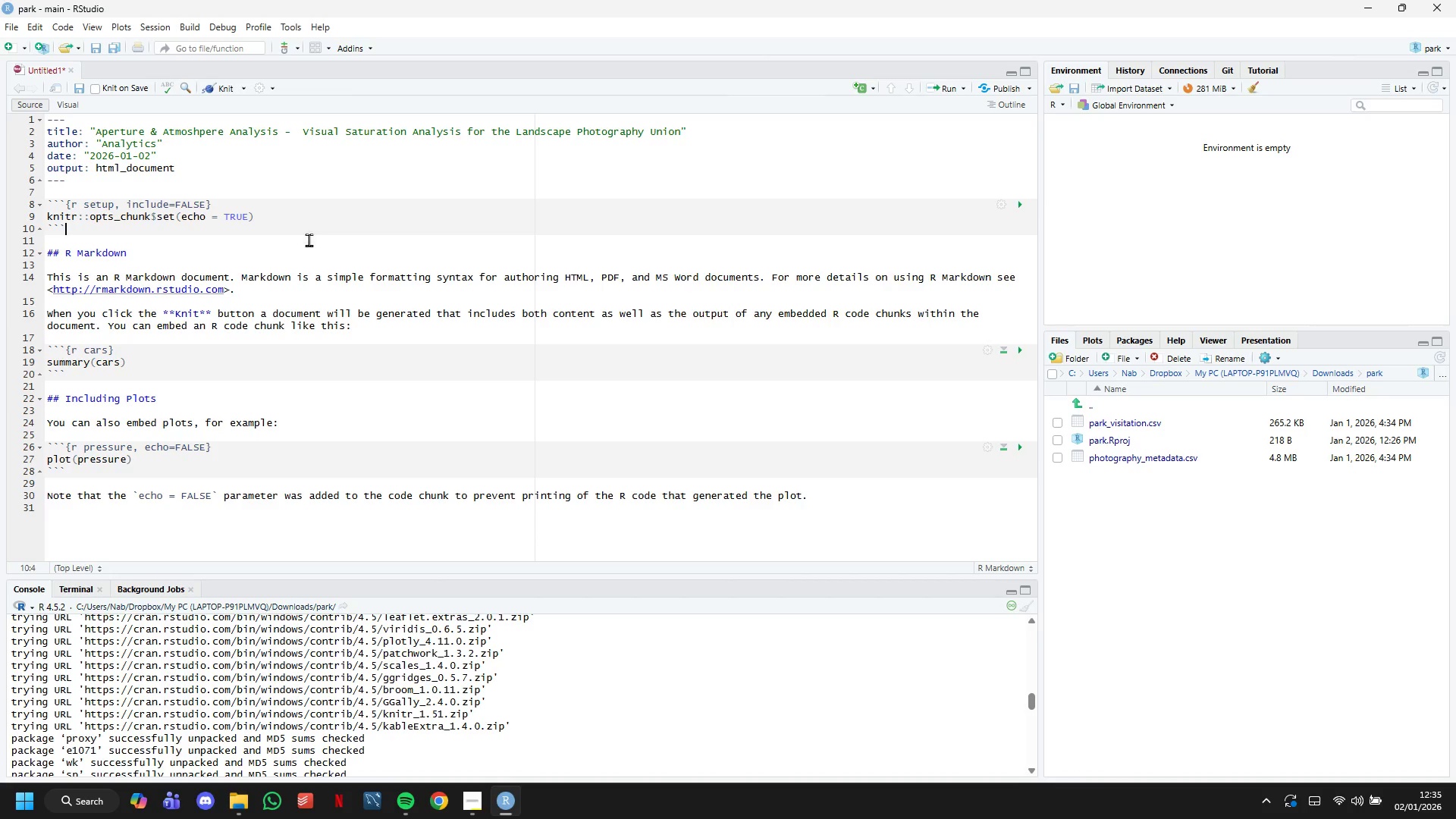 
double_click([309, 258])
 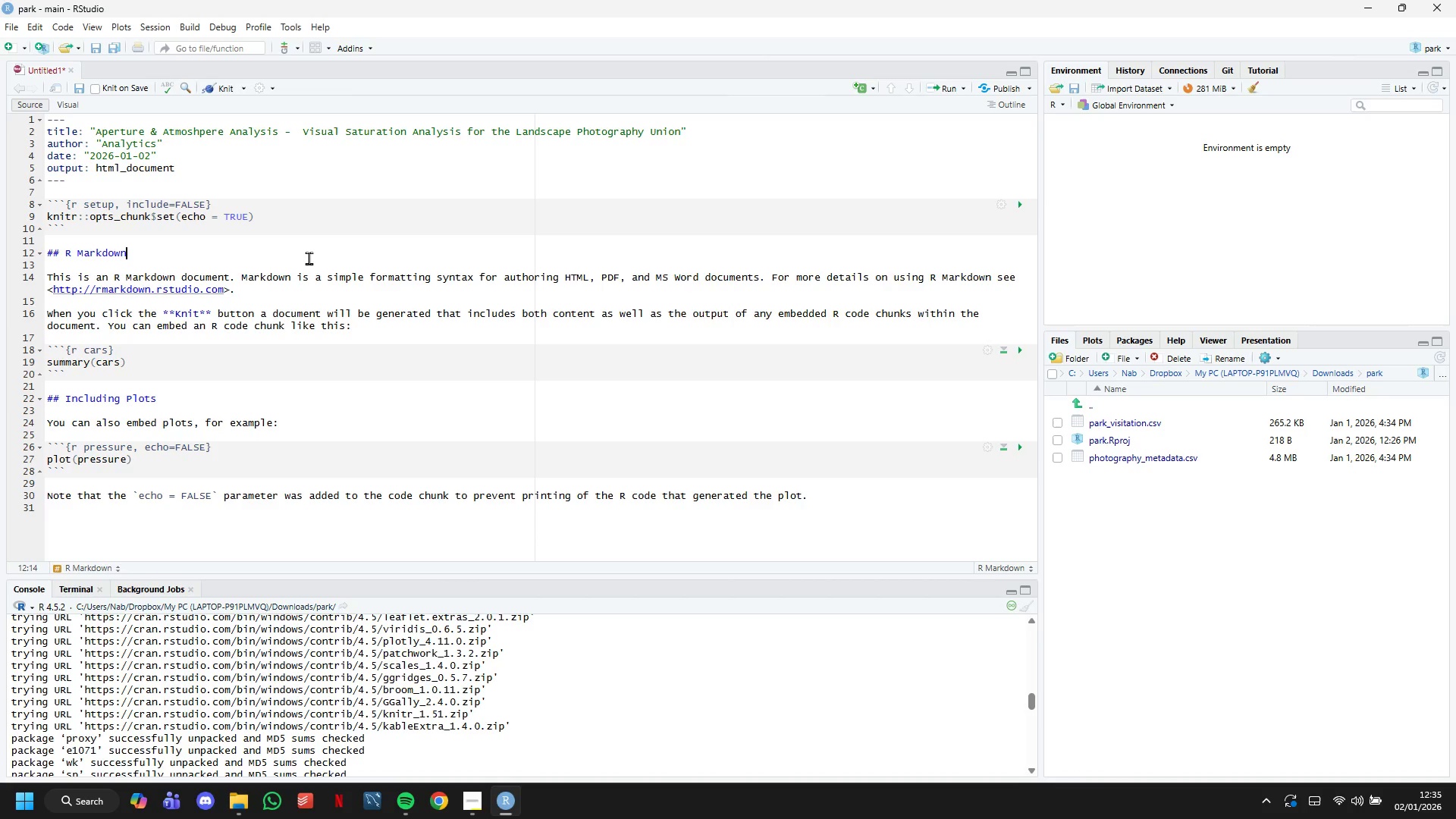 
key(ArrowDown)
 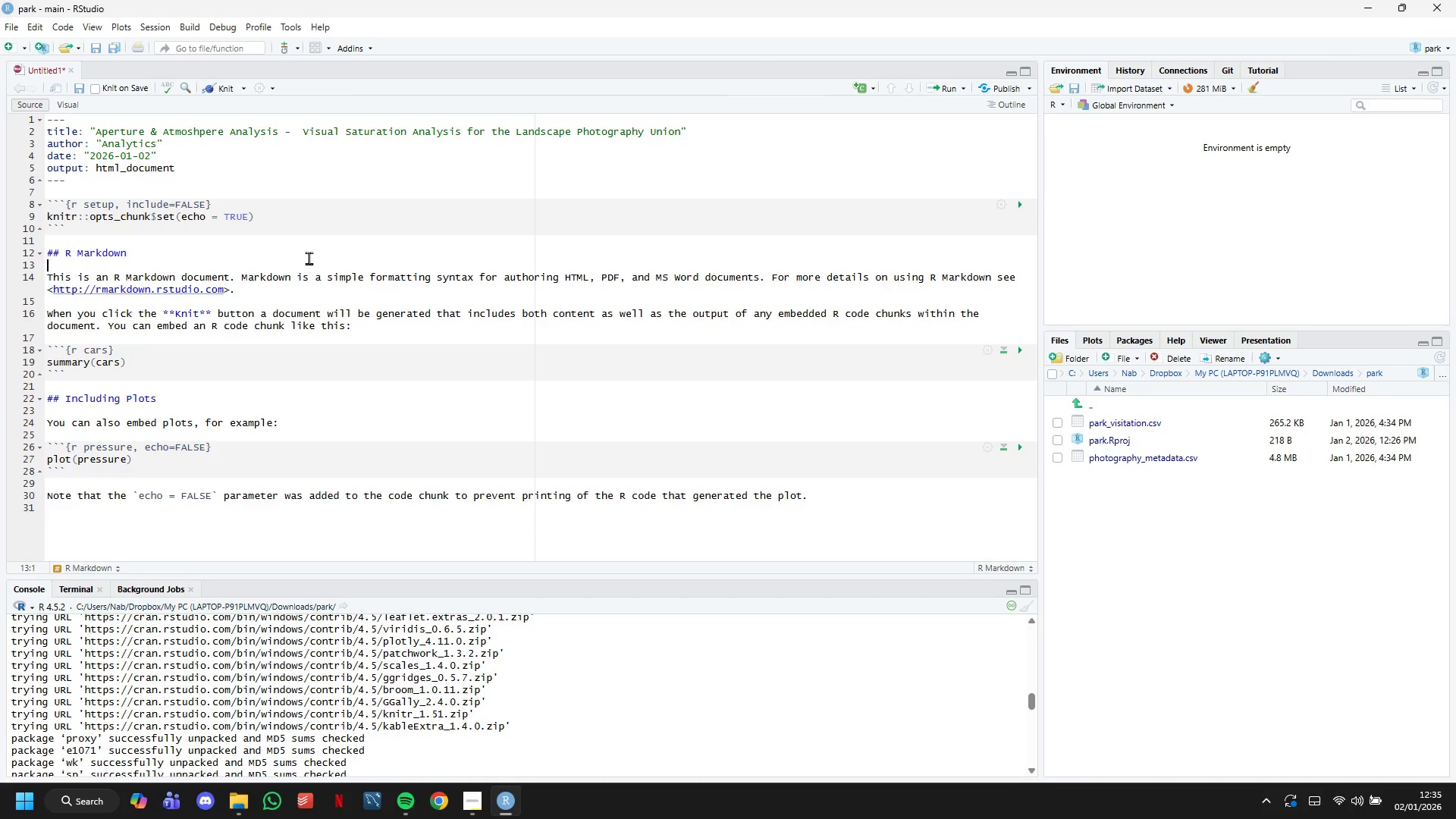 
key(ArrowDown)
 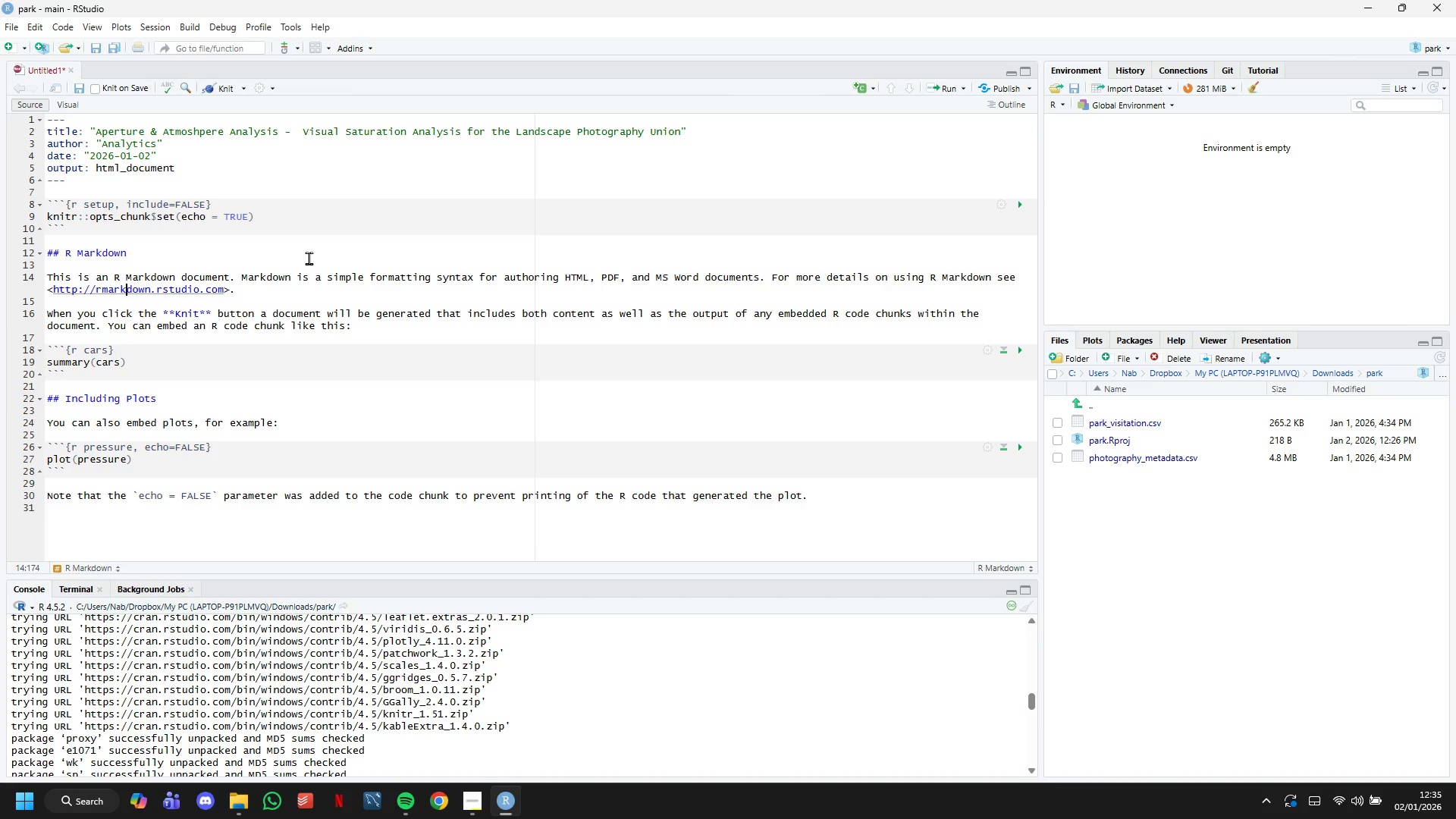 
key(ArrowDown)
 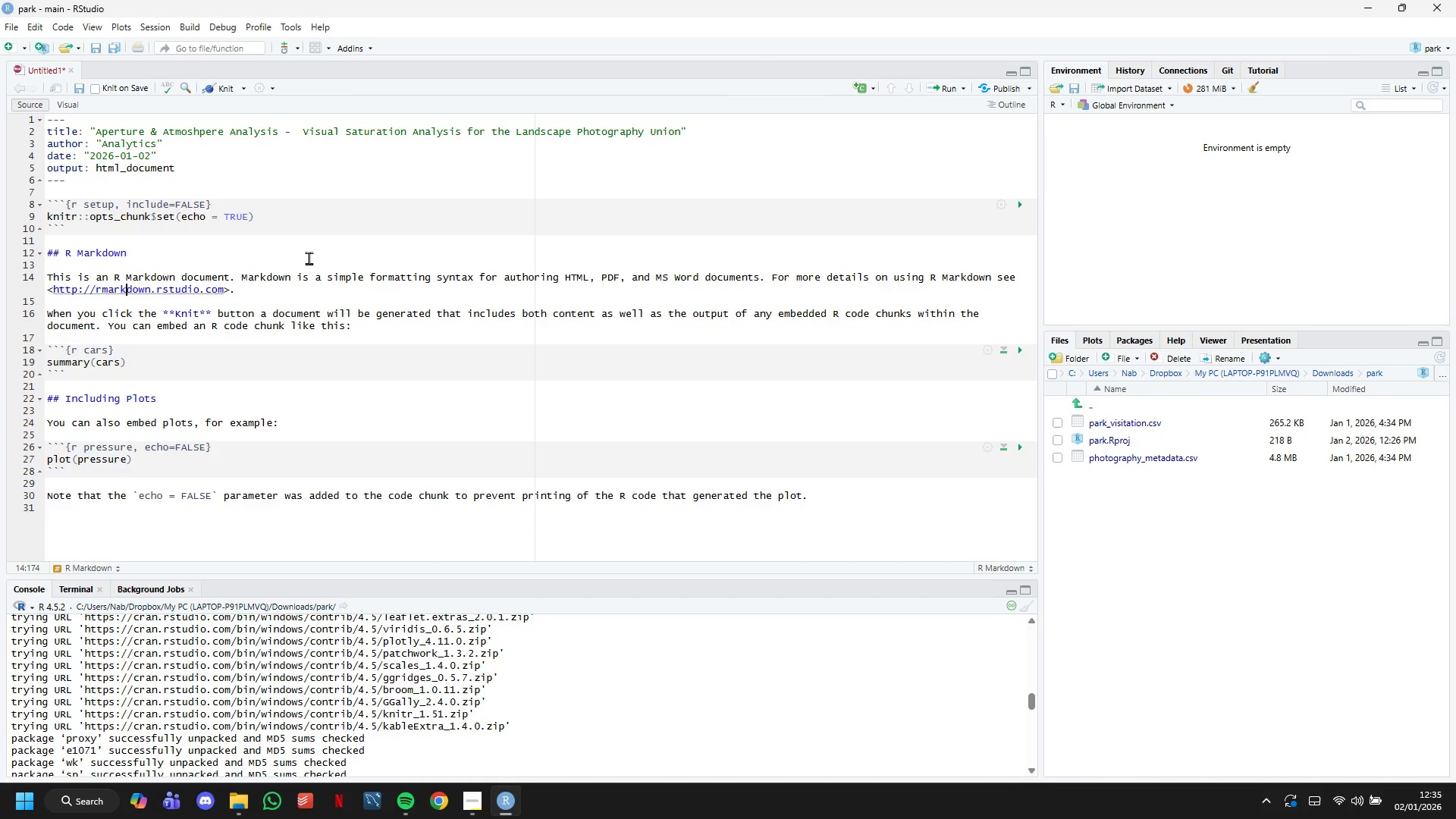 
key(ArrowDown)
 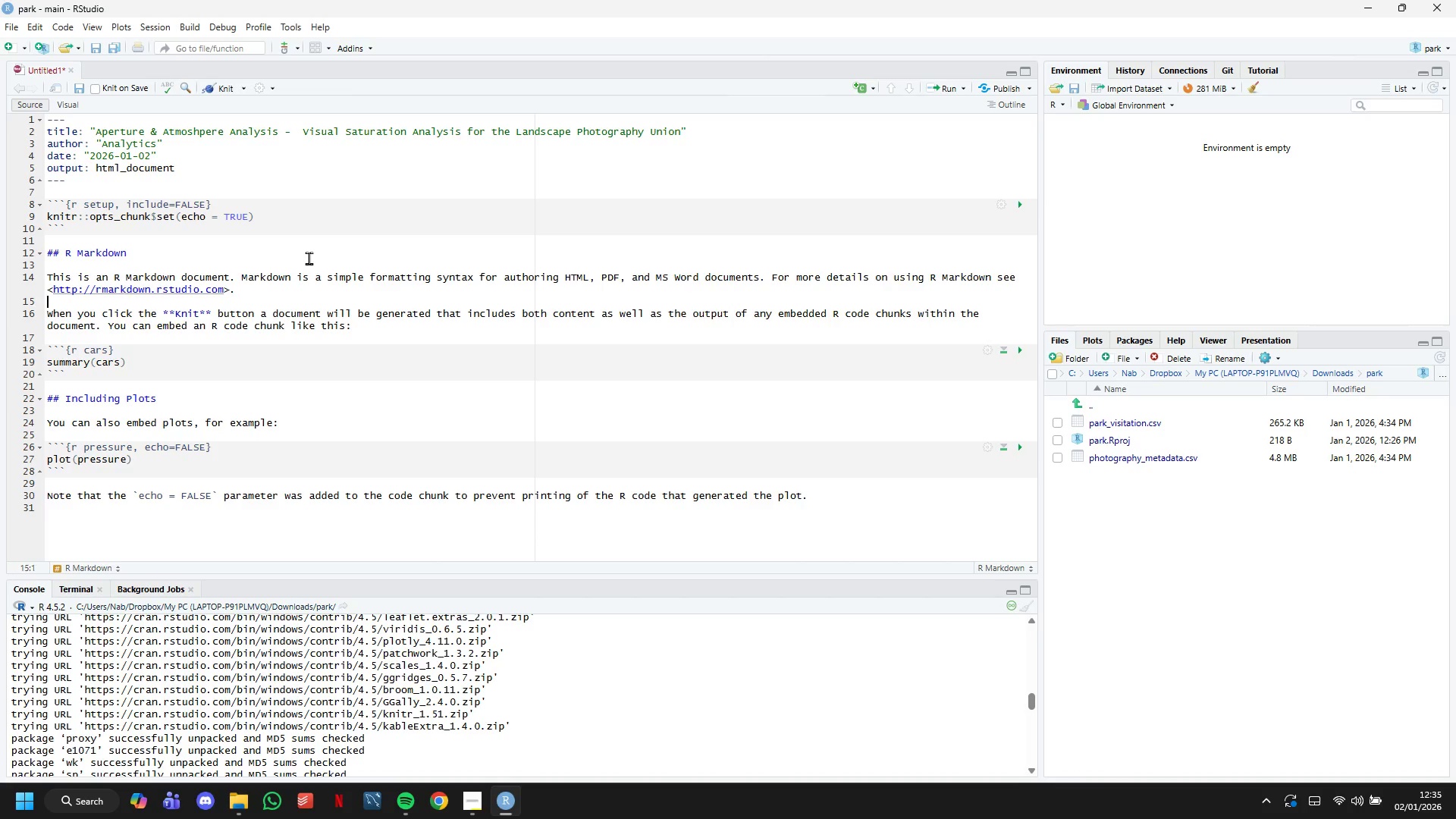 
key(ArrowDown)
 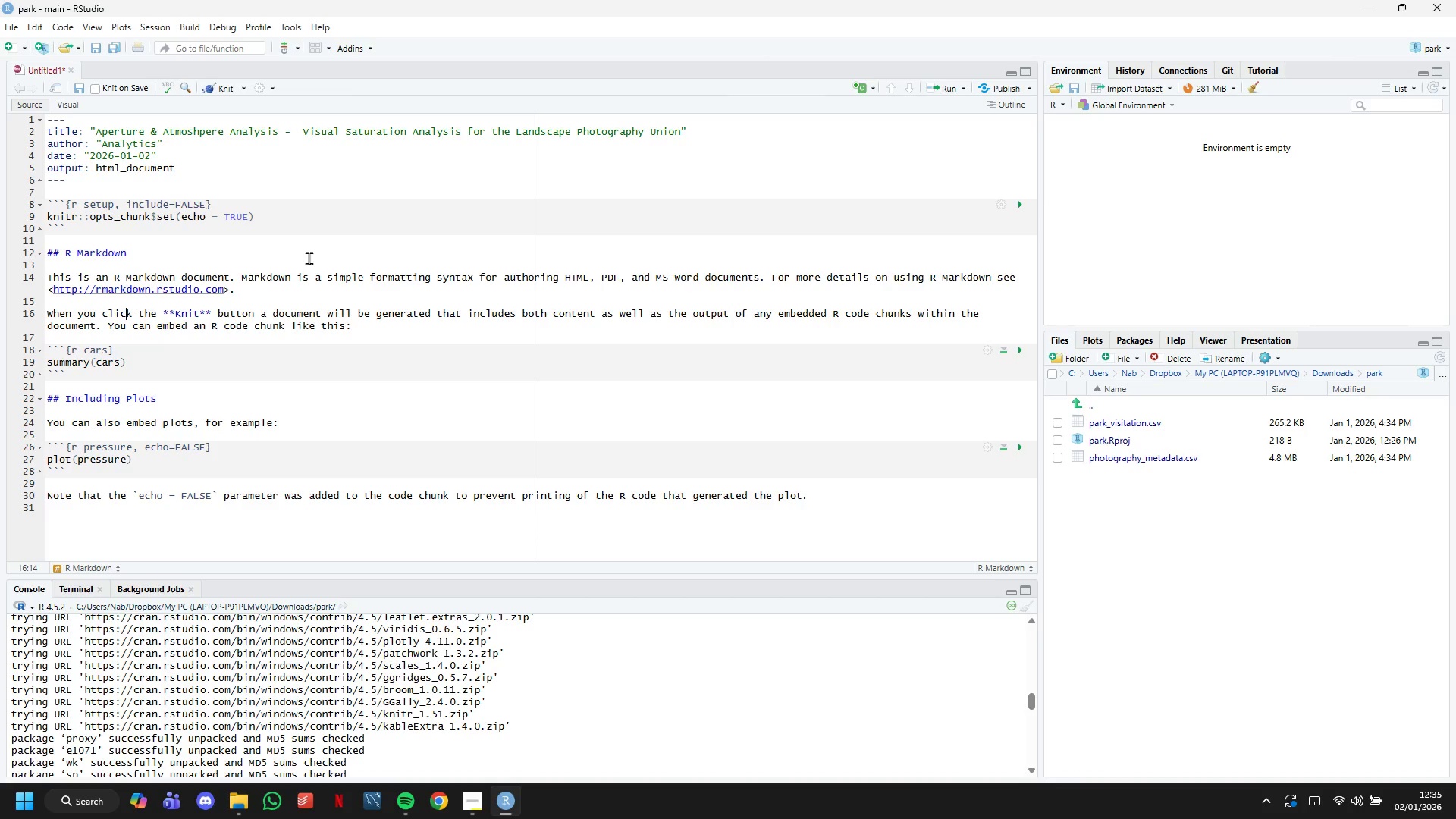 
key(ArrowDown)
 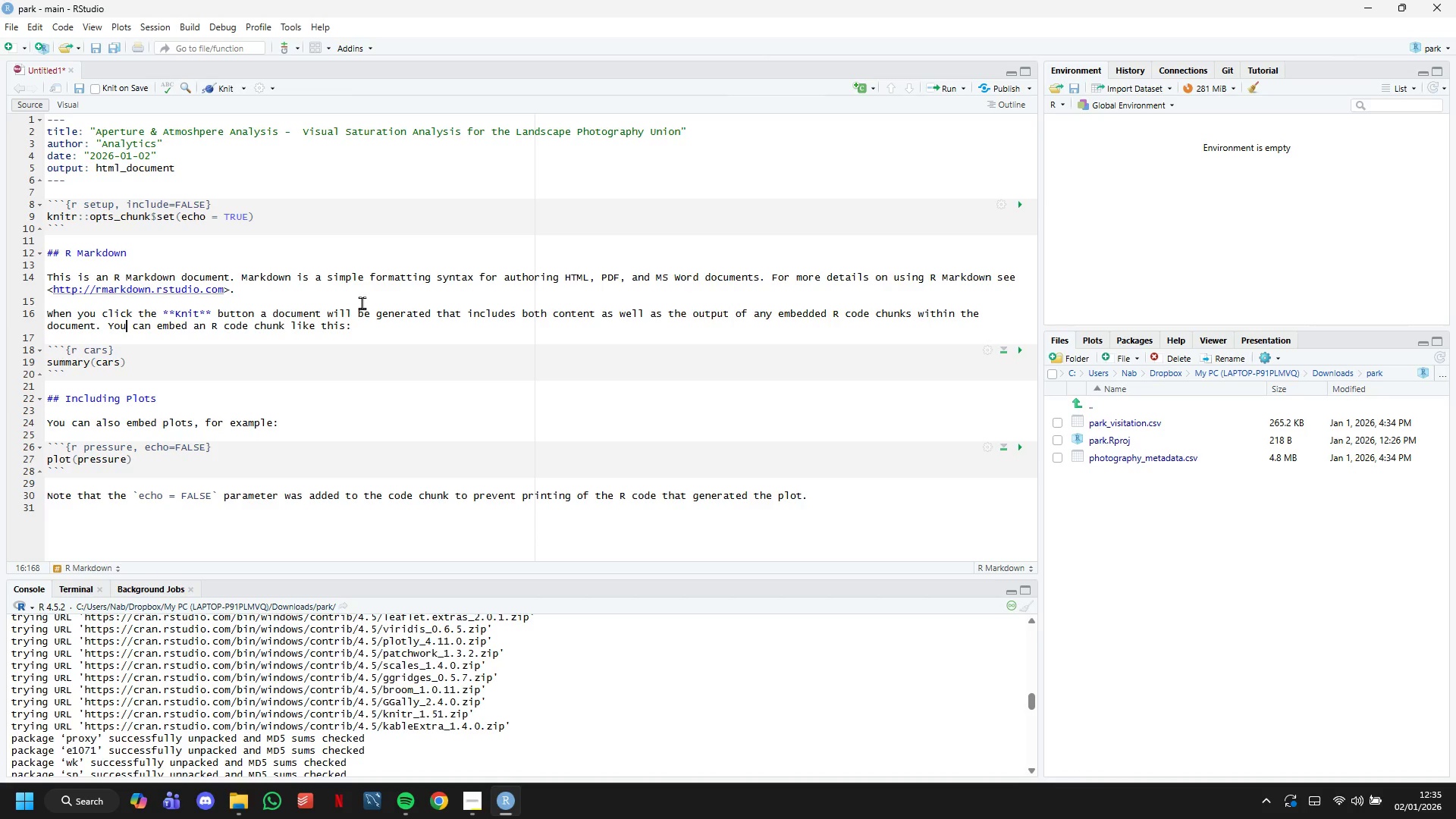 
left_click_drag(start_coordinate=[391, 328], to_coordinate=[42, 275])
 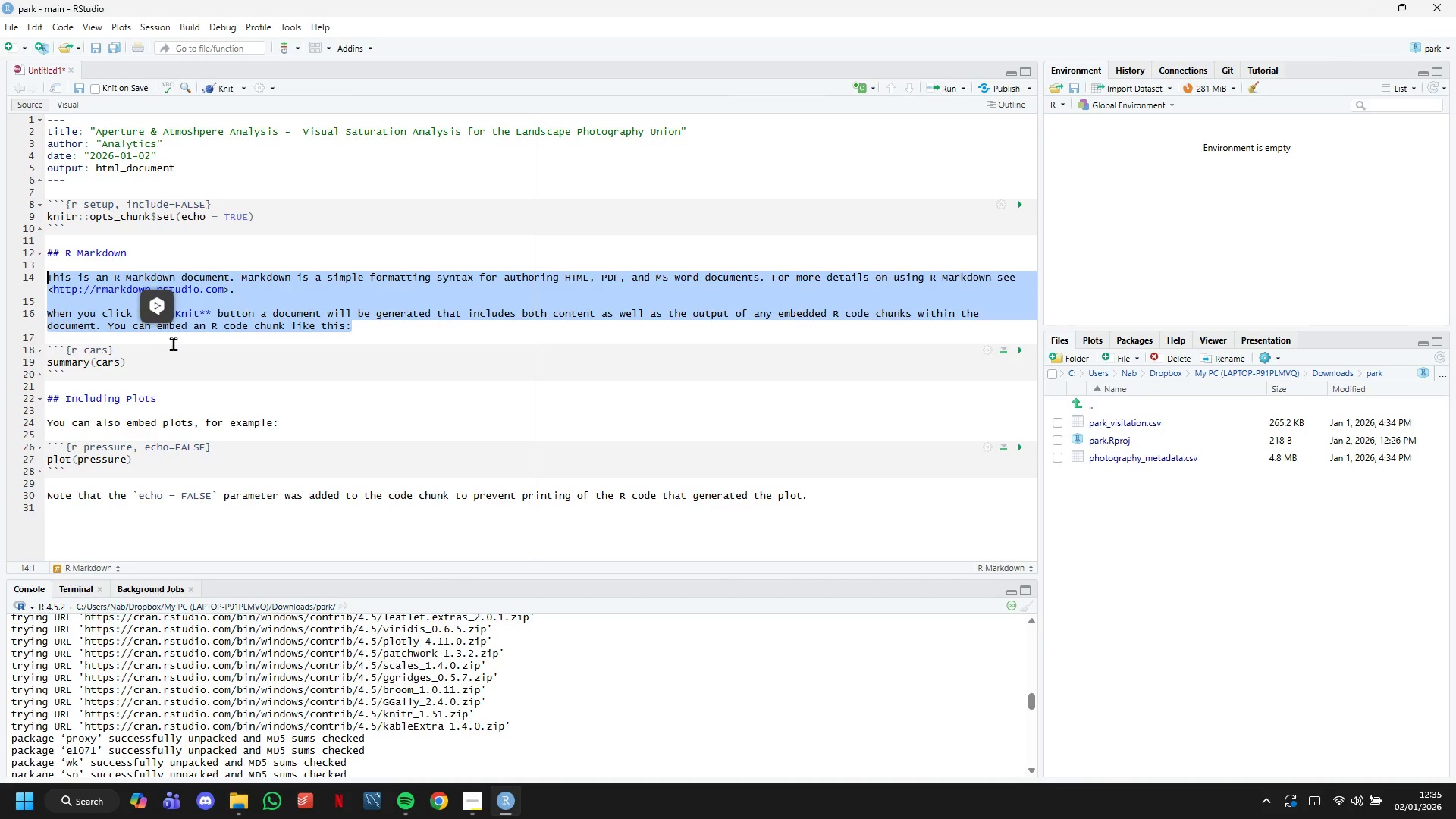 
key(Backspace)
 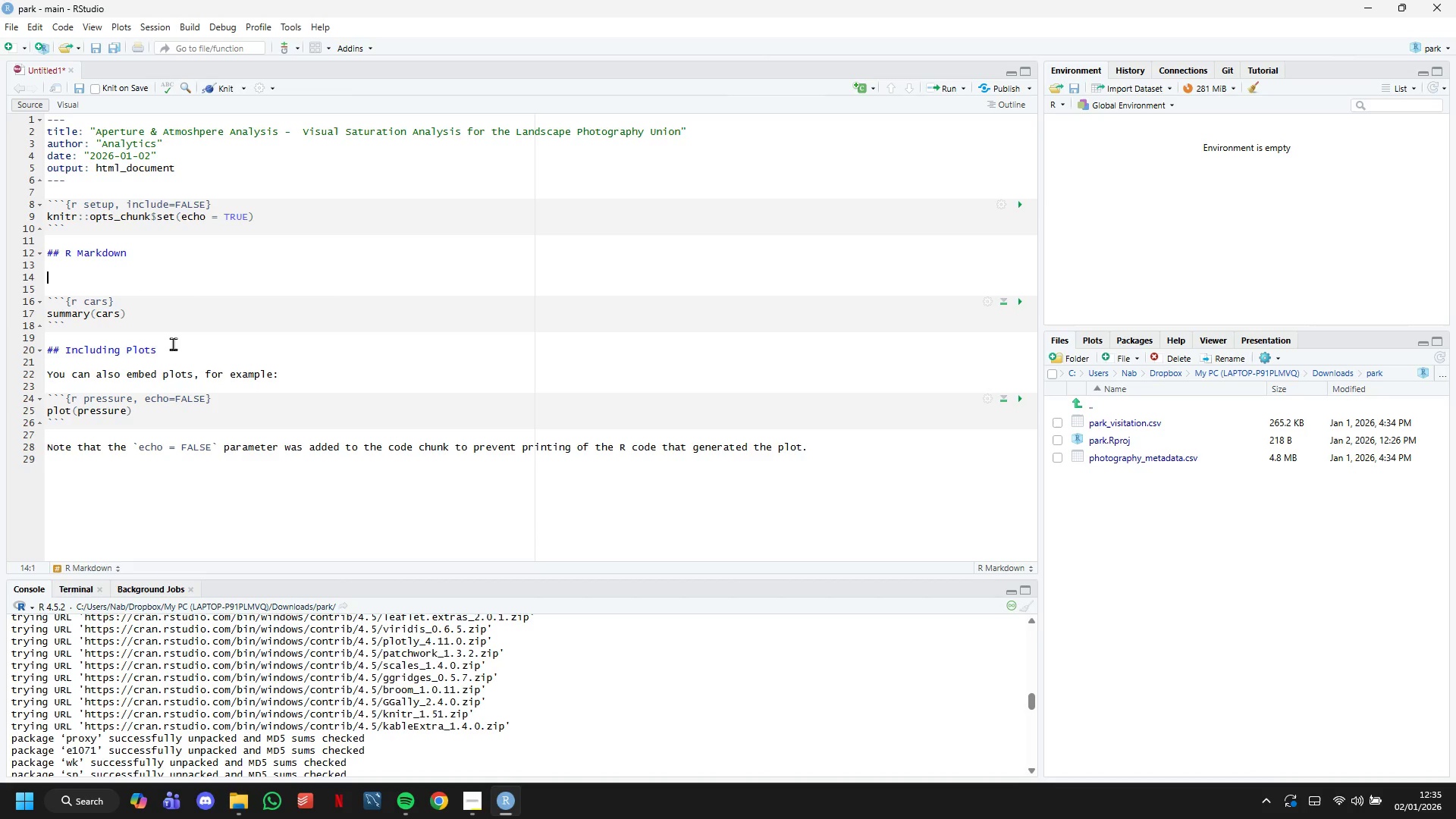 
key(ArrowUp)
 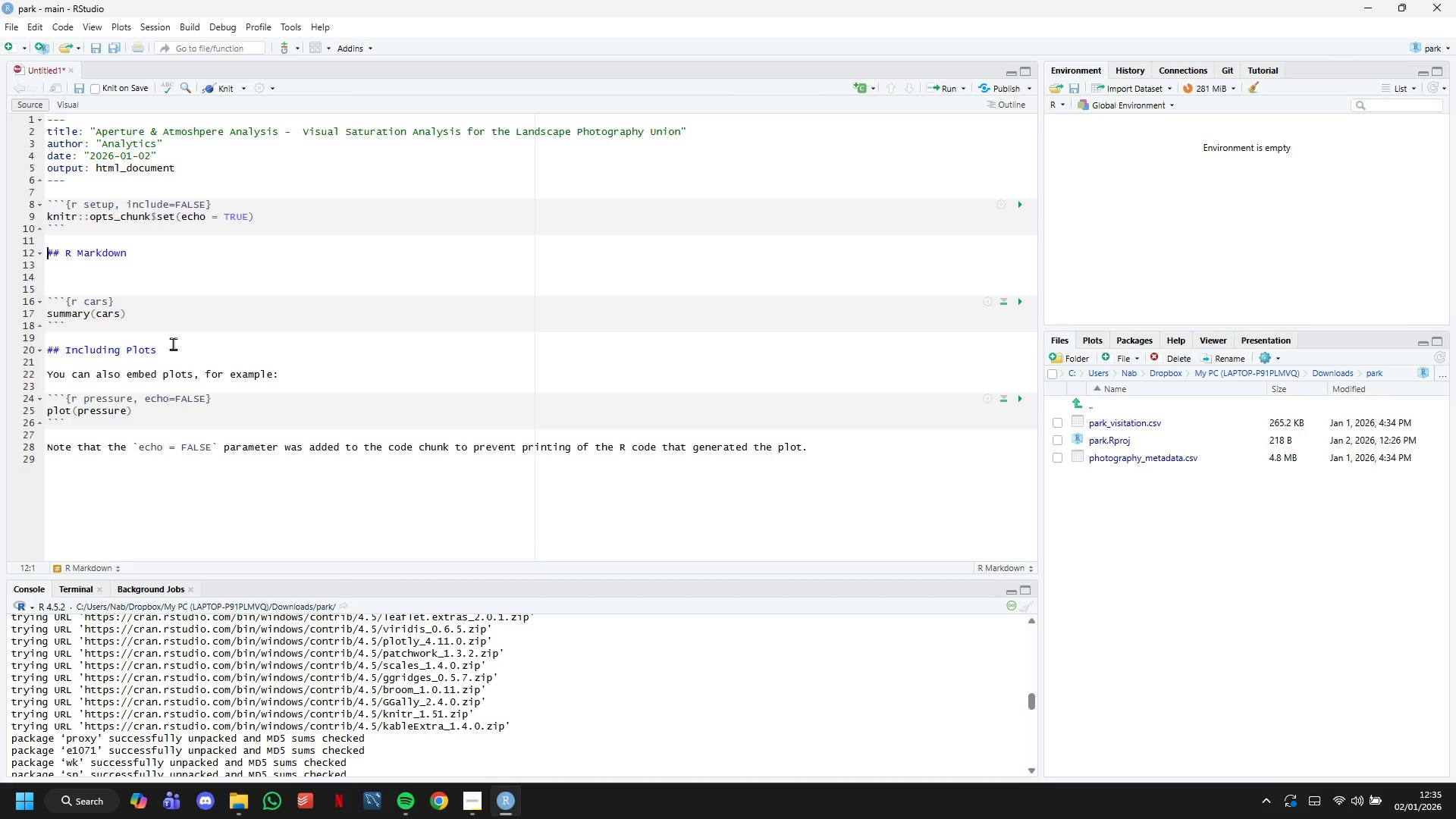 
key(ArrowUp)
 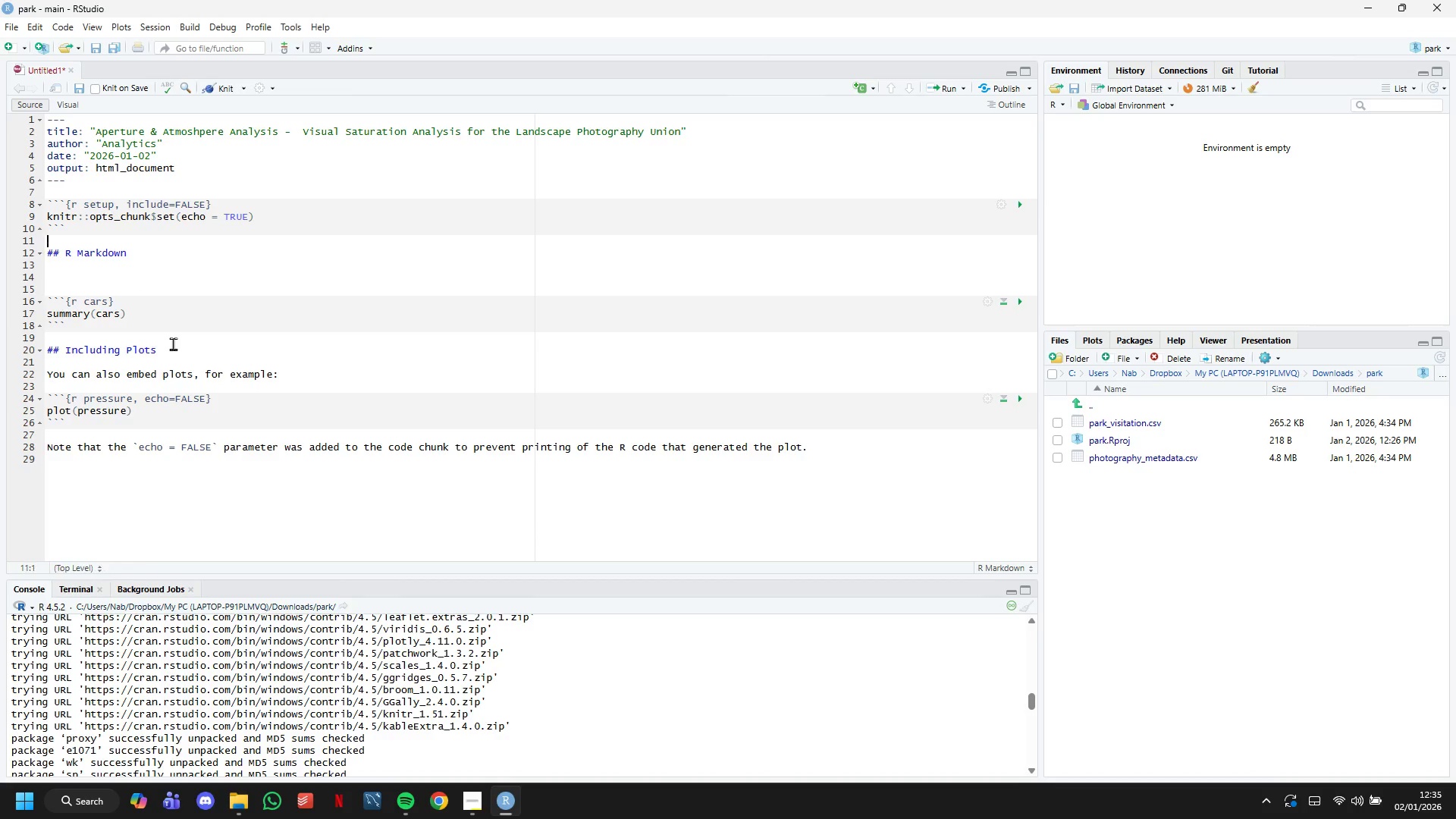 
key(ArrowUp)
 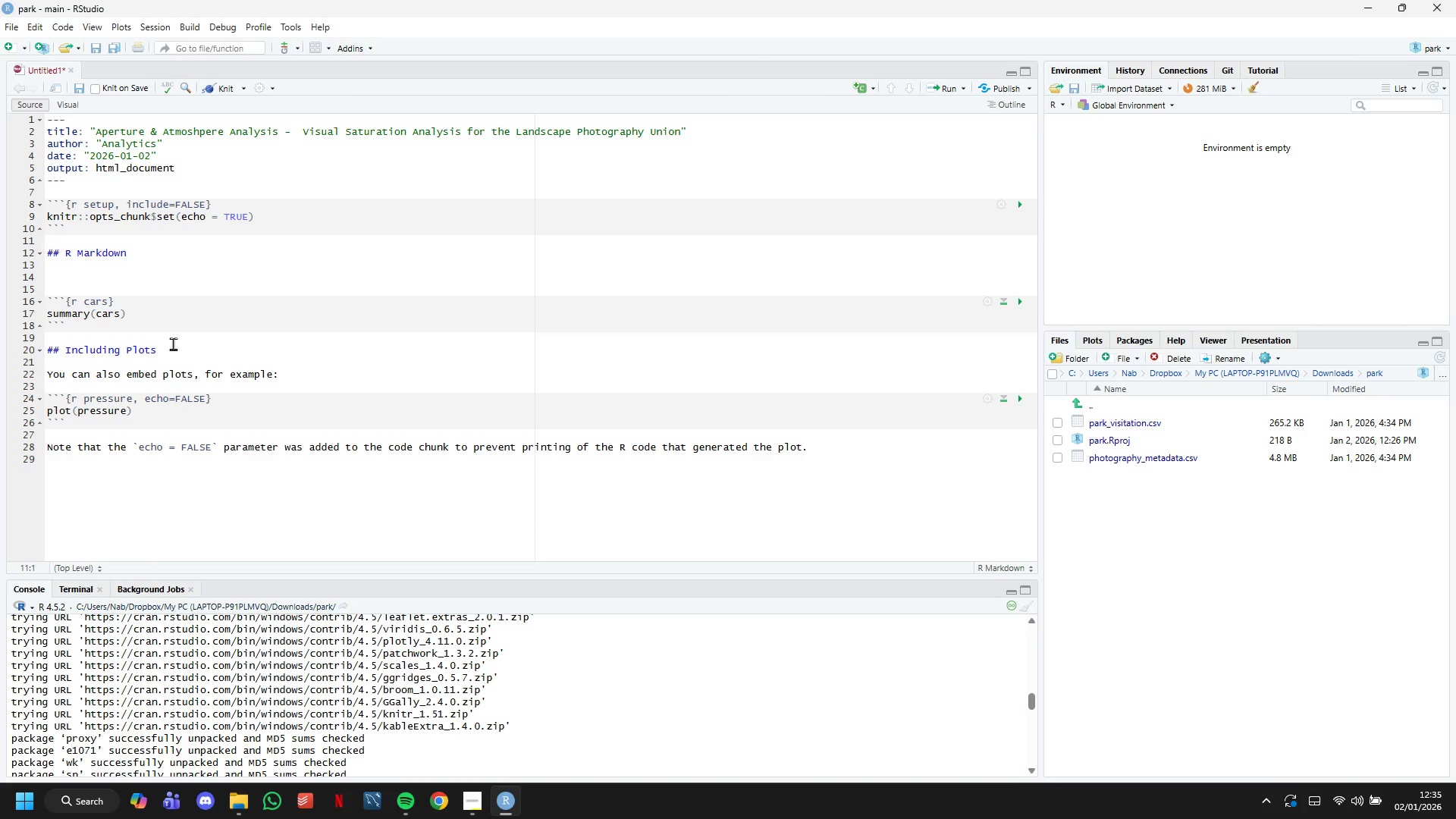 
key(ArrowUp)
 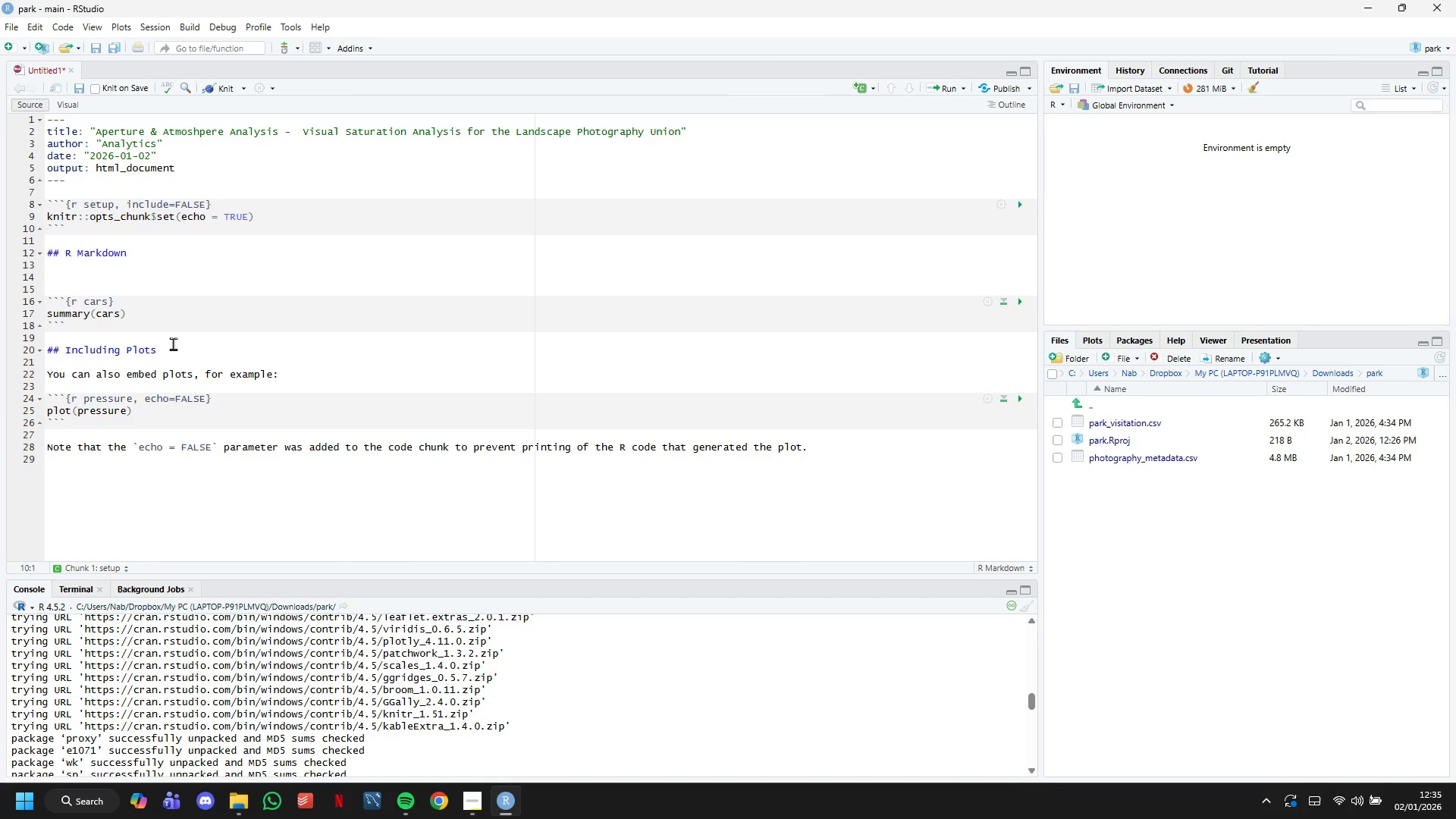 
key(ArrowUp)
 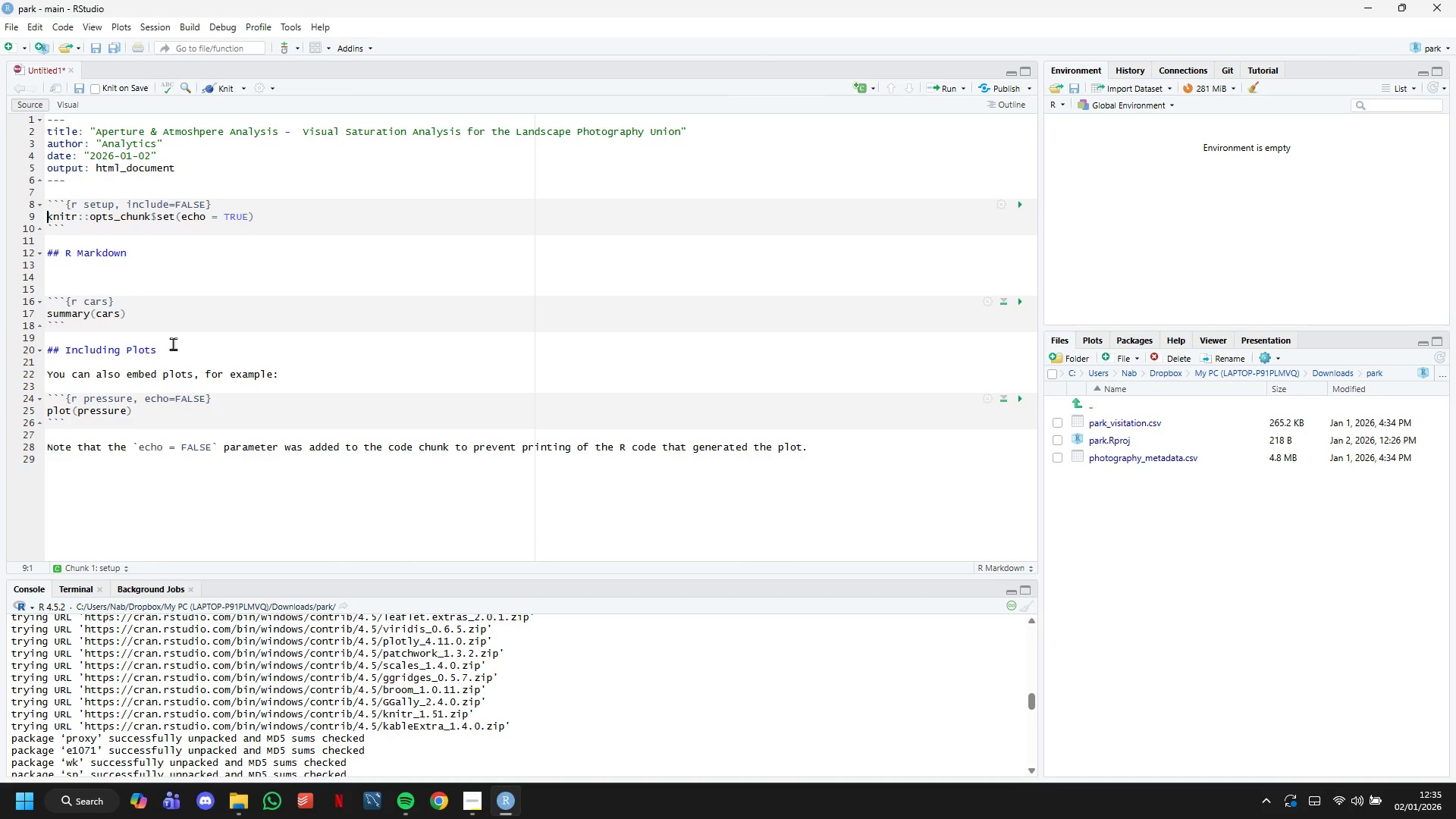 
key(ArrowUp)
 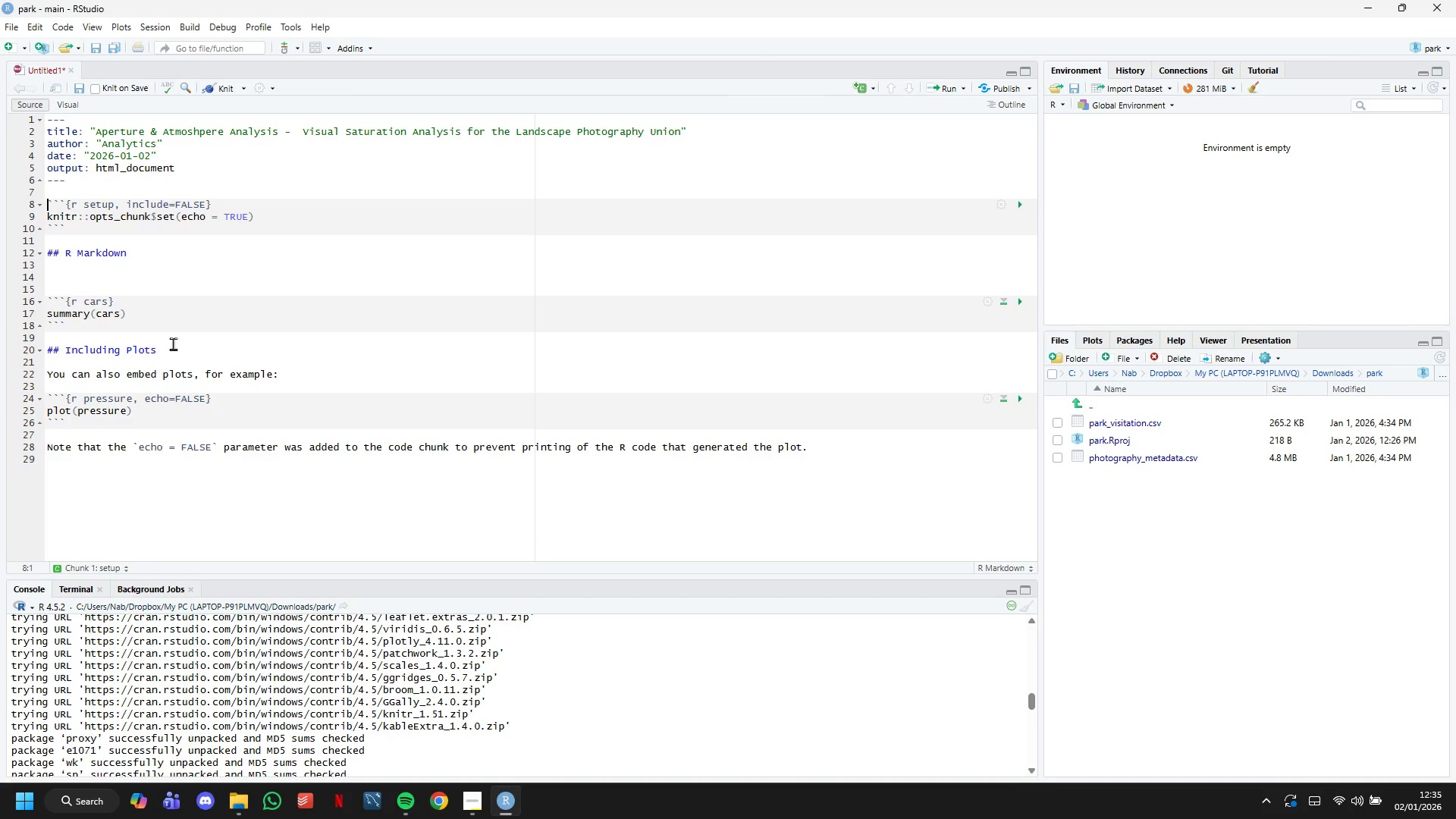 
key(ArrowUp)
 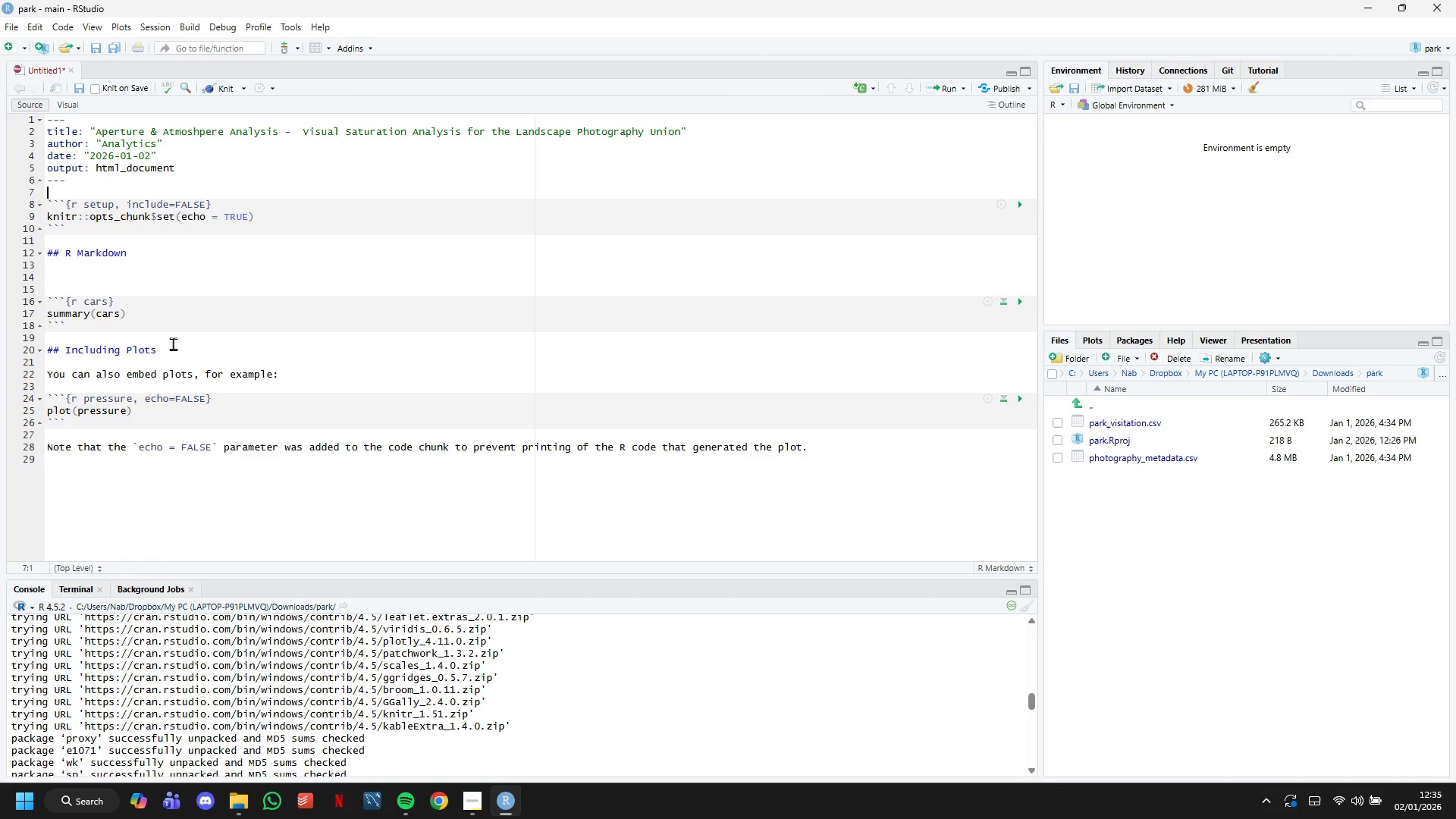 
key(ArrowLeft)
 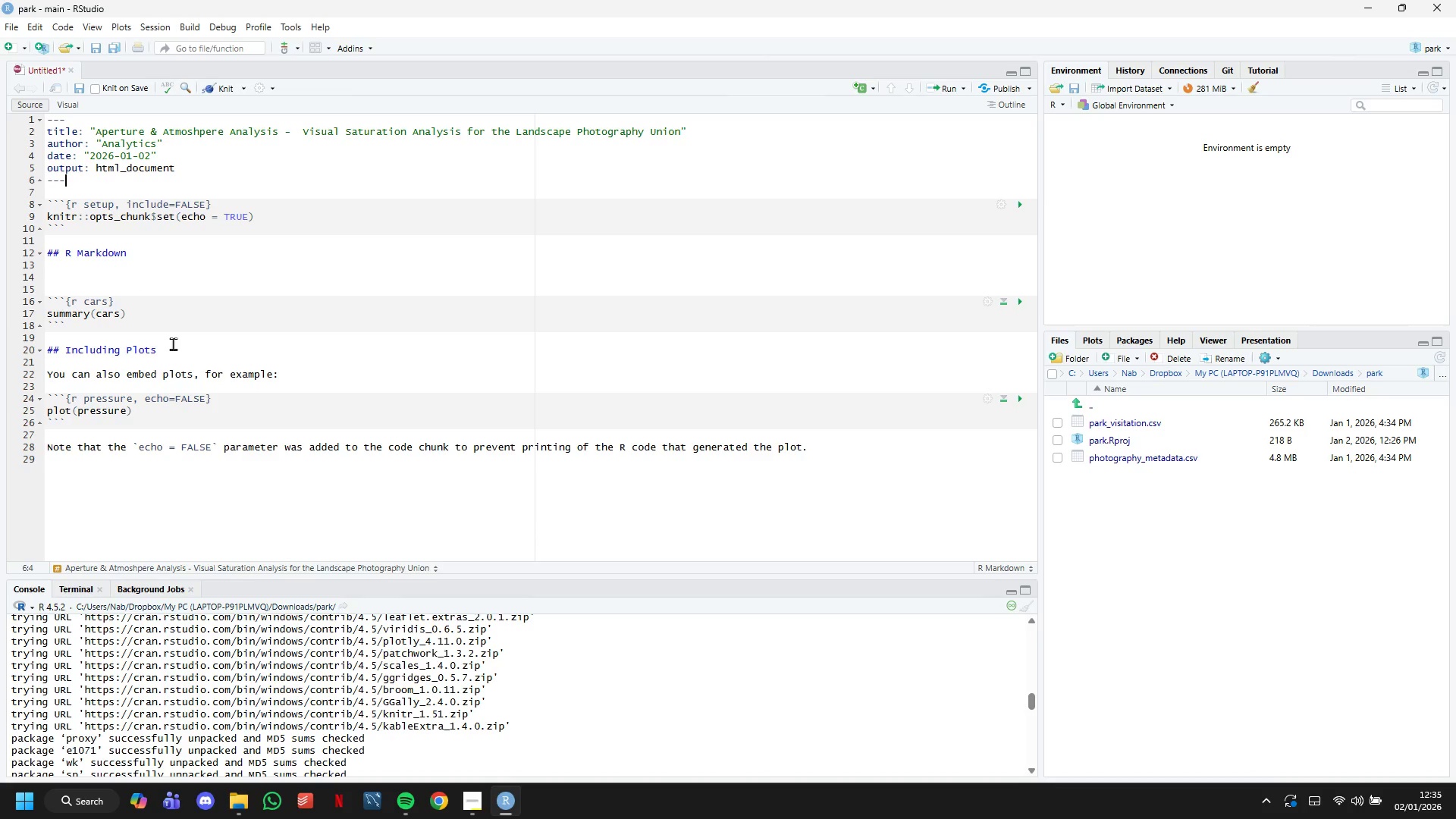 
key(ArrowLeft)
 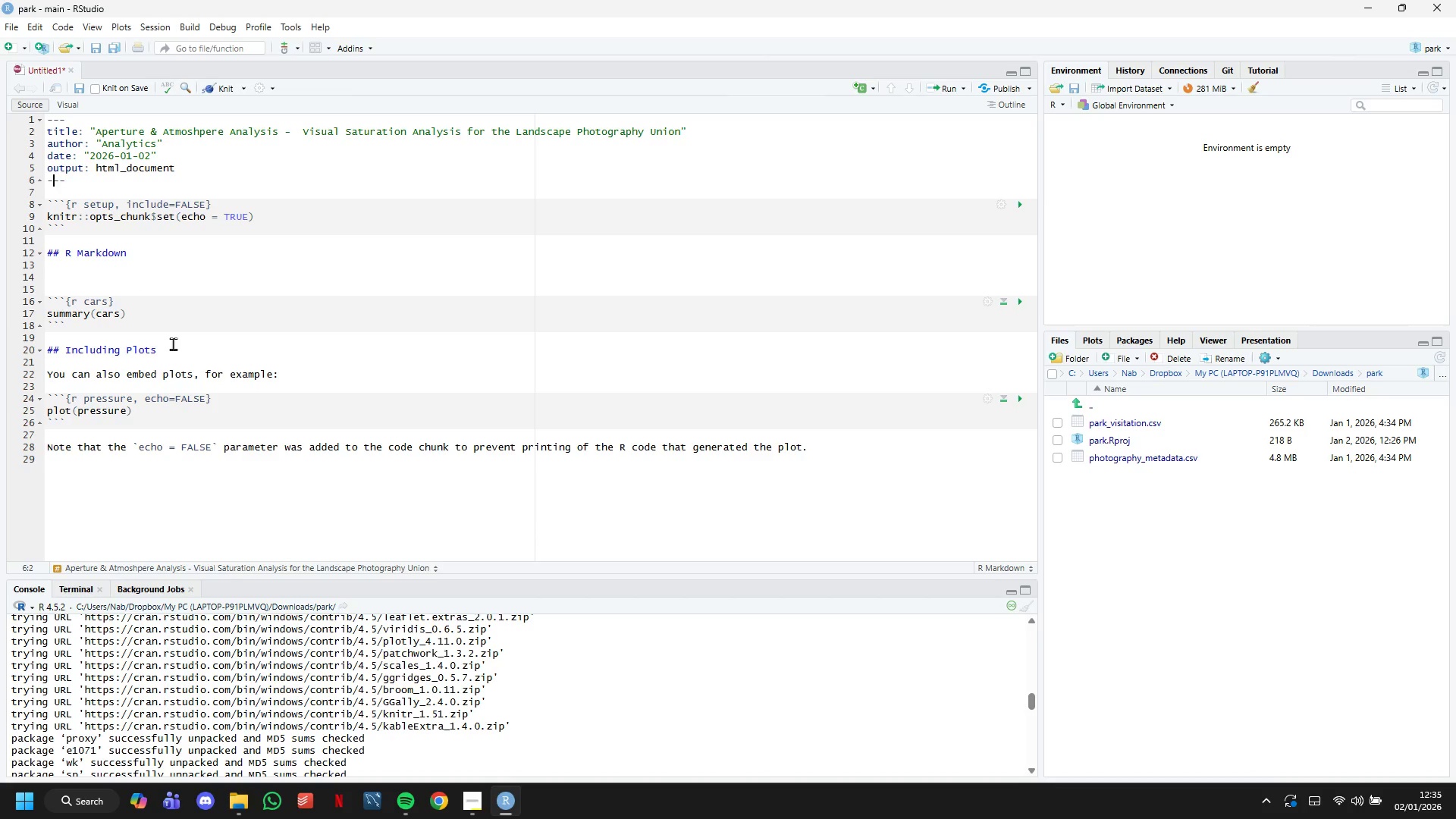 
key(ArrowLeft)
 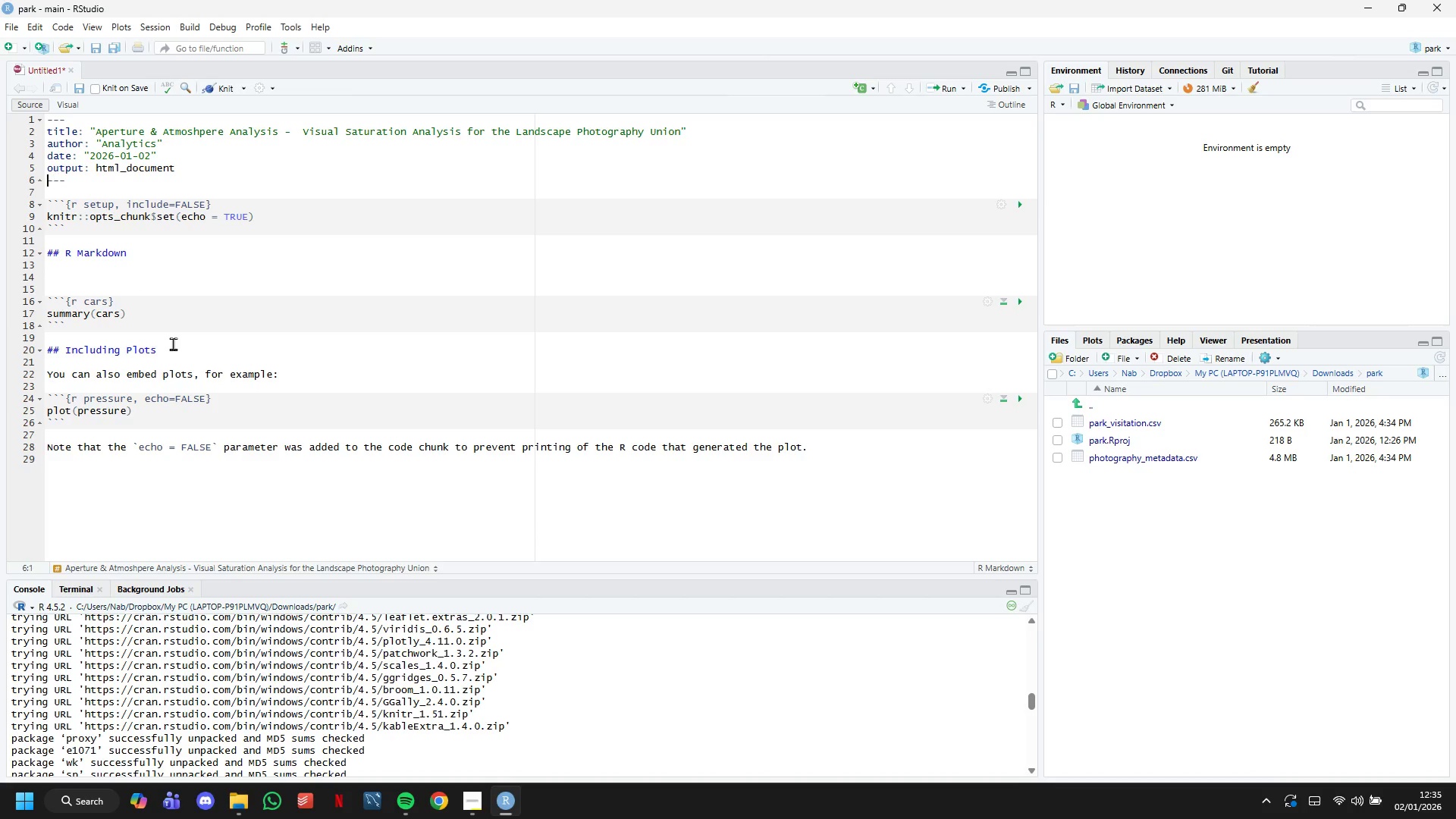 
key(ArrowLeft)
 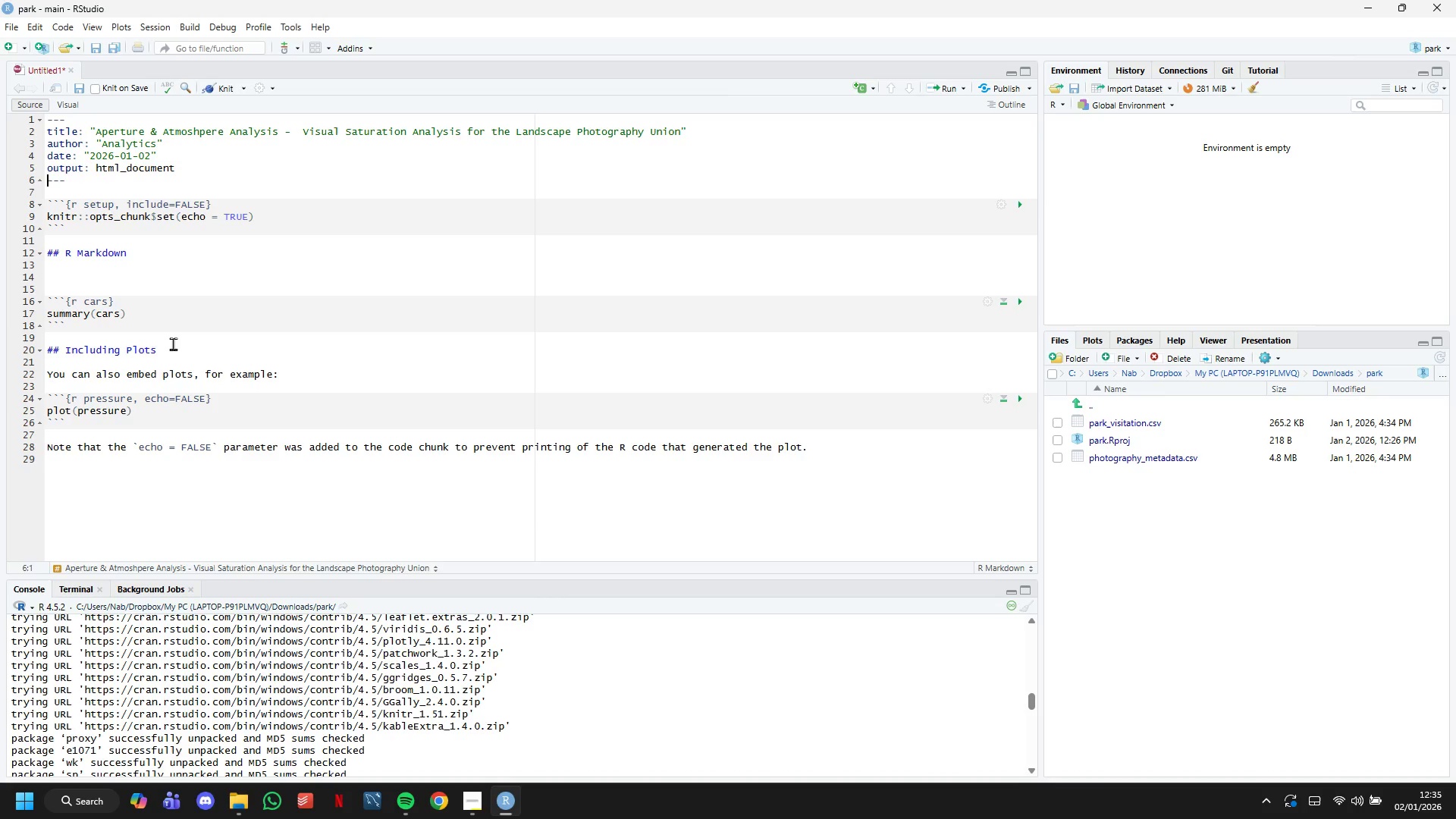 
key(ArrowLeft)
 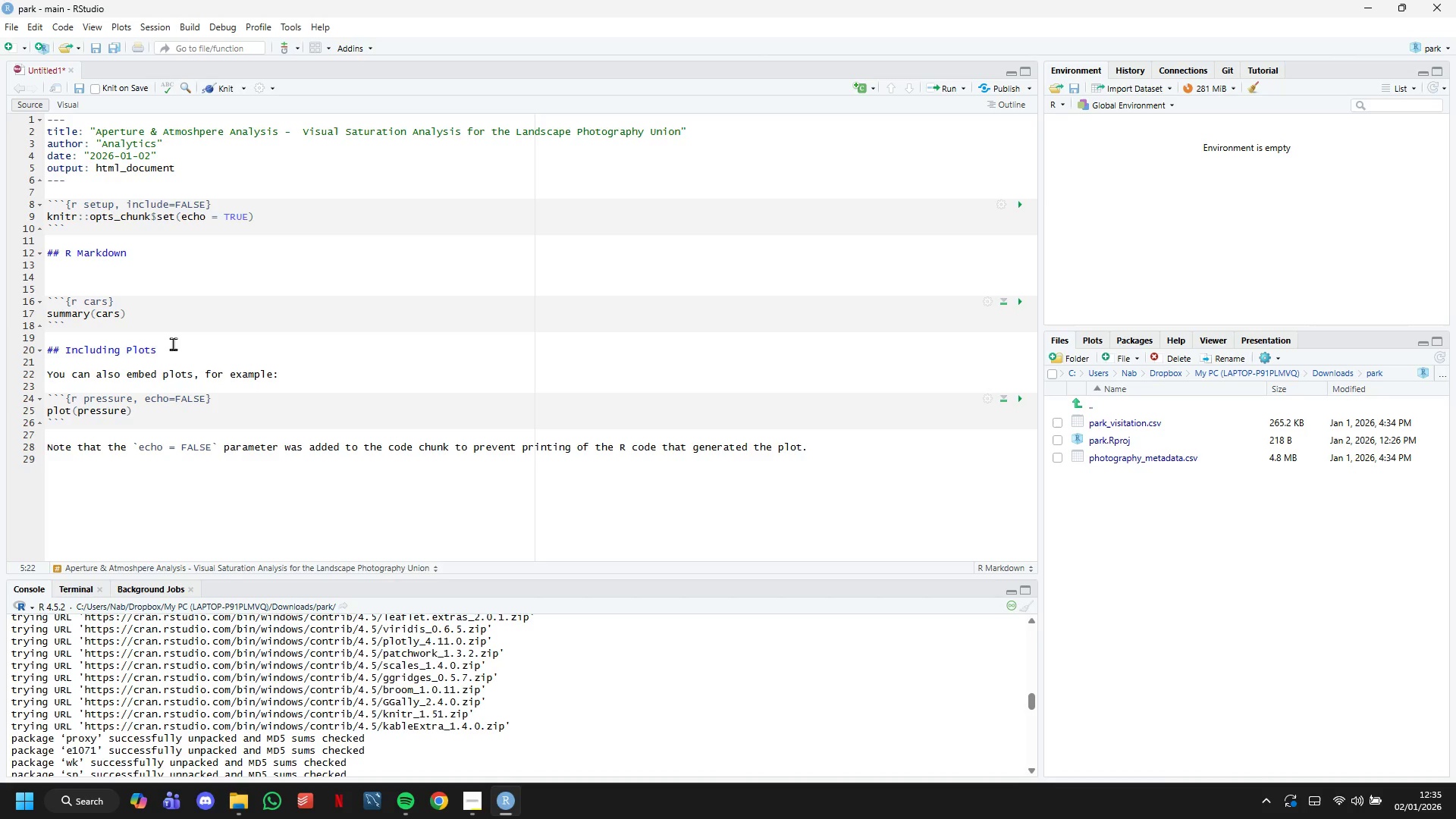 
key(Shift+Semicolon)
 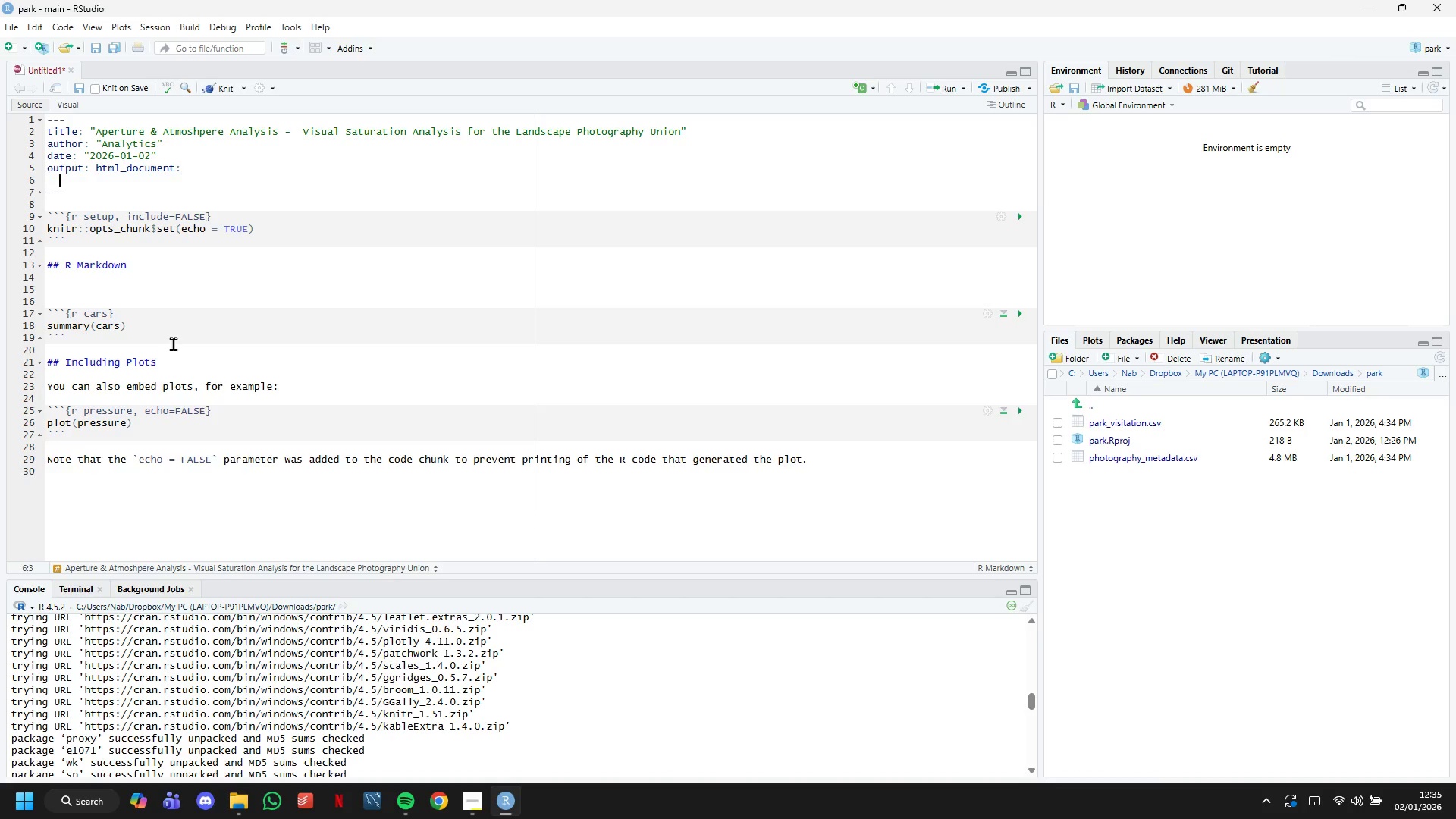 
key(Enter)
 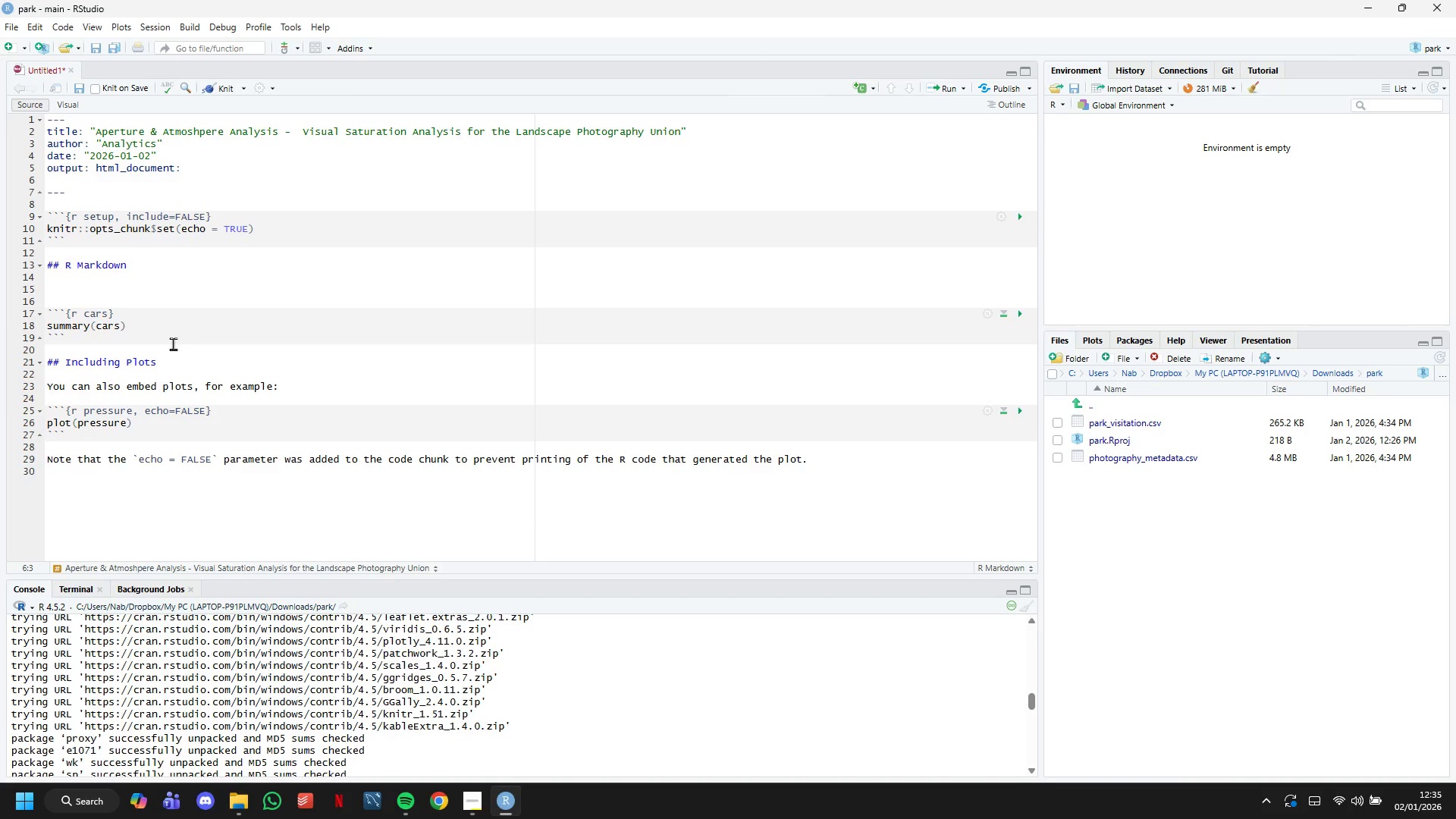 
type(toc: true)
 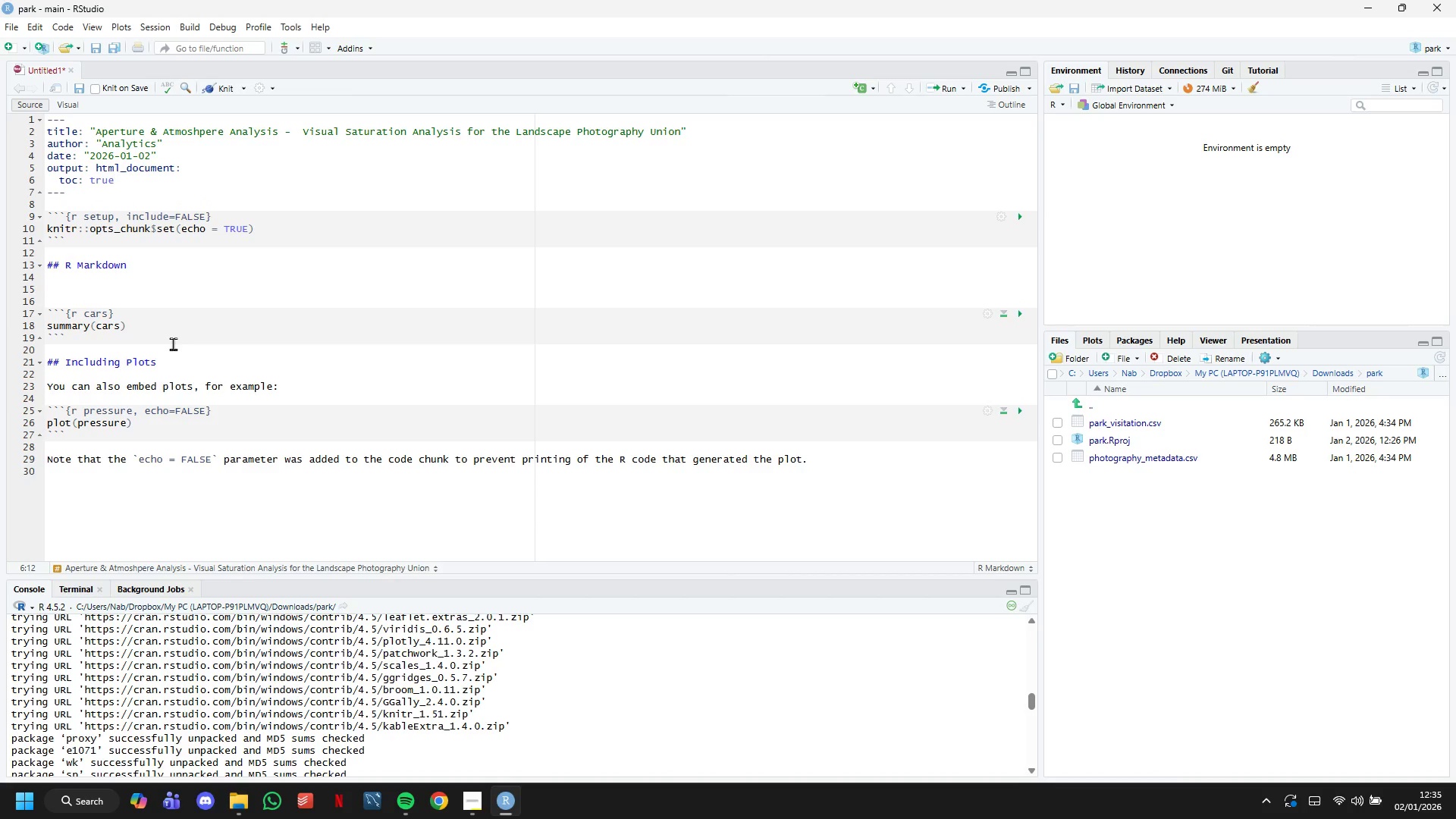 
wait(35.45)
 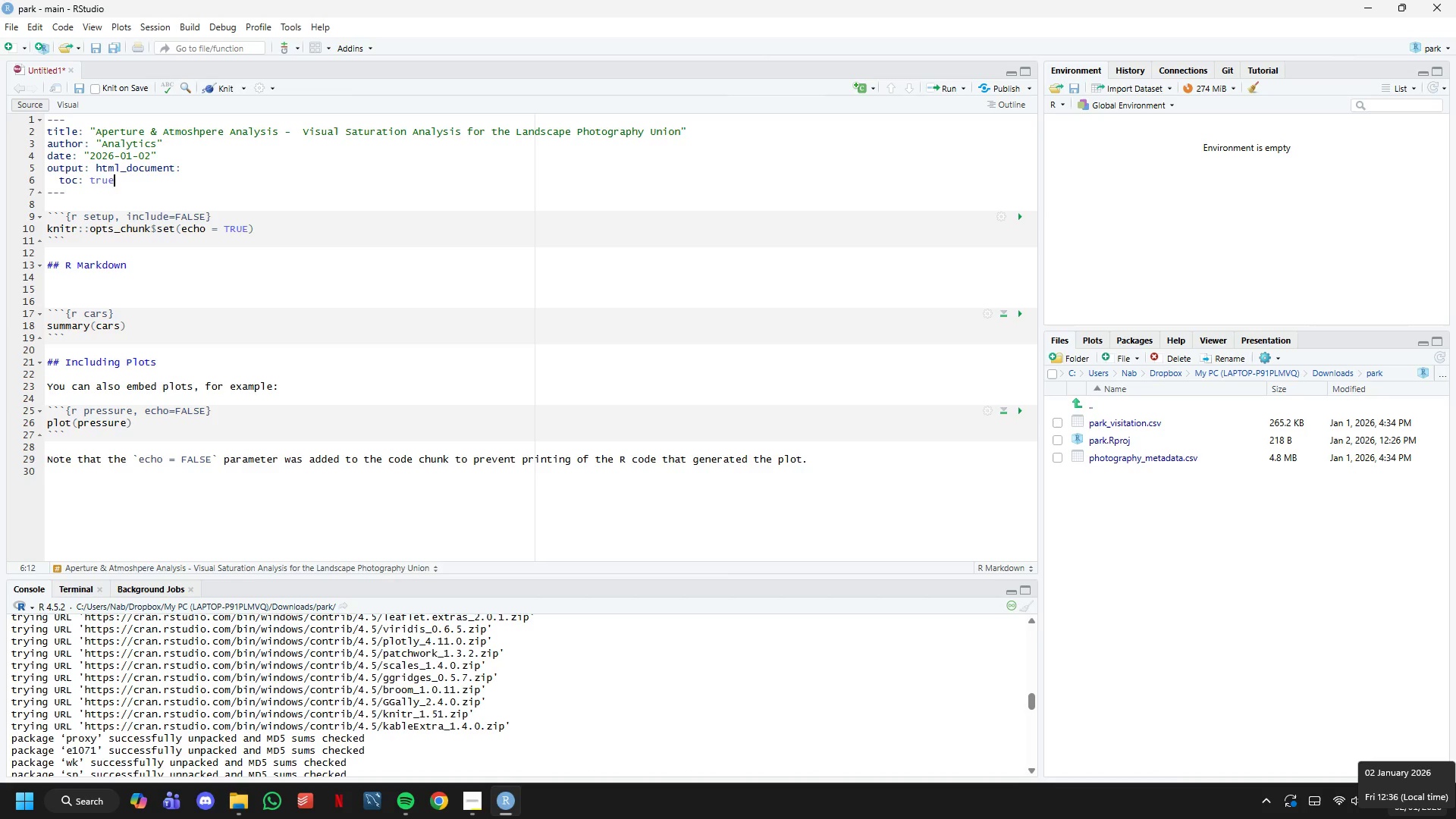 
key(Enter)
 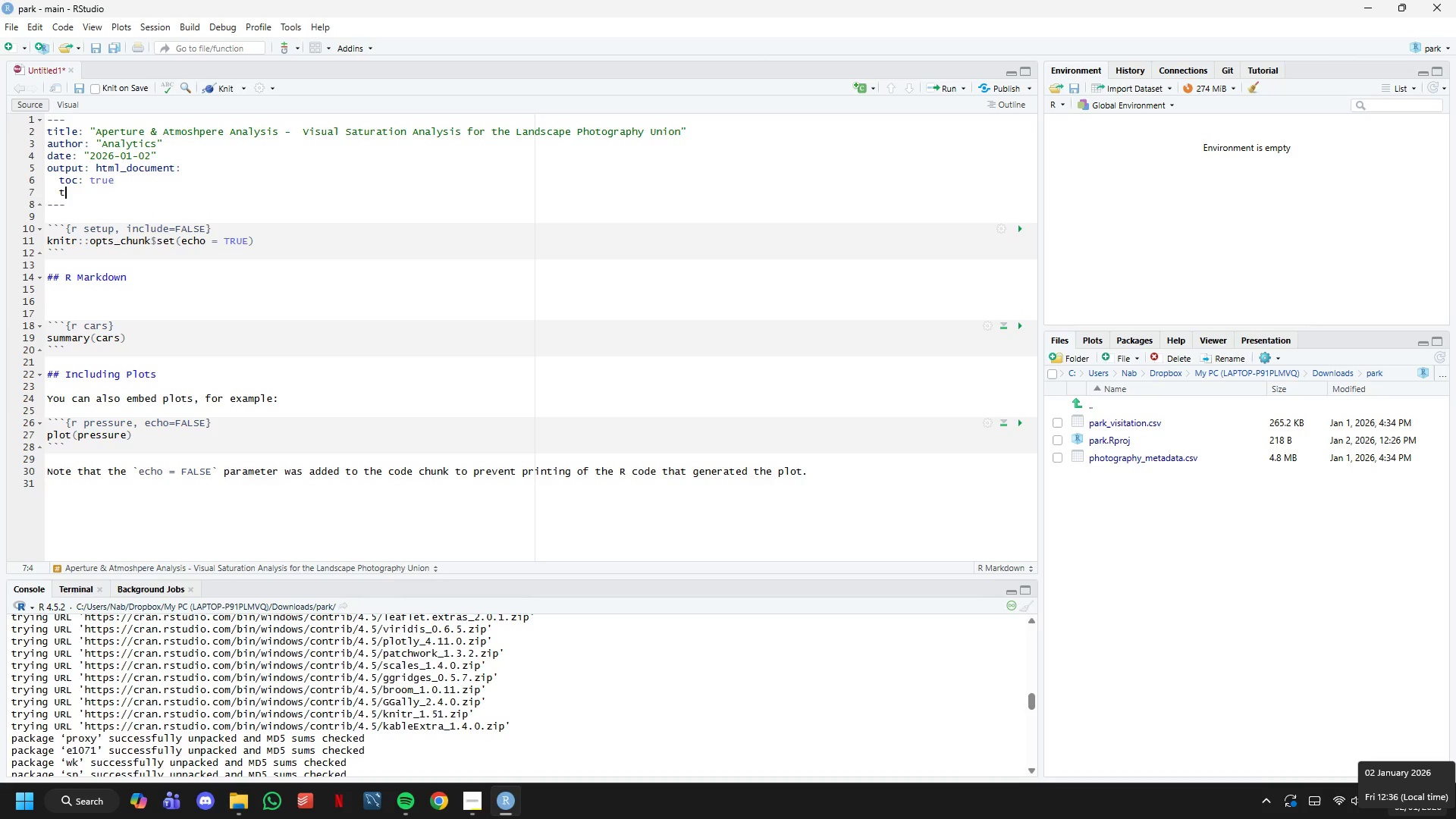 
type(toc_floar)
key(Backspace)
type(t: true)
 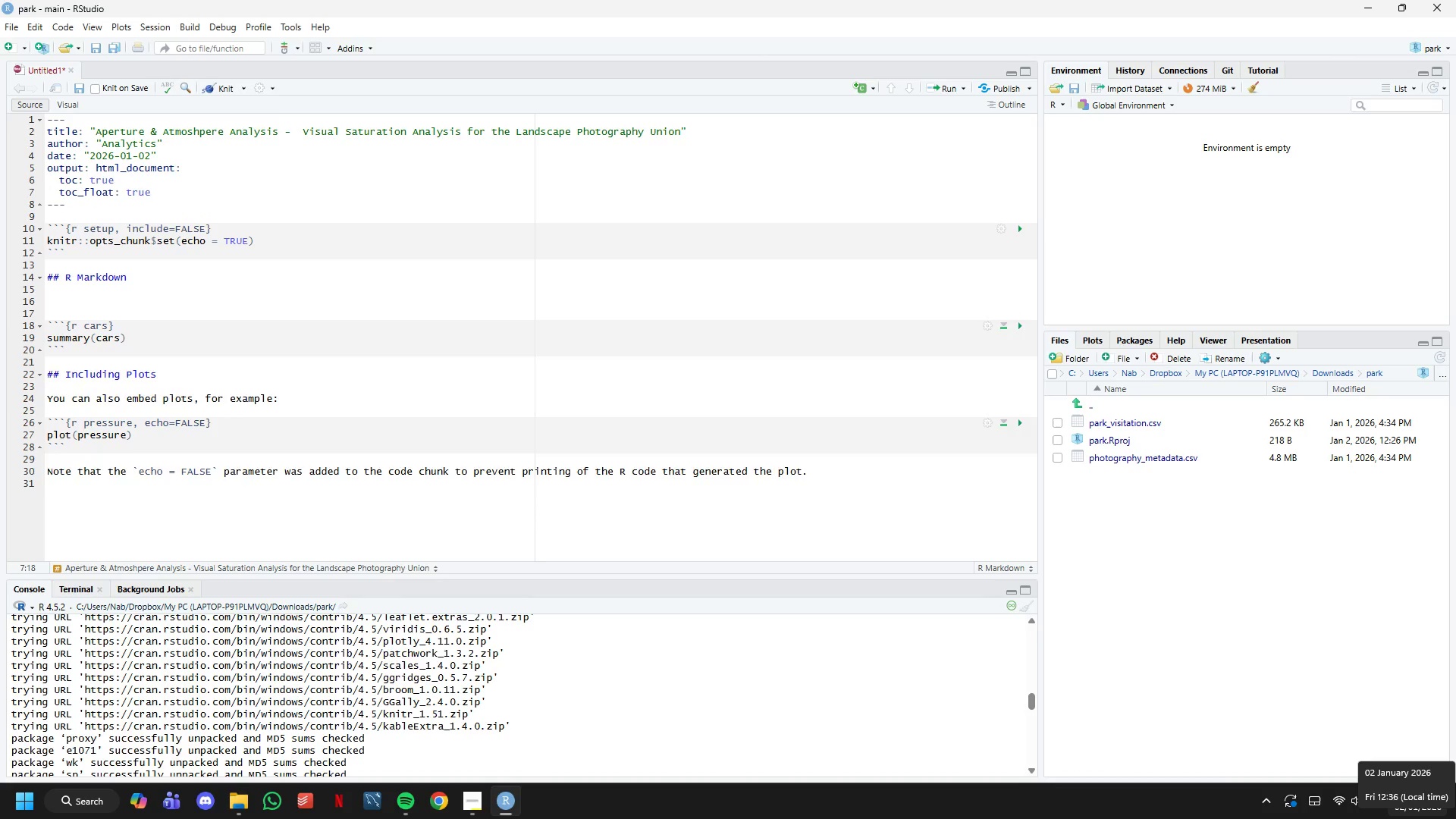 
key(Enter)
 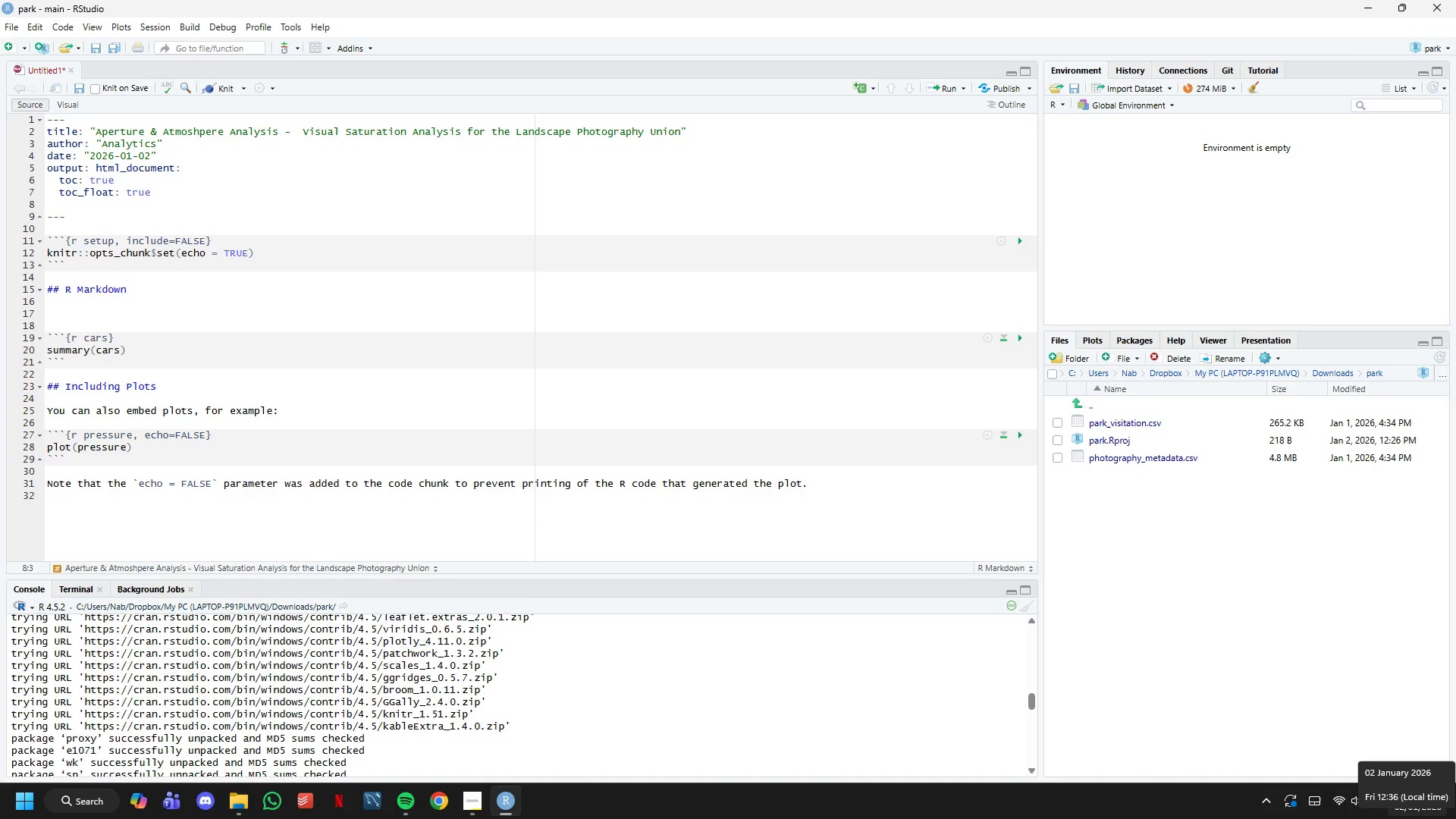 
type(theme: cosmo)
 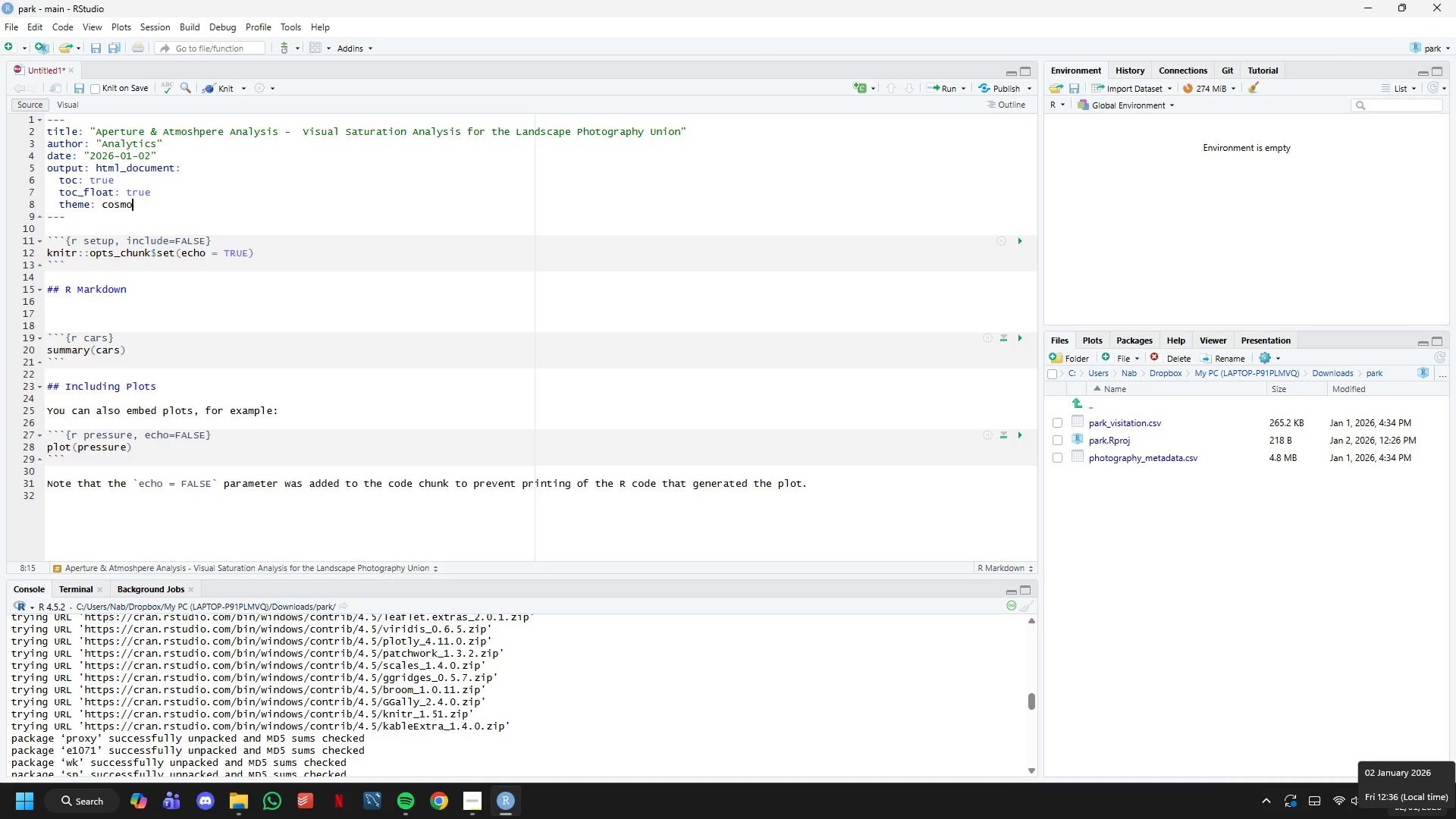 
key(Enter)
 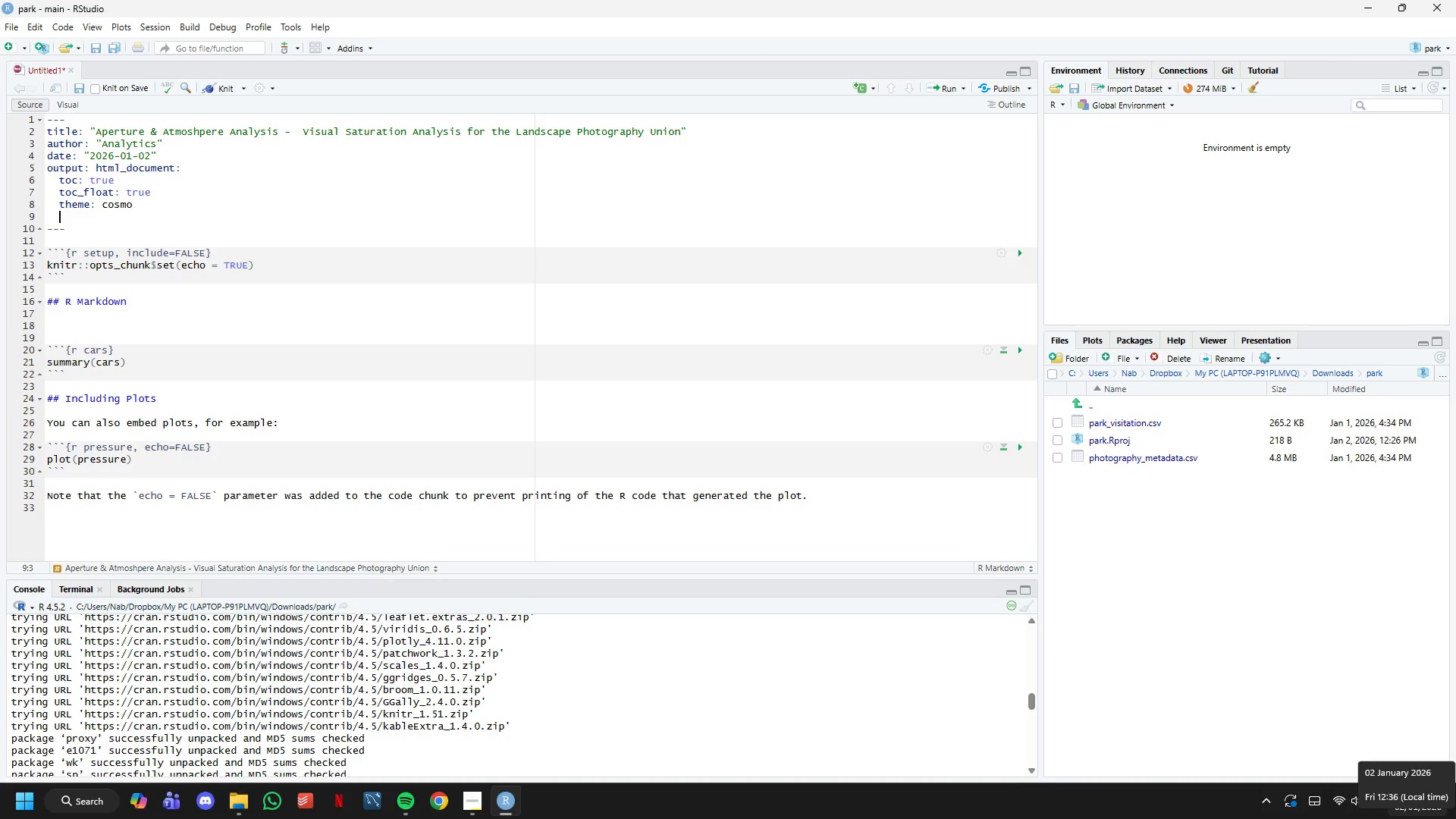 
type(code_folding: show)
 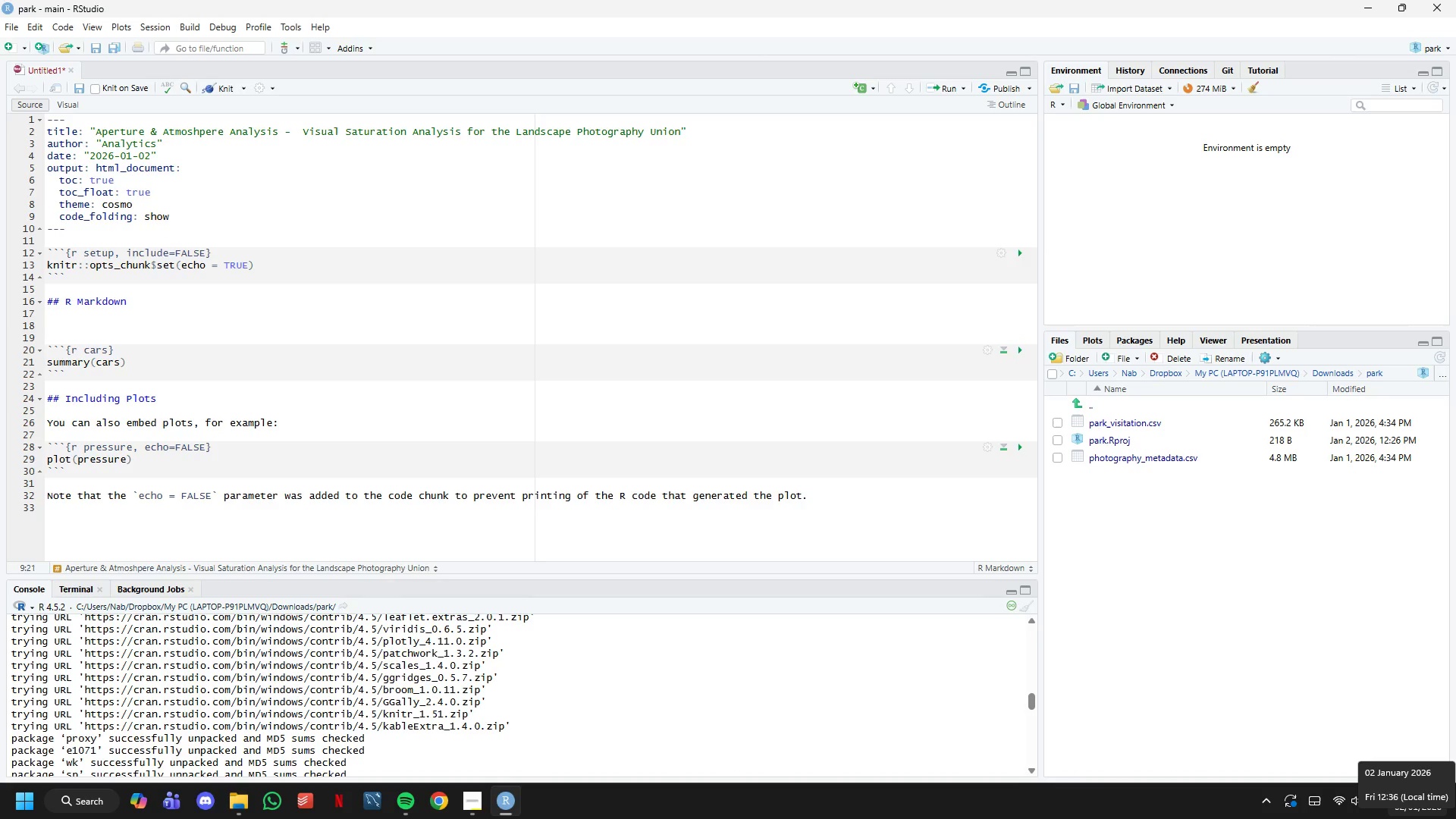 
key(Enter)
 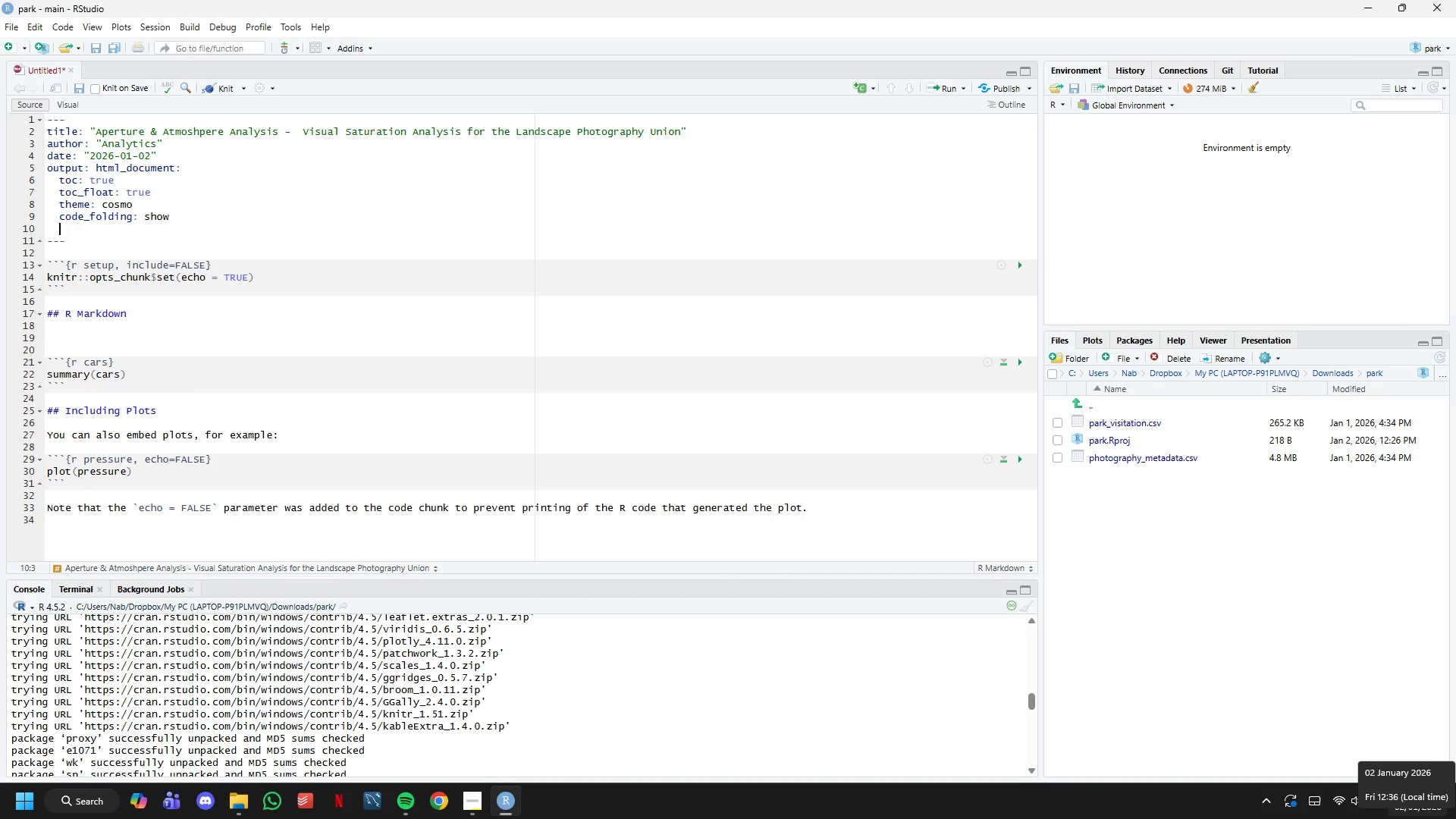 
type(df_print : paged)
 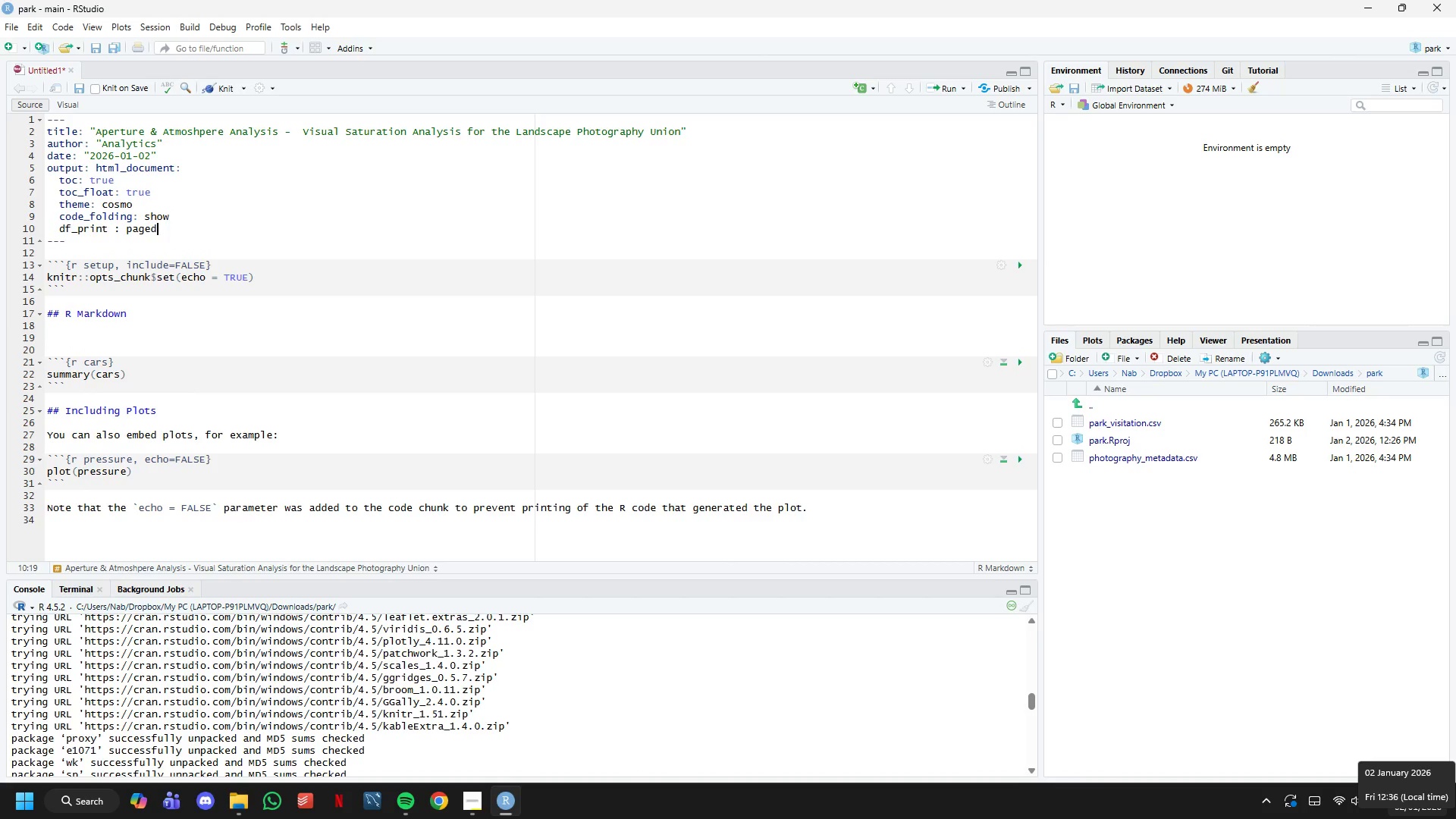 
key(ArrowDown)
 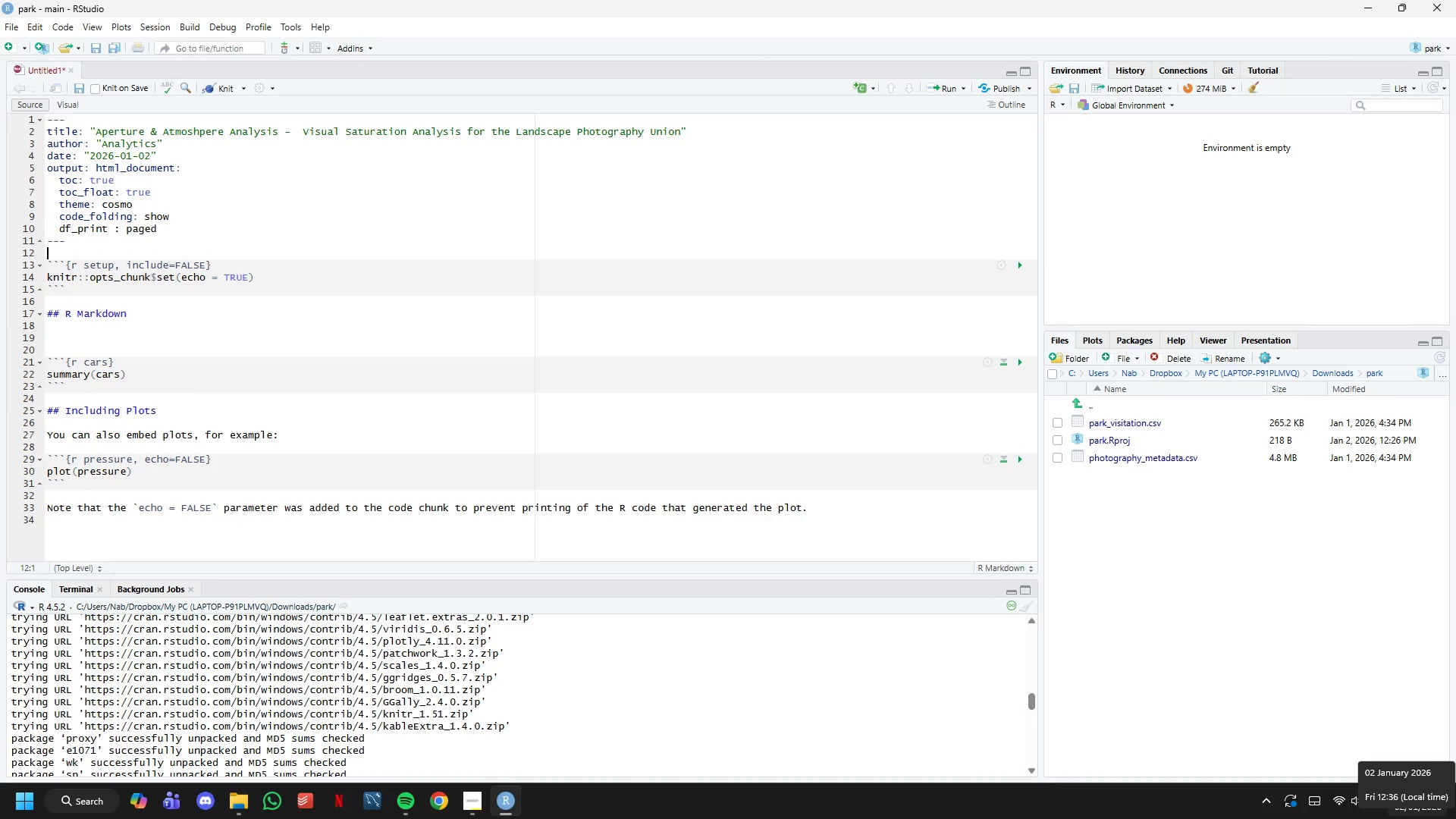 
key(ArrowDown)
 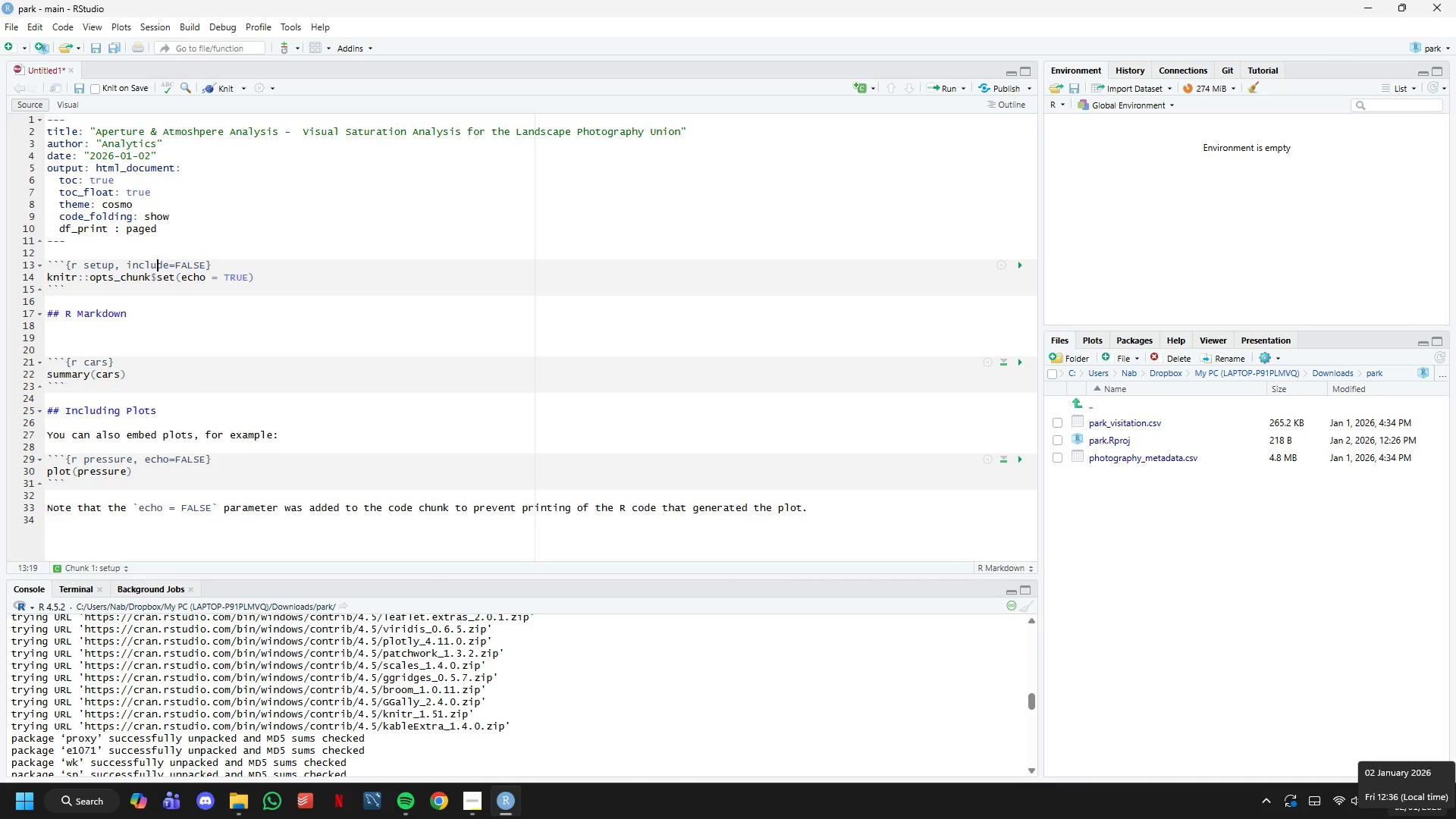 
key(ArrowDown)
 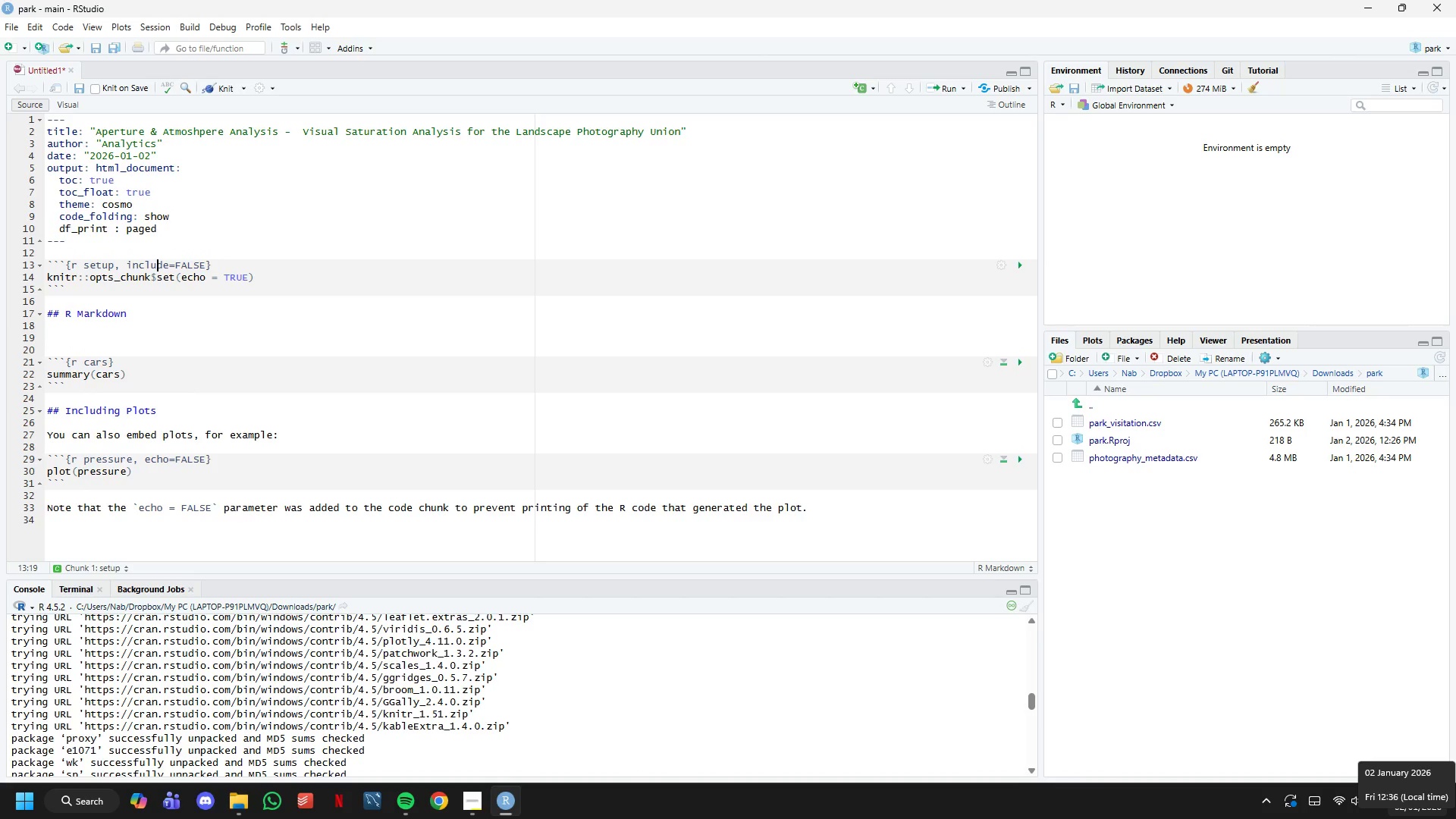 
key(ArrowDown)
 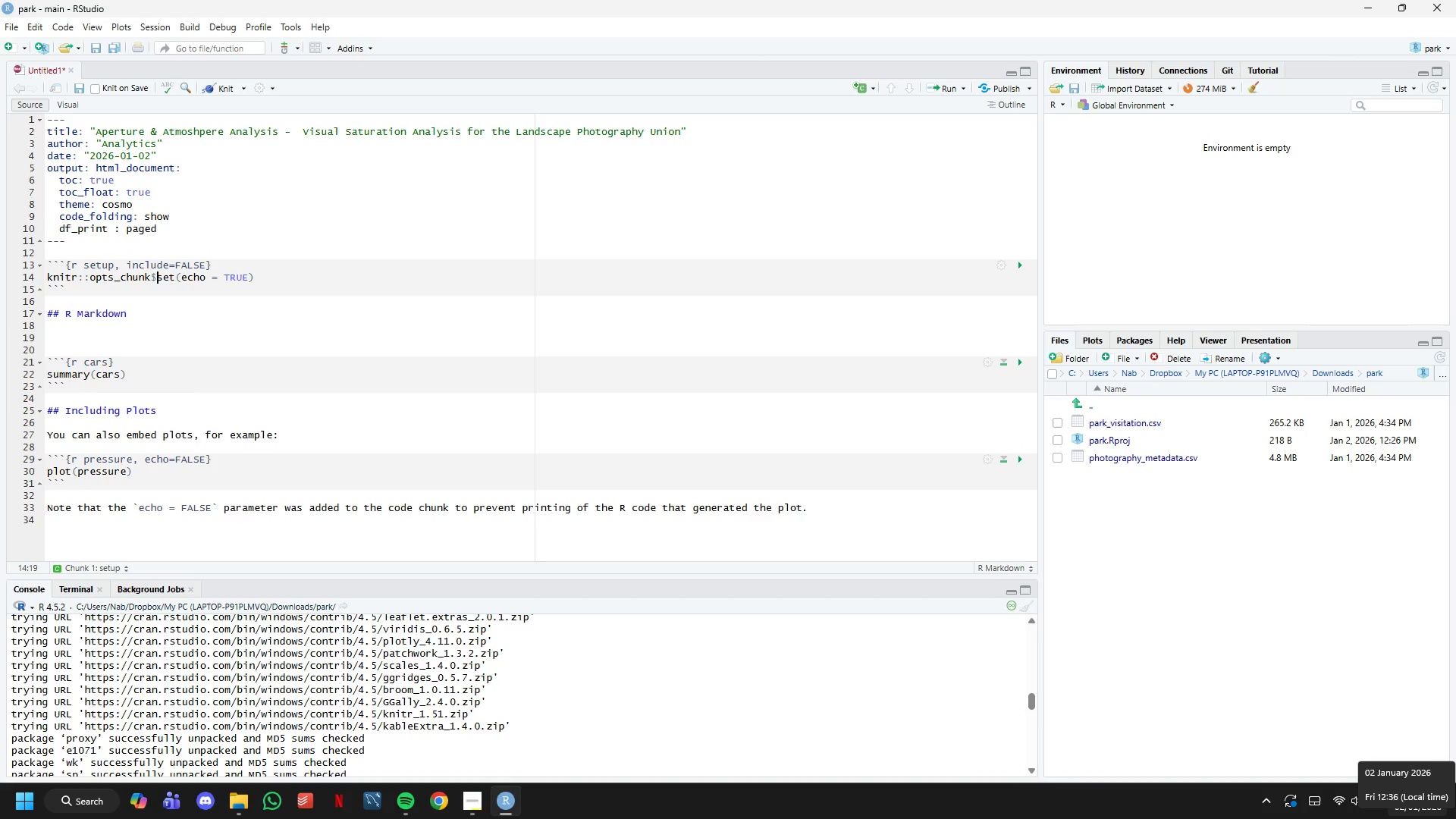 
hold_key(key=ArrowRight, duration=0.67)
 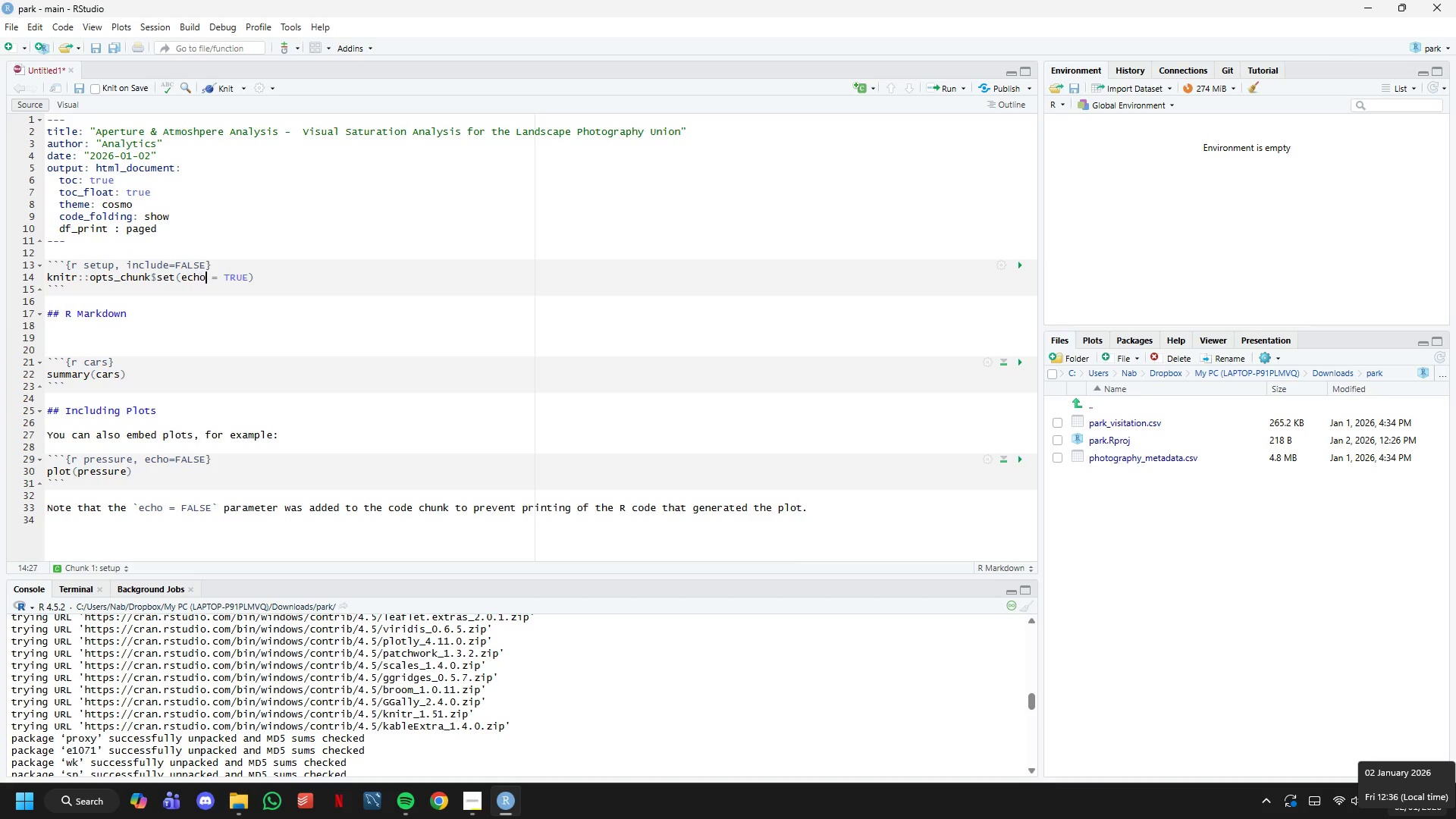 
key(ArrowRight)
 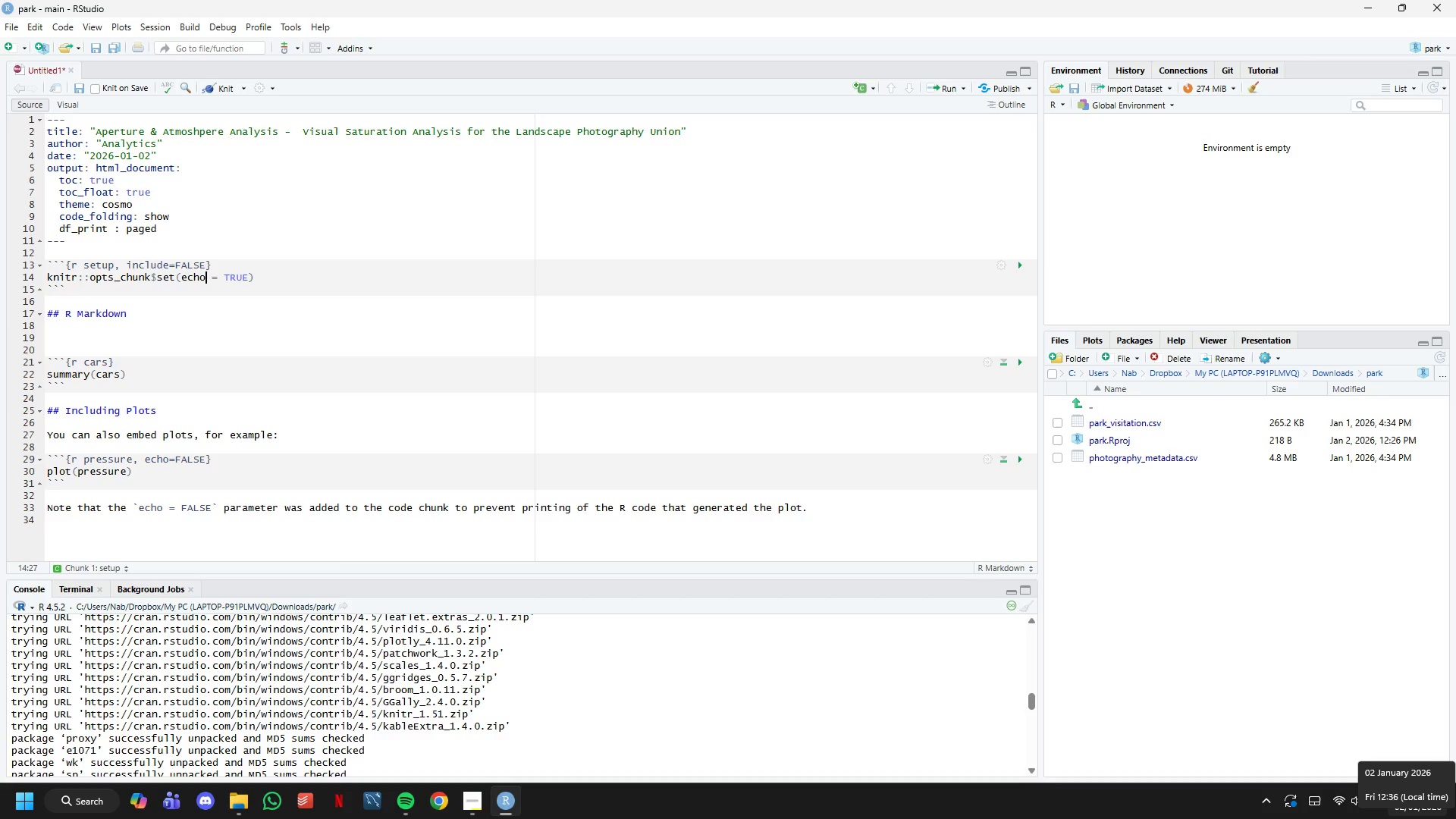 
key(ArrowRight)
 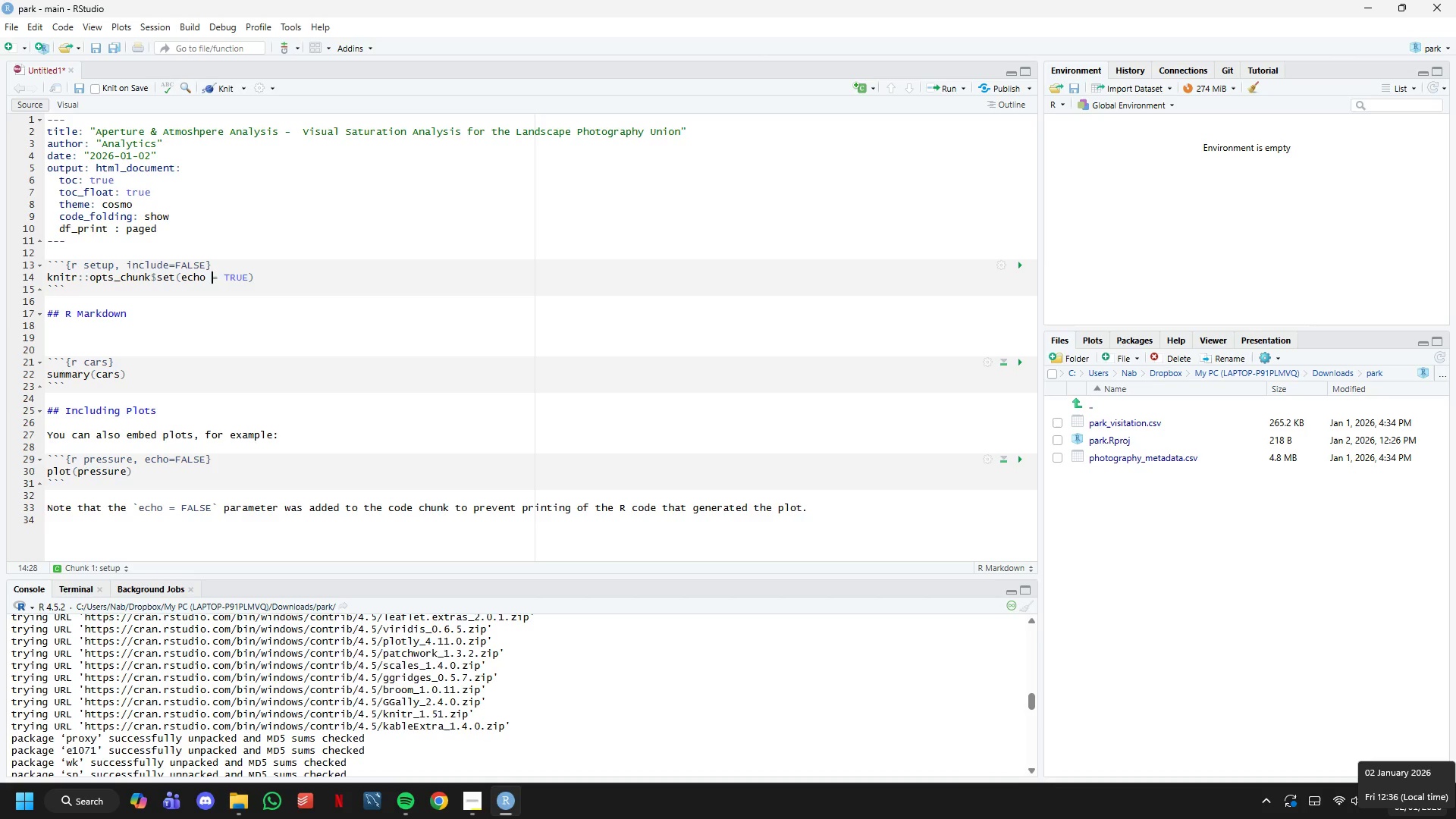 
key(ArrowRight)
 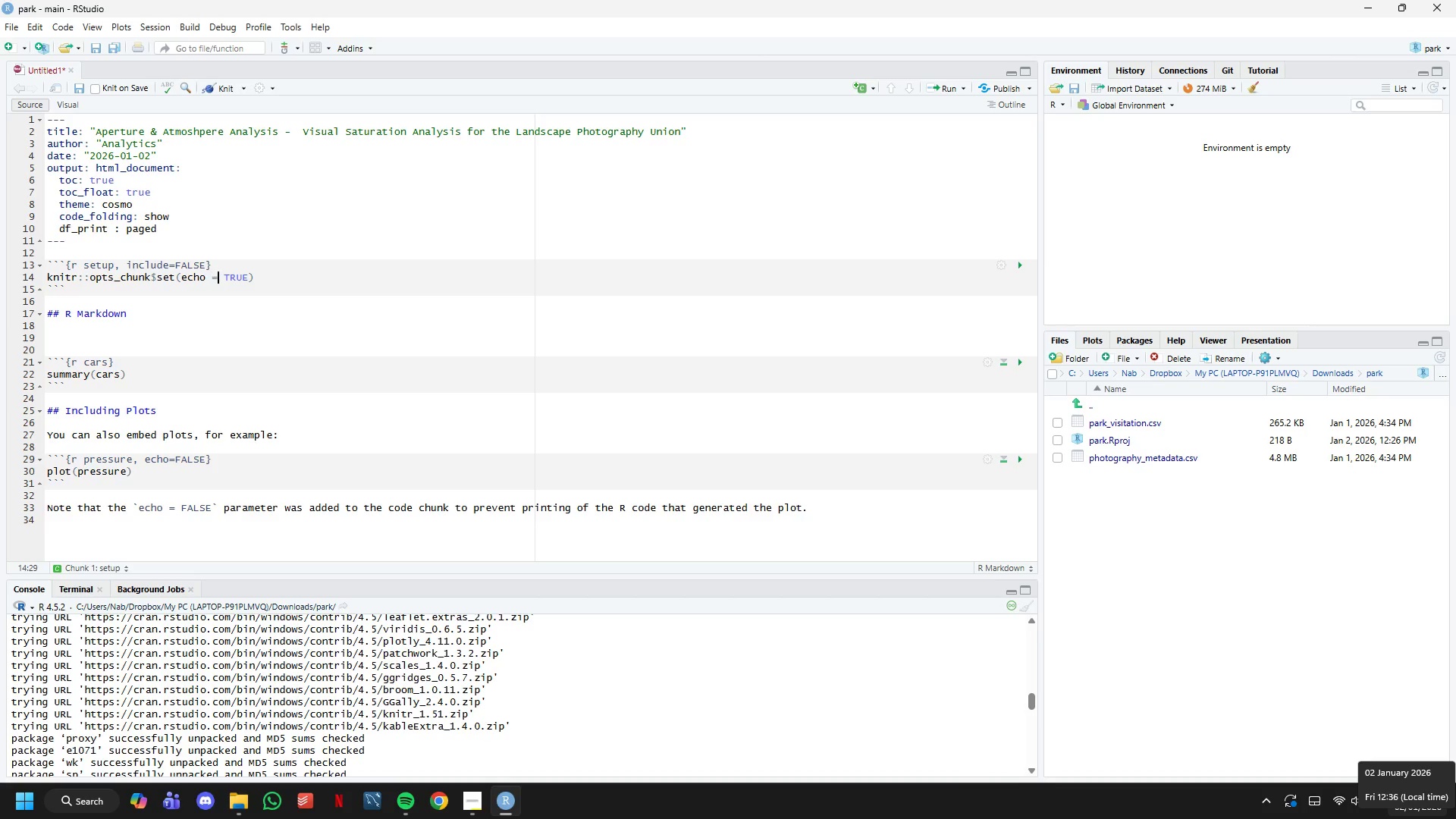 
key(ArrowRight)
 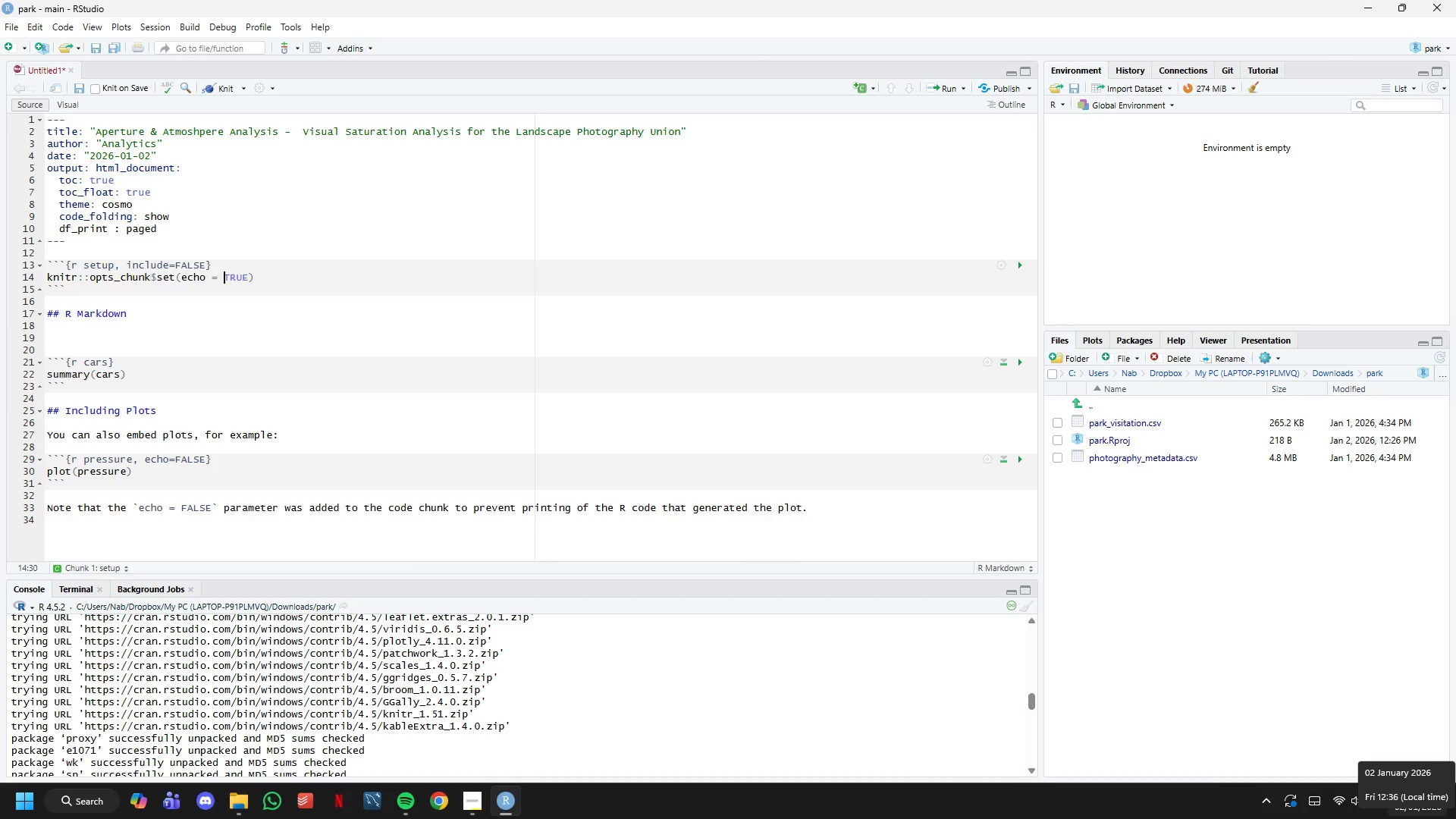 
key(ArrowRight)
 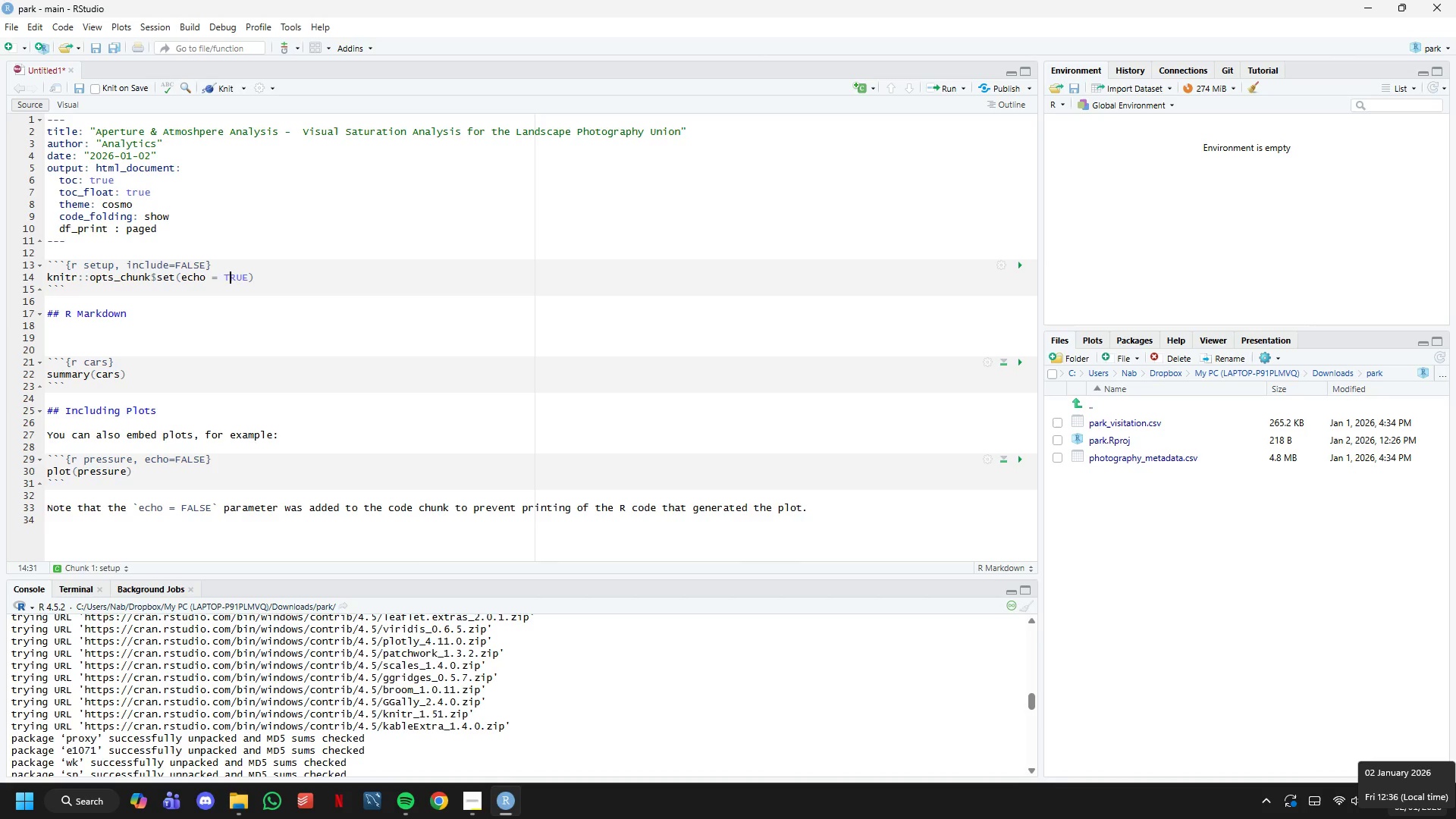 
key(ArrowRight)
 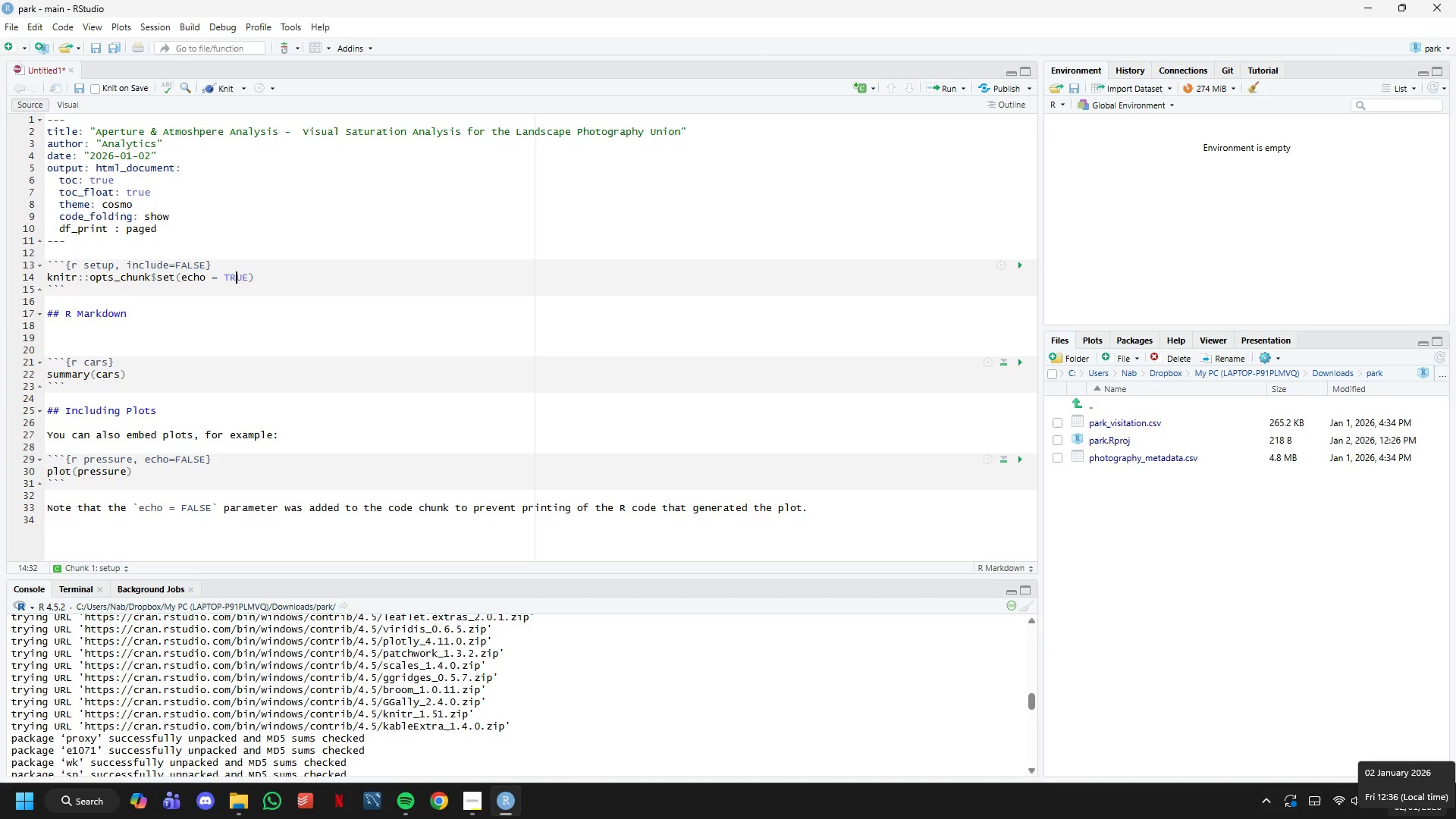 
key(ArrowRight)
 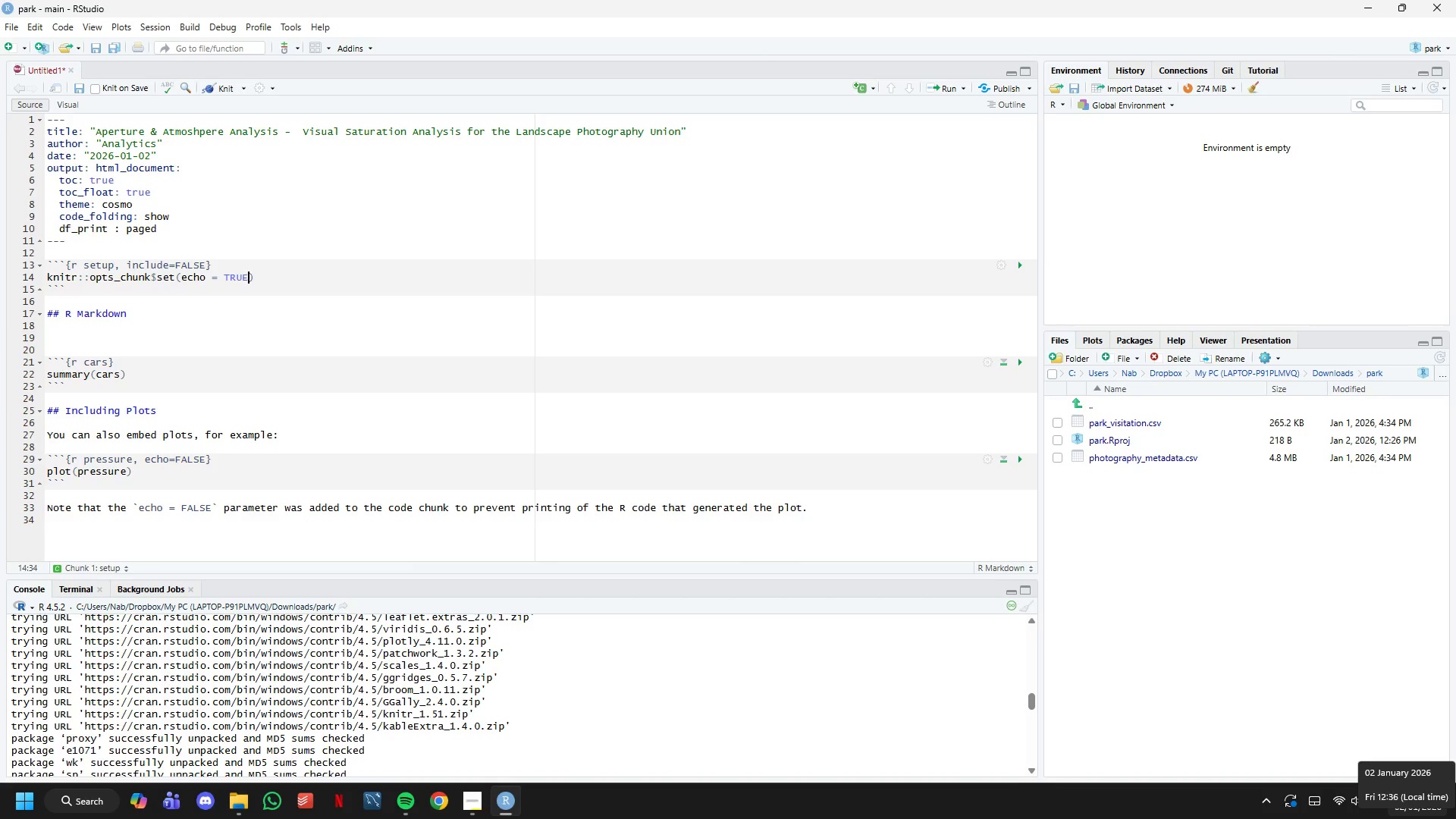 
key(ArrowRight)
 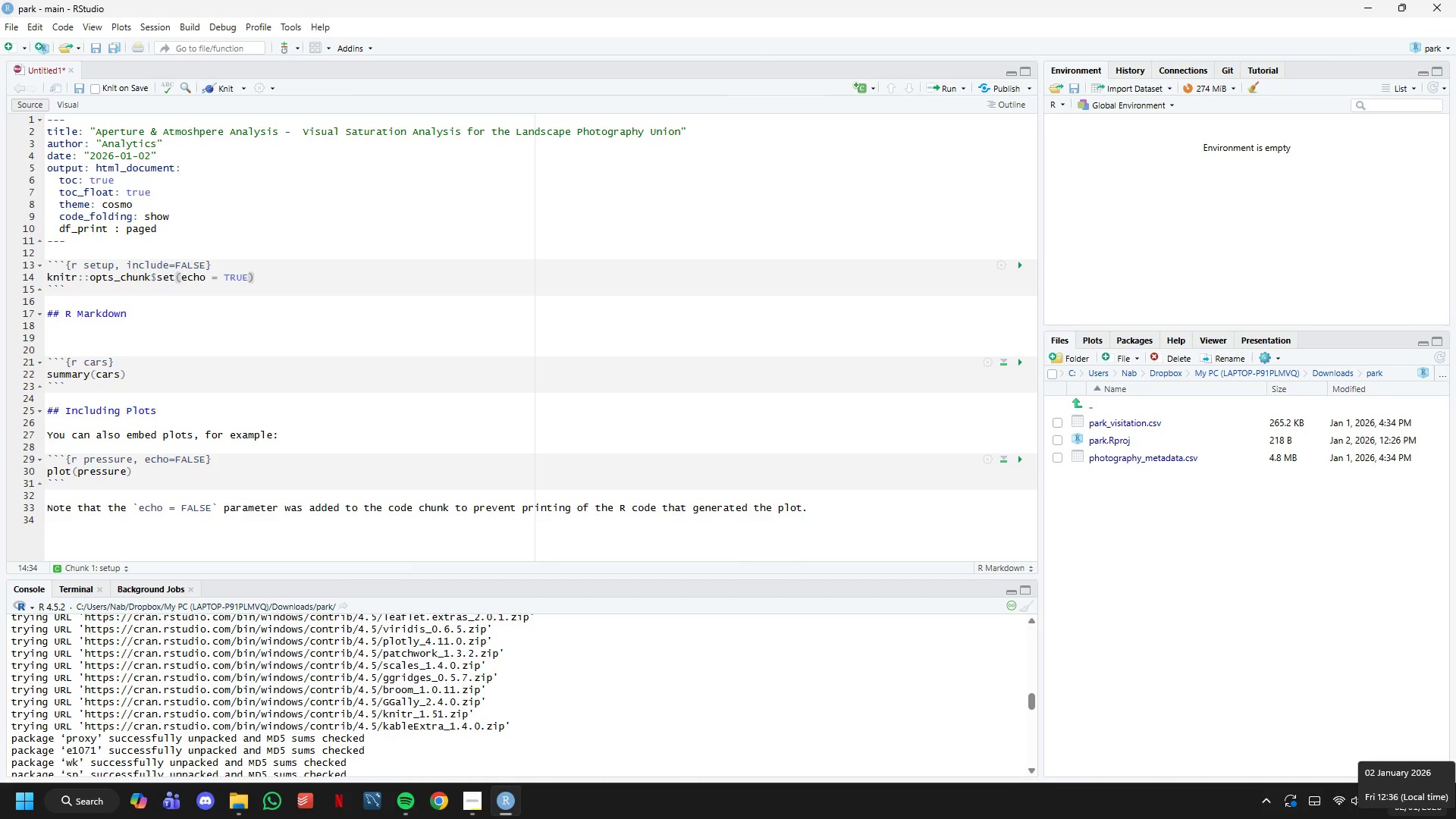 
key(Comma)
 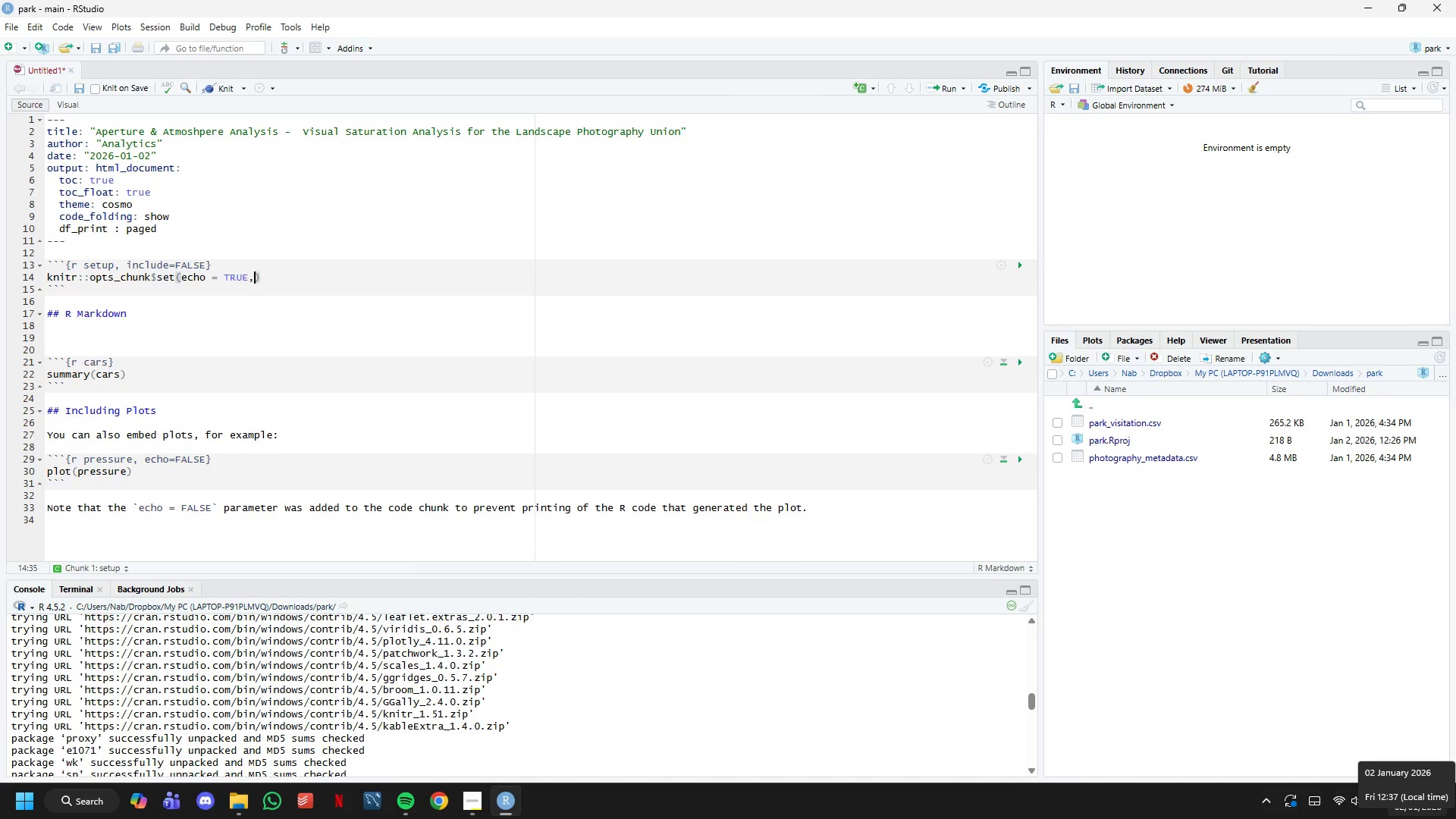 
key(Enter)
 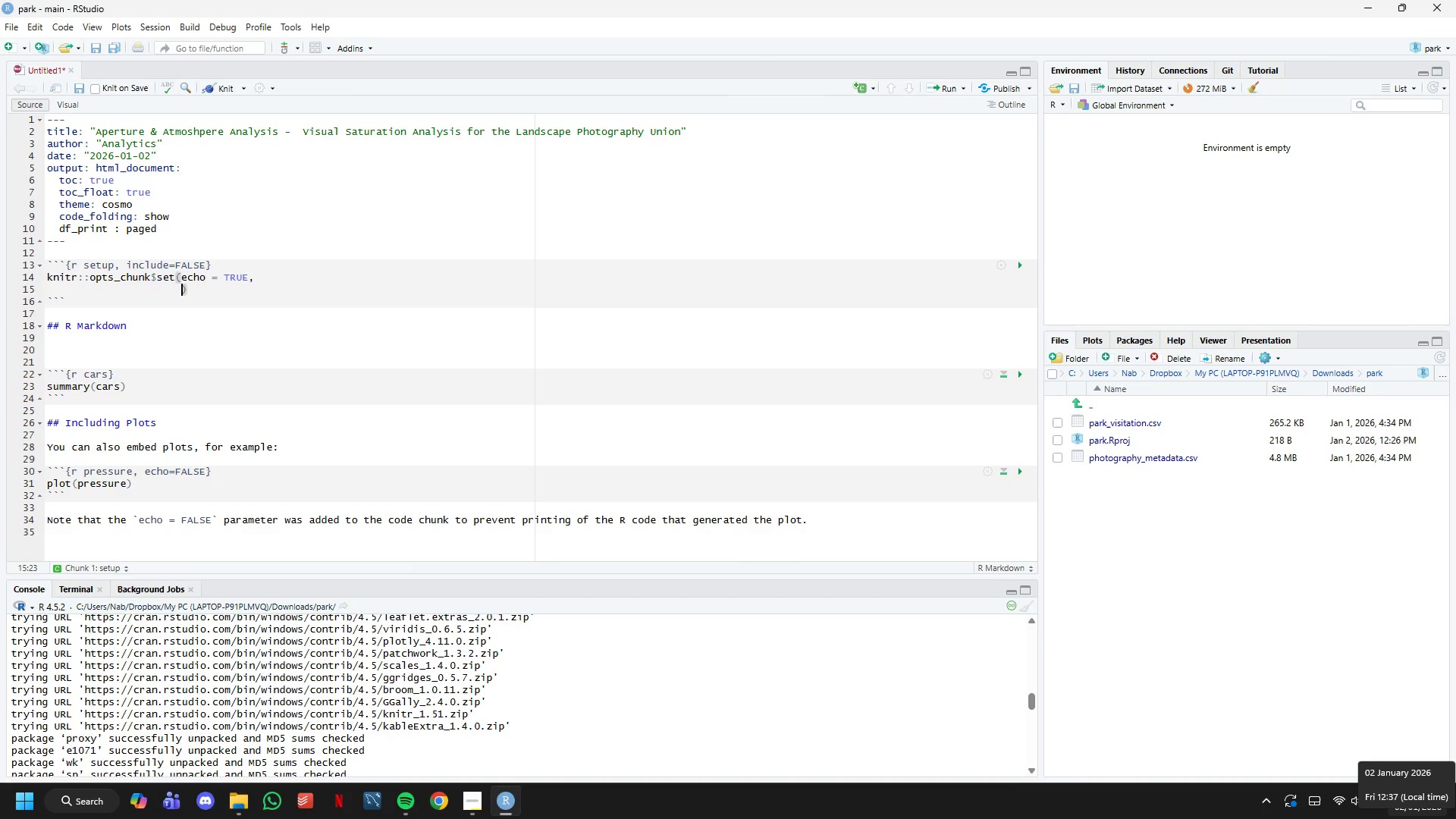 
type(message = Fals)
key(Backspace)
key(Backspace)
key(Backspace)
type(ASL)
key(Backspace)
key(Backspace)
type(LSE,)
 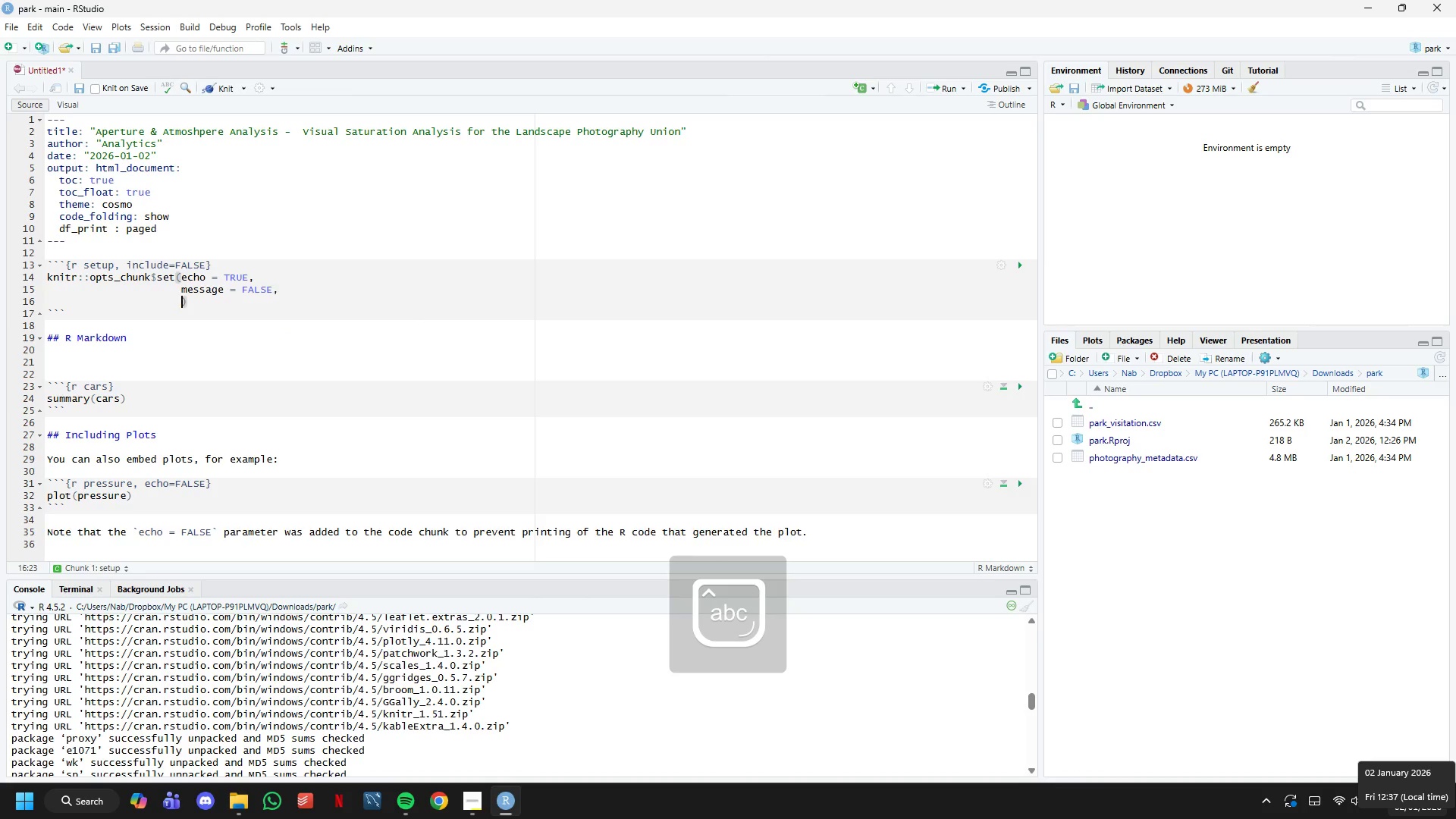 
key(Enter)
 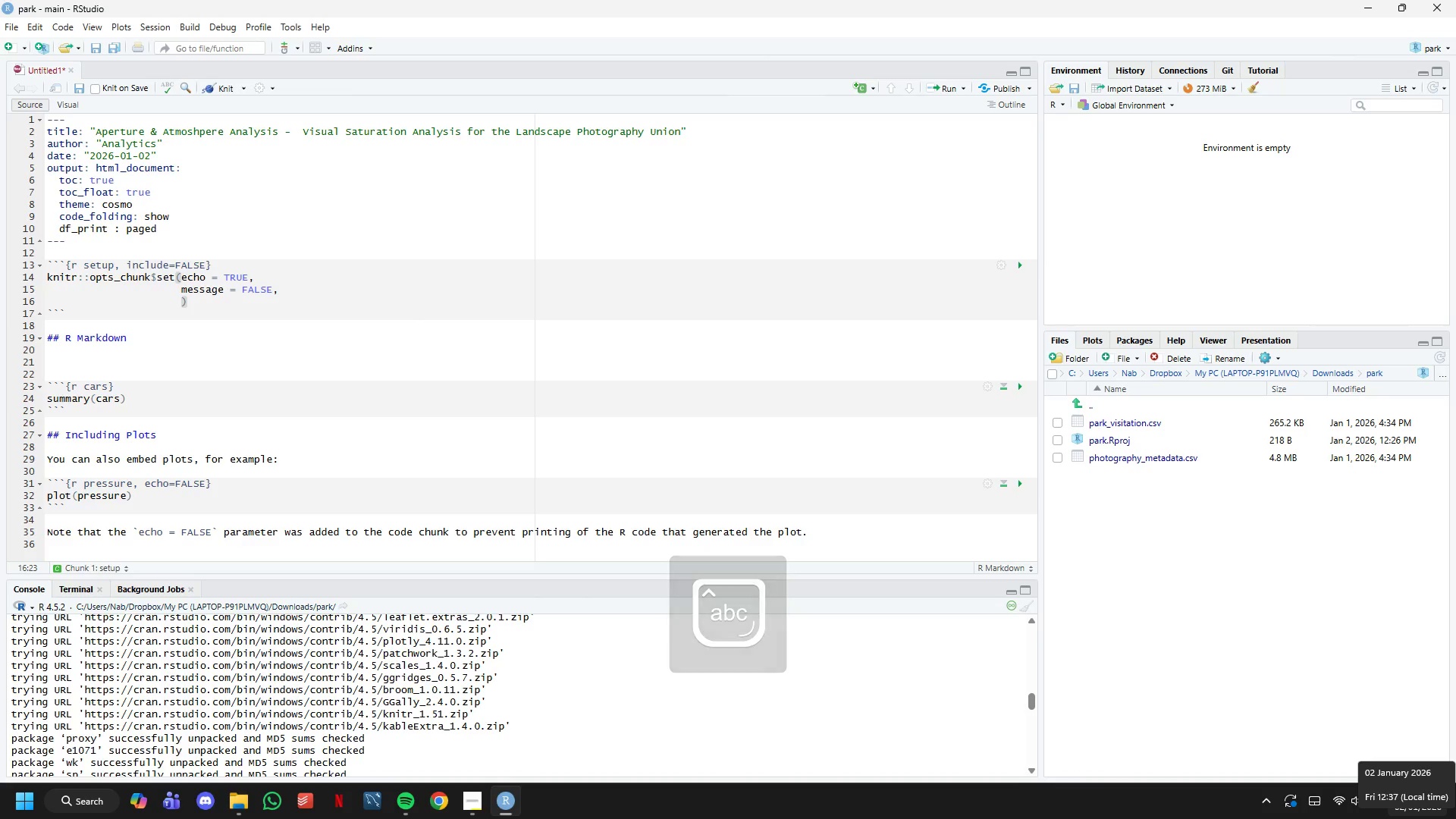 
type(warning = FALSE,)
 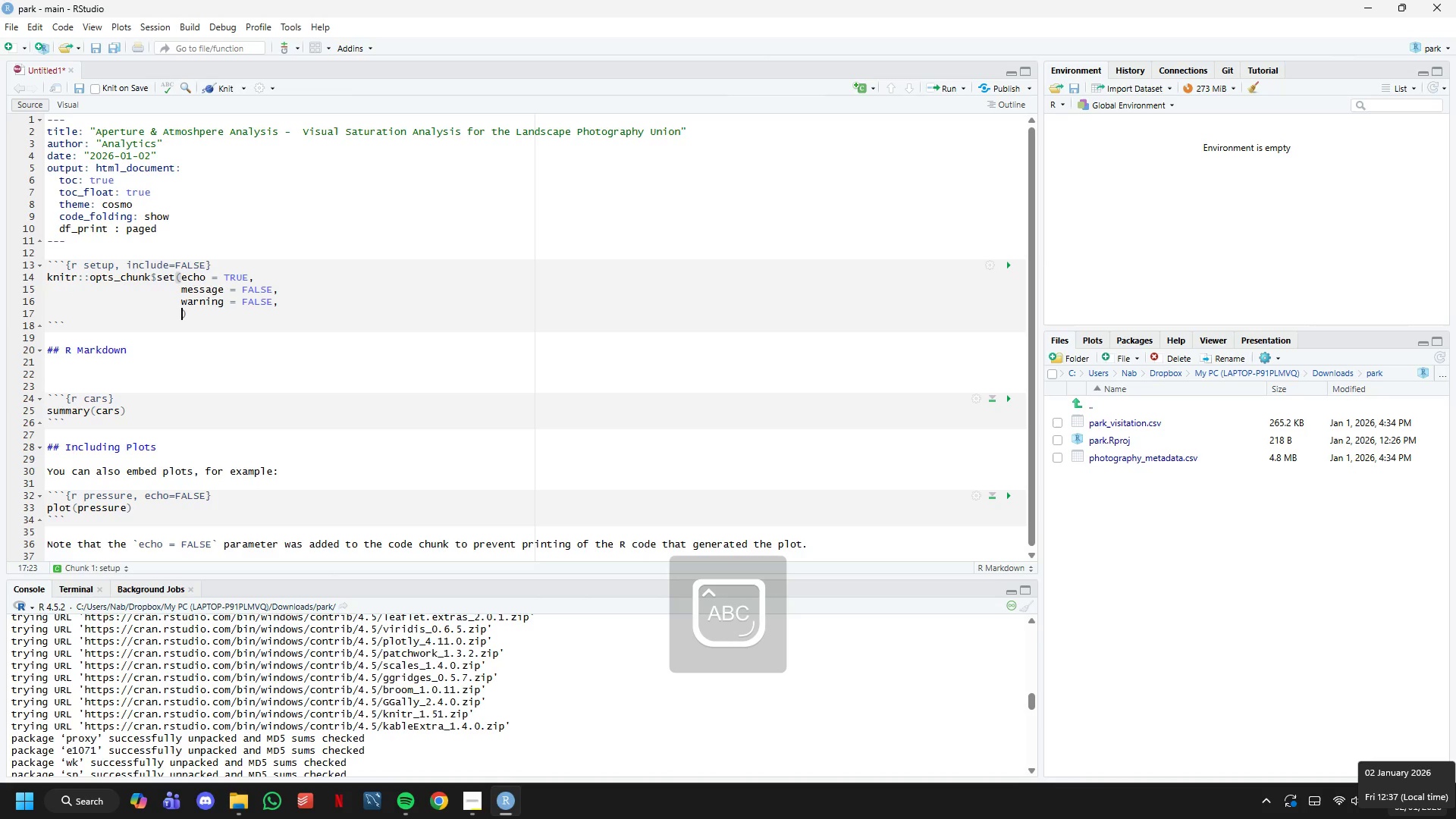 
key(Enter)
 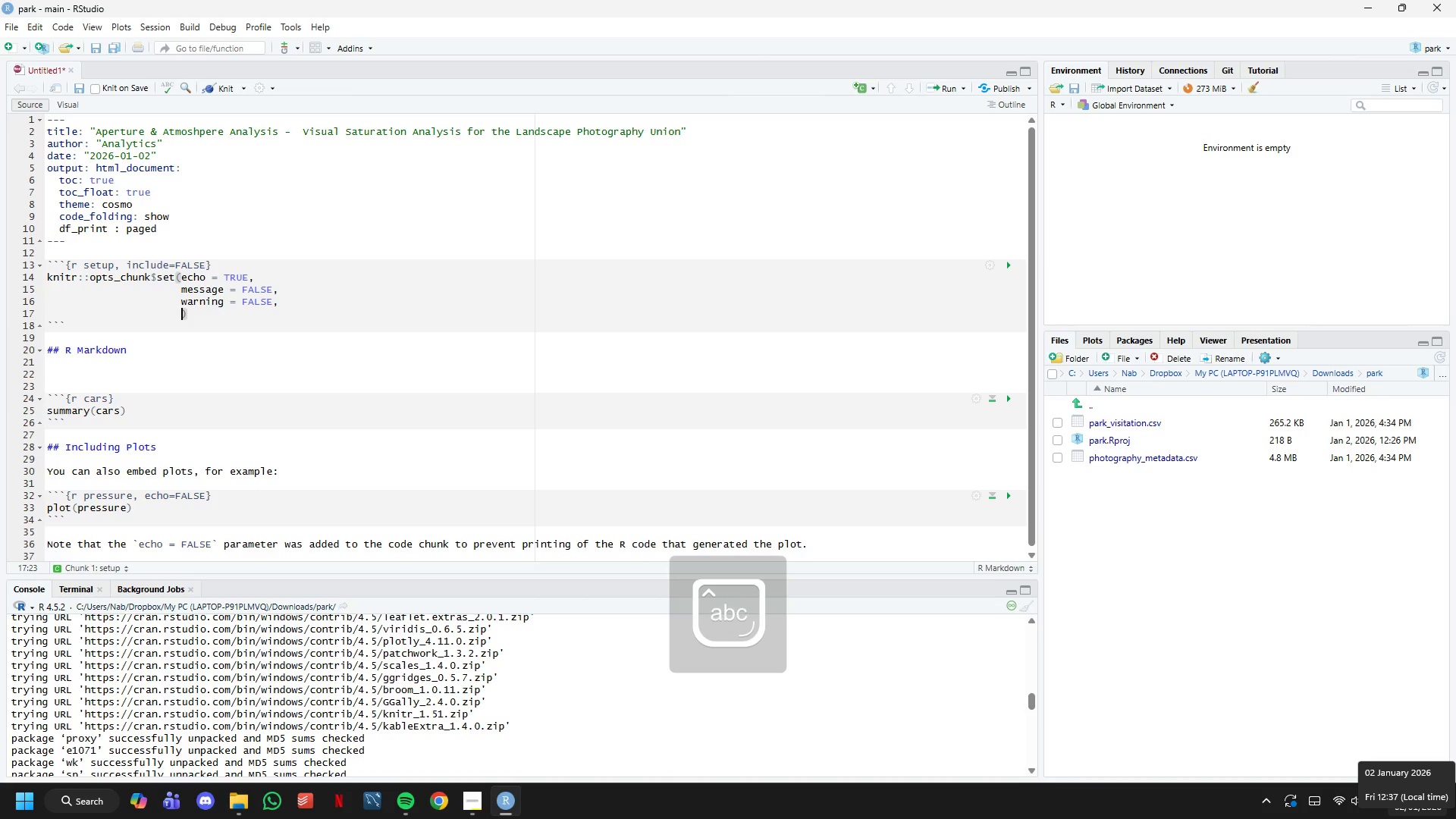 
type(fig.width = 10,)
 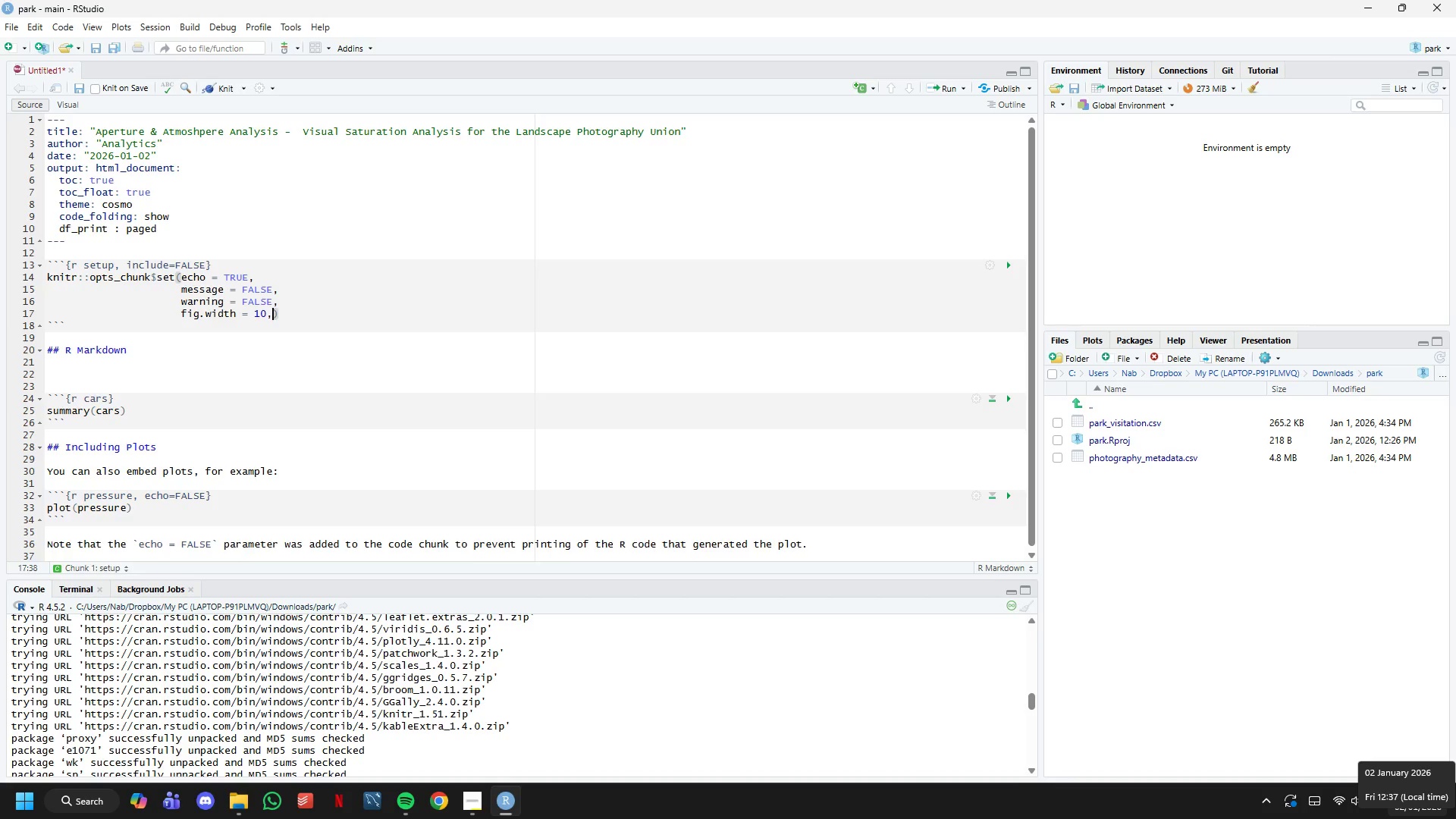 
key(Enter)
 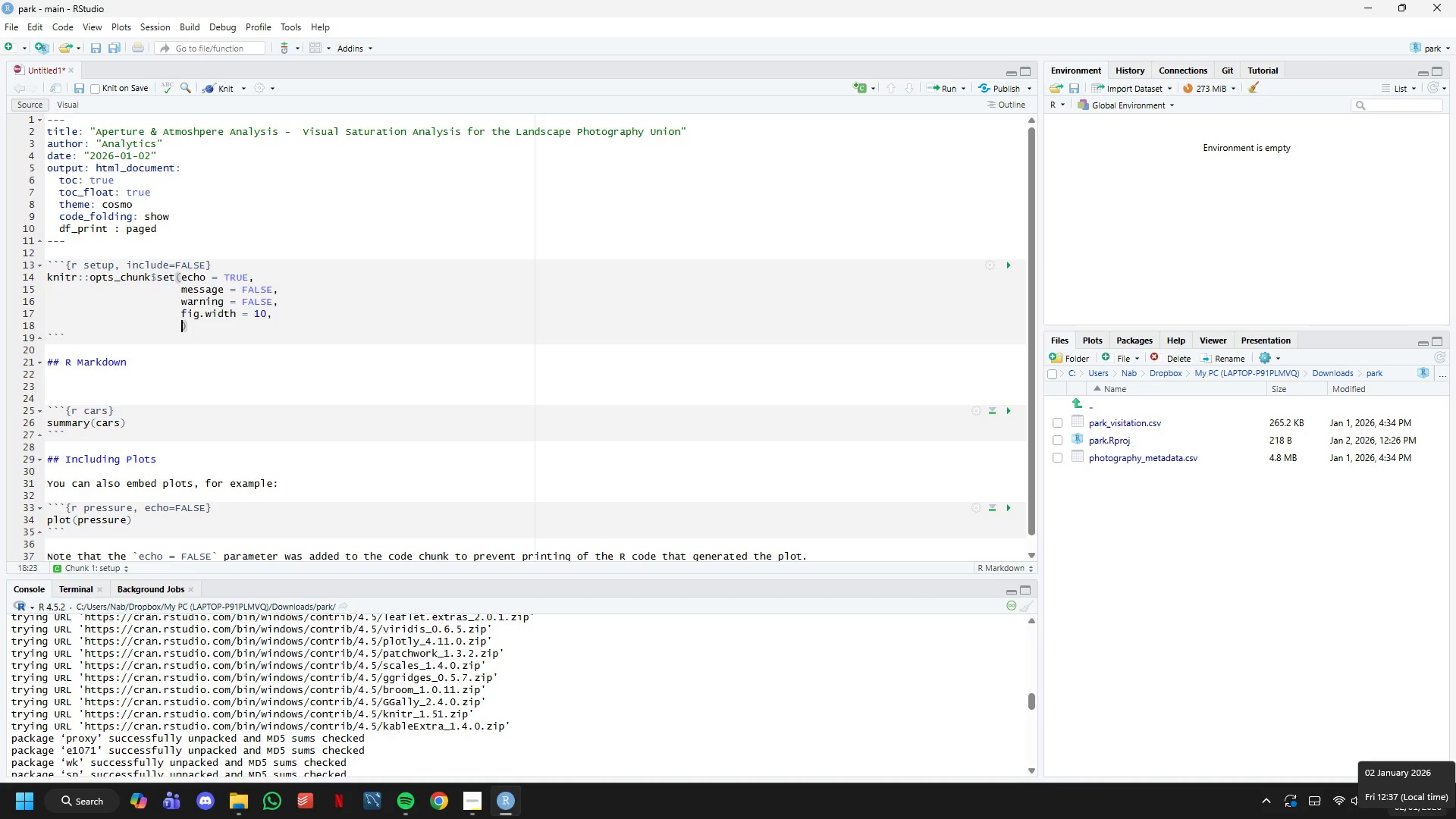 
type(fih)
key(Backspace)
type(g.height = )
 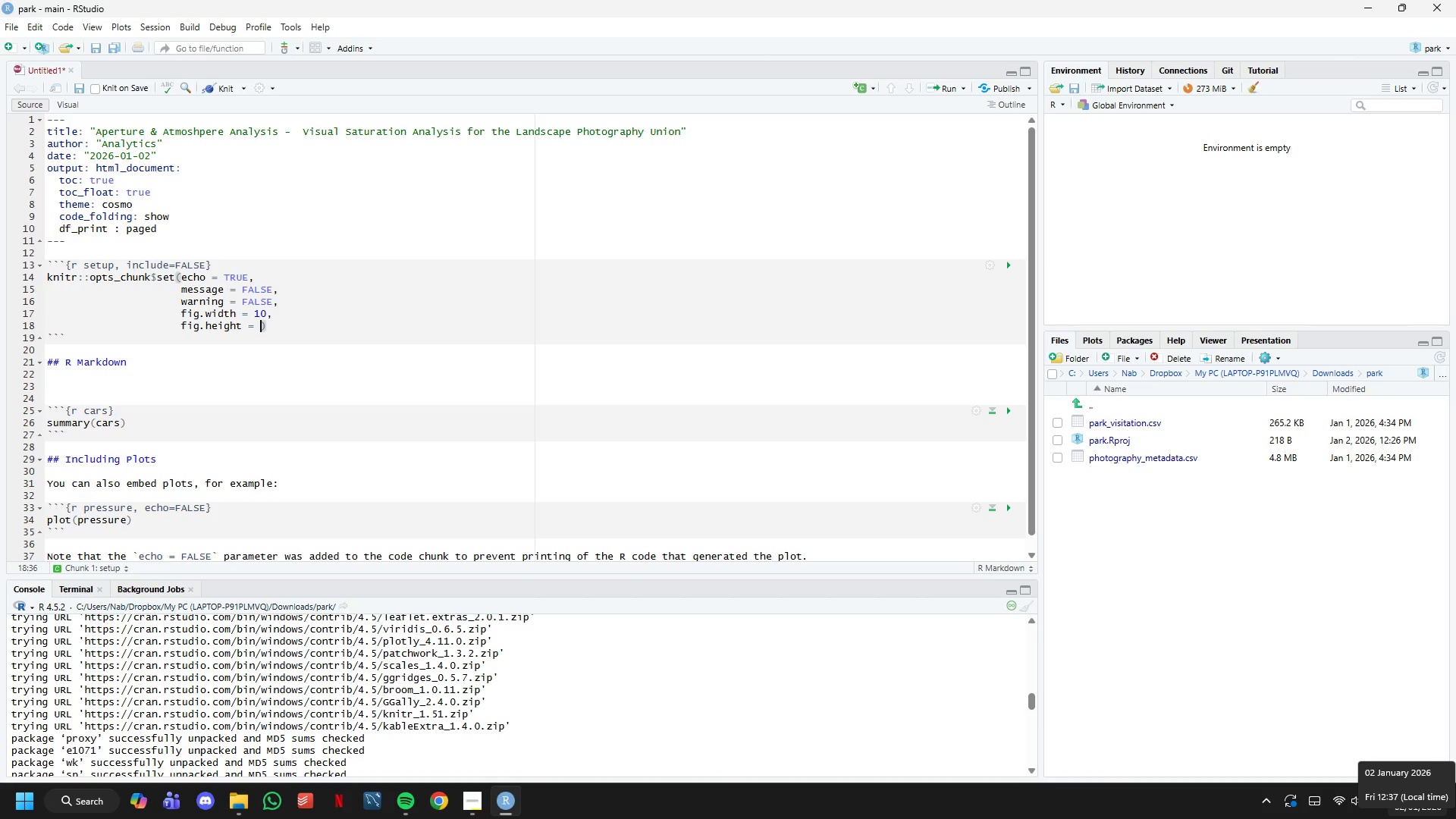 
key(6)
 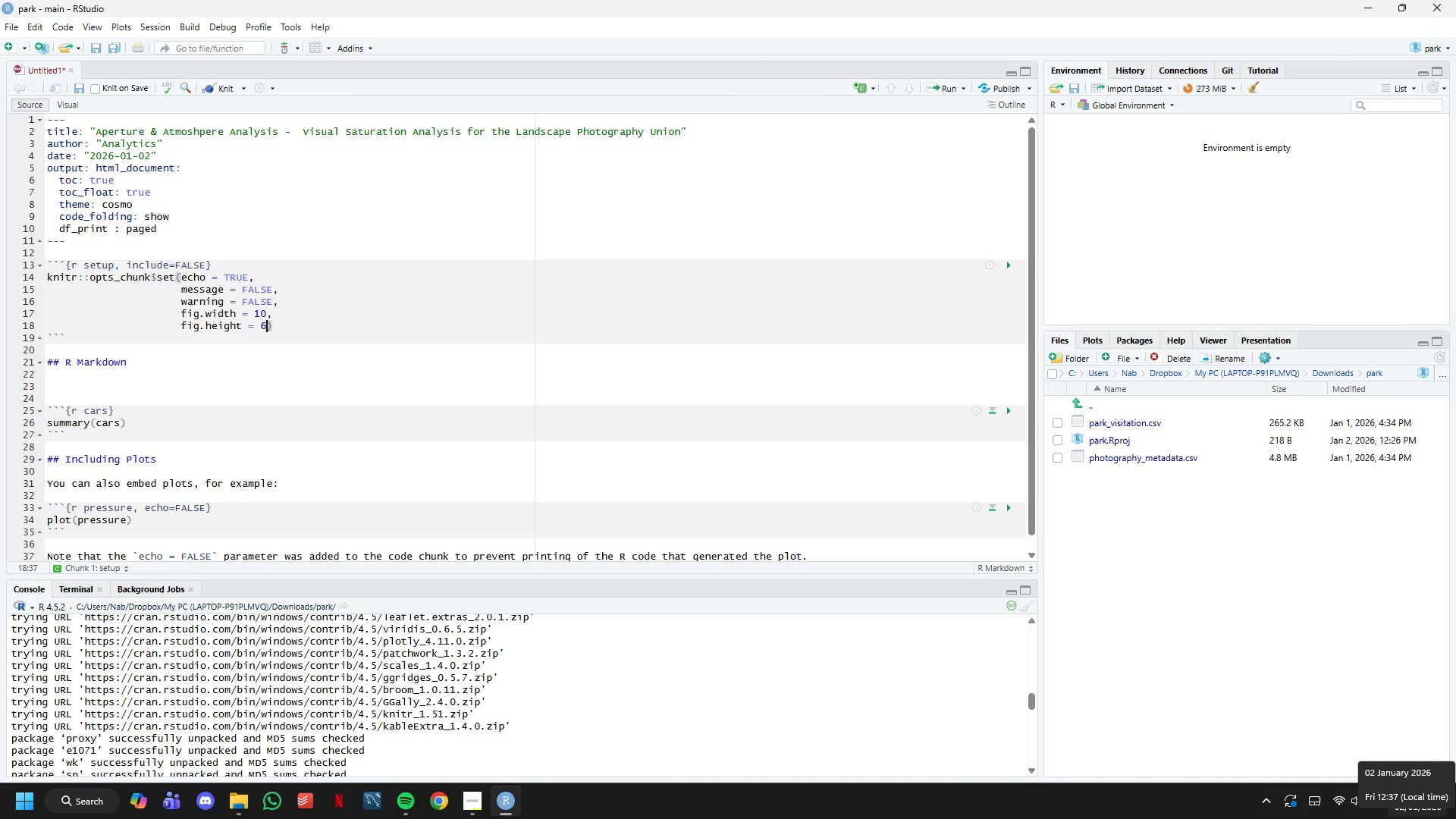 
key(Comma)
 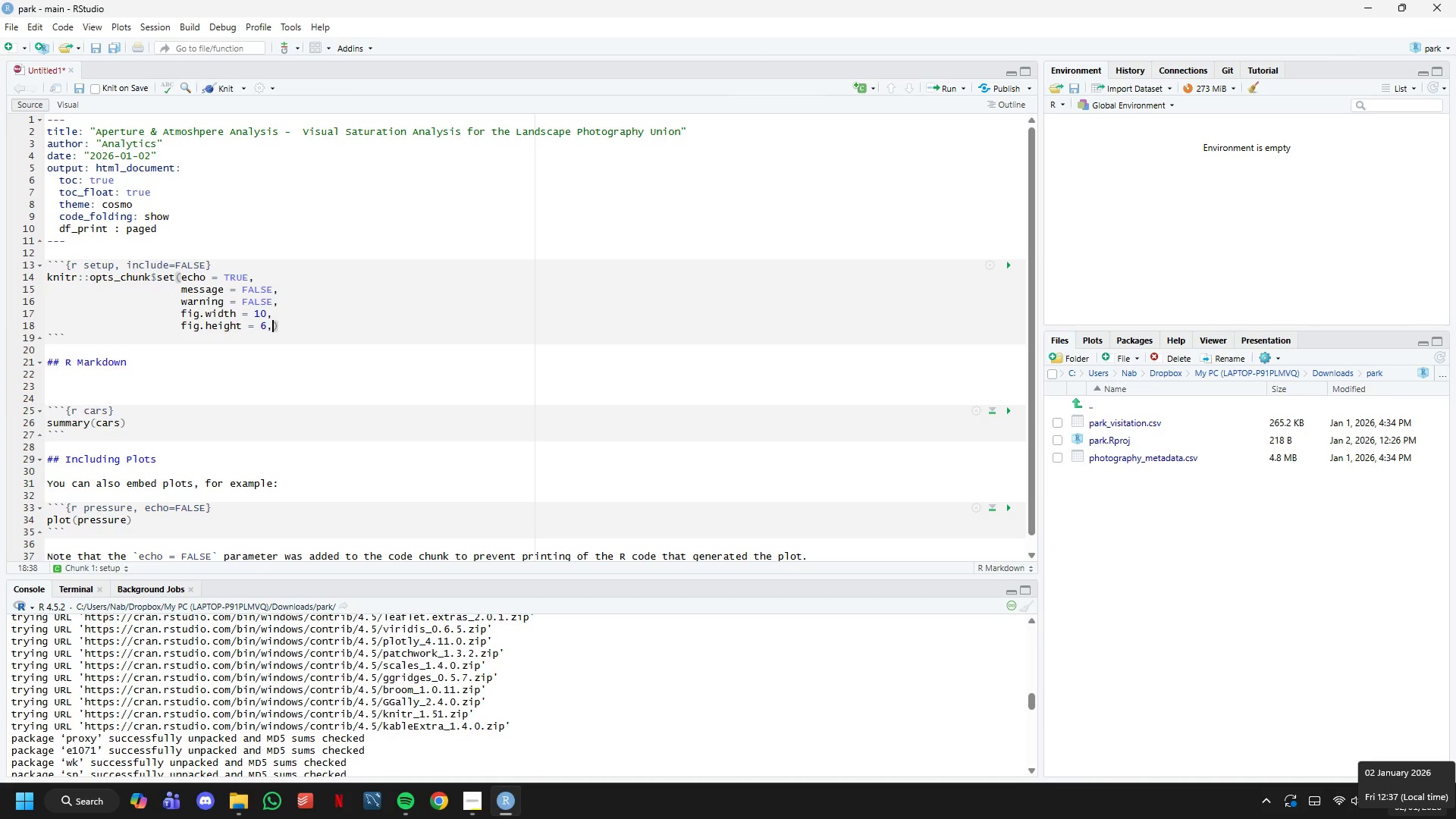 
key(Enter)
 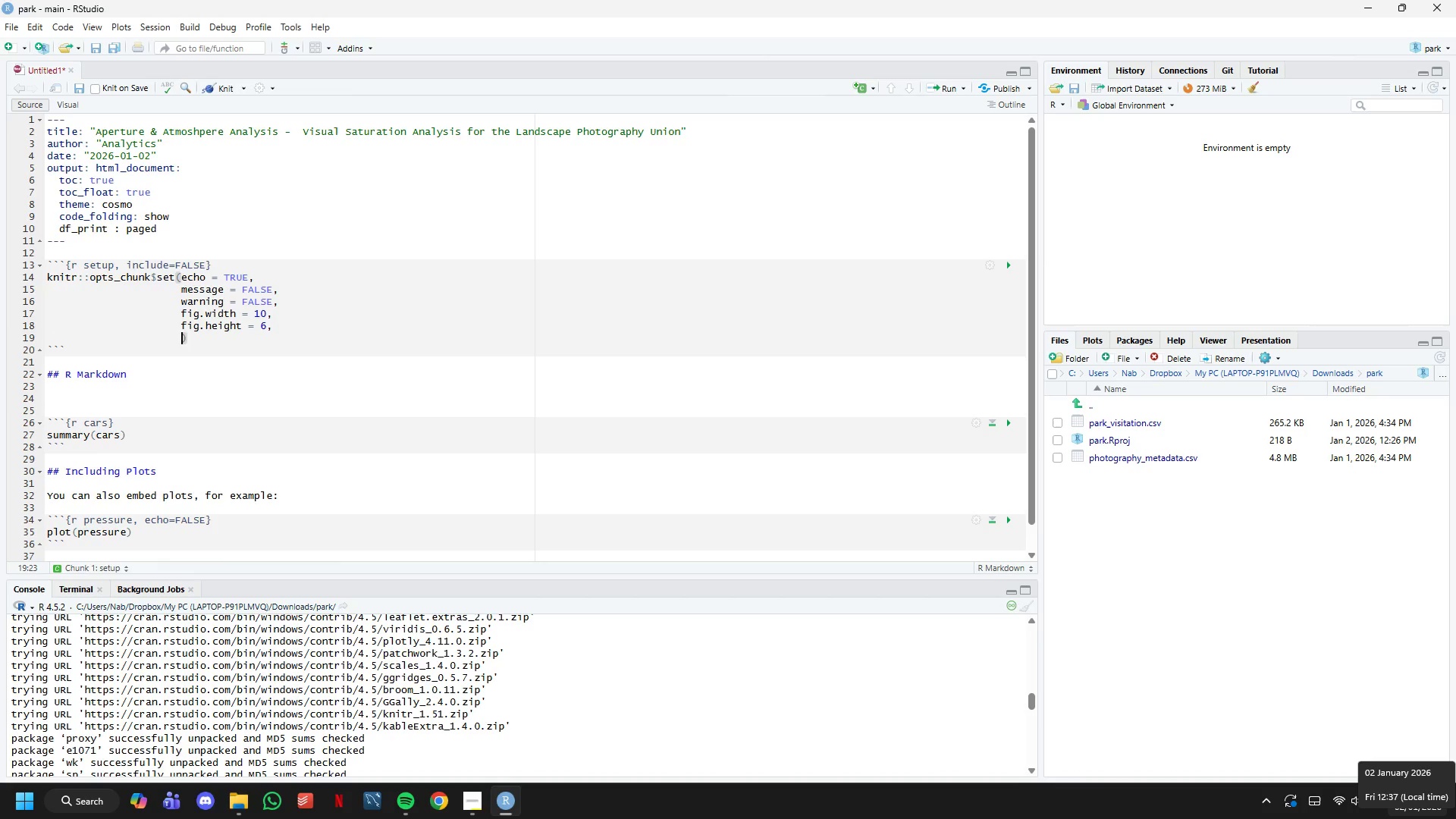 
type(dpi = 300)
 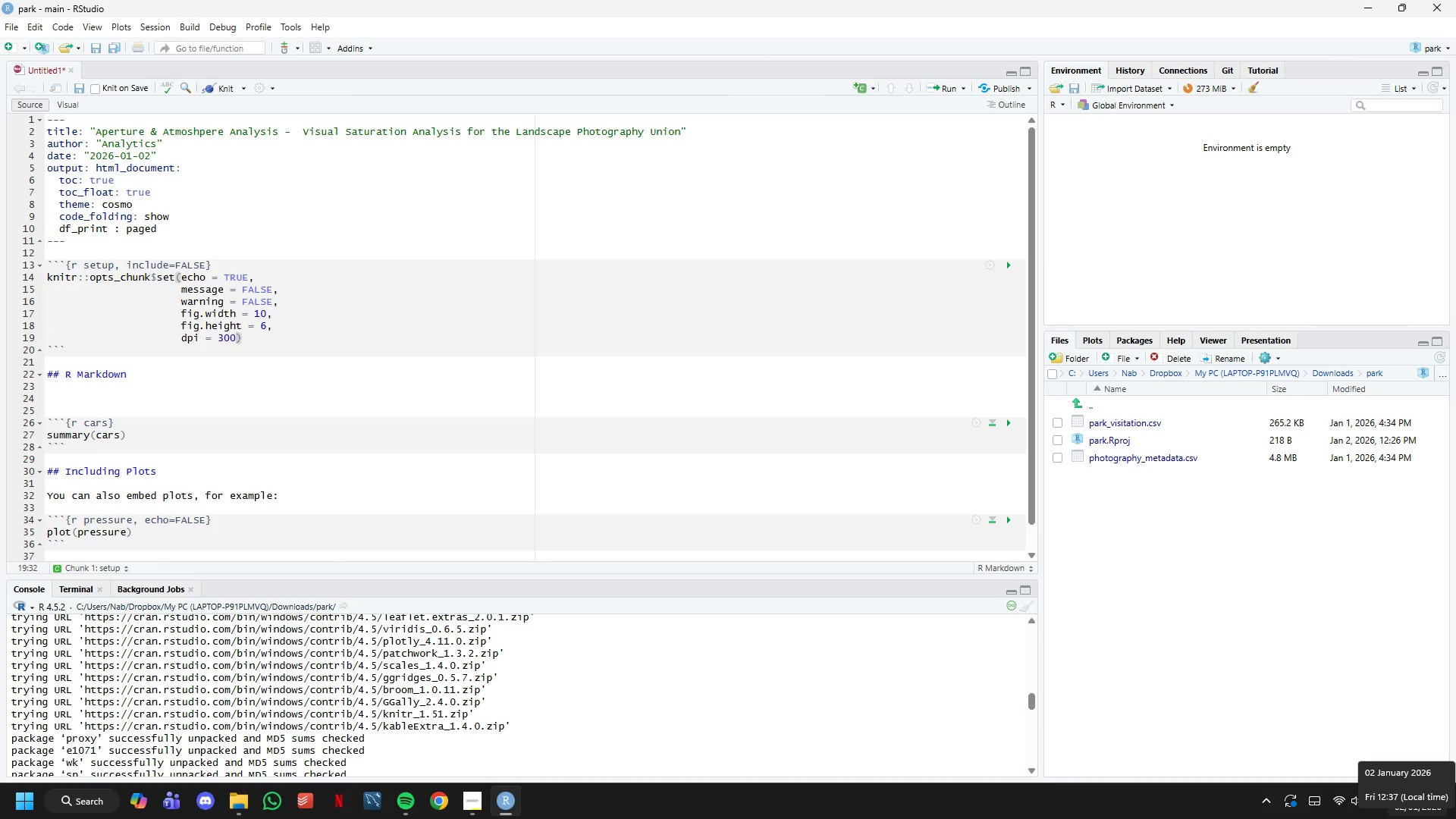 
key(ArrowRight)
 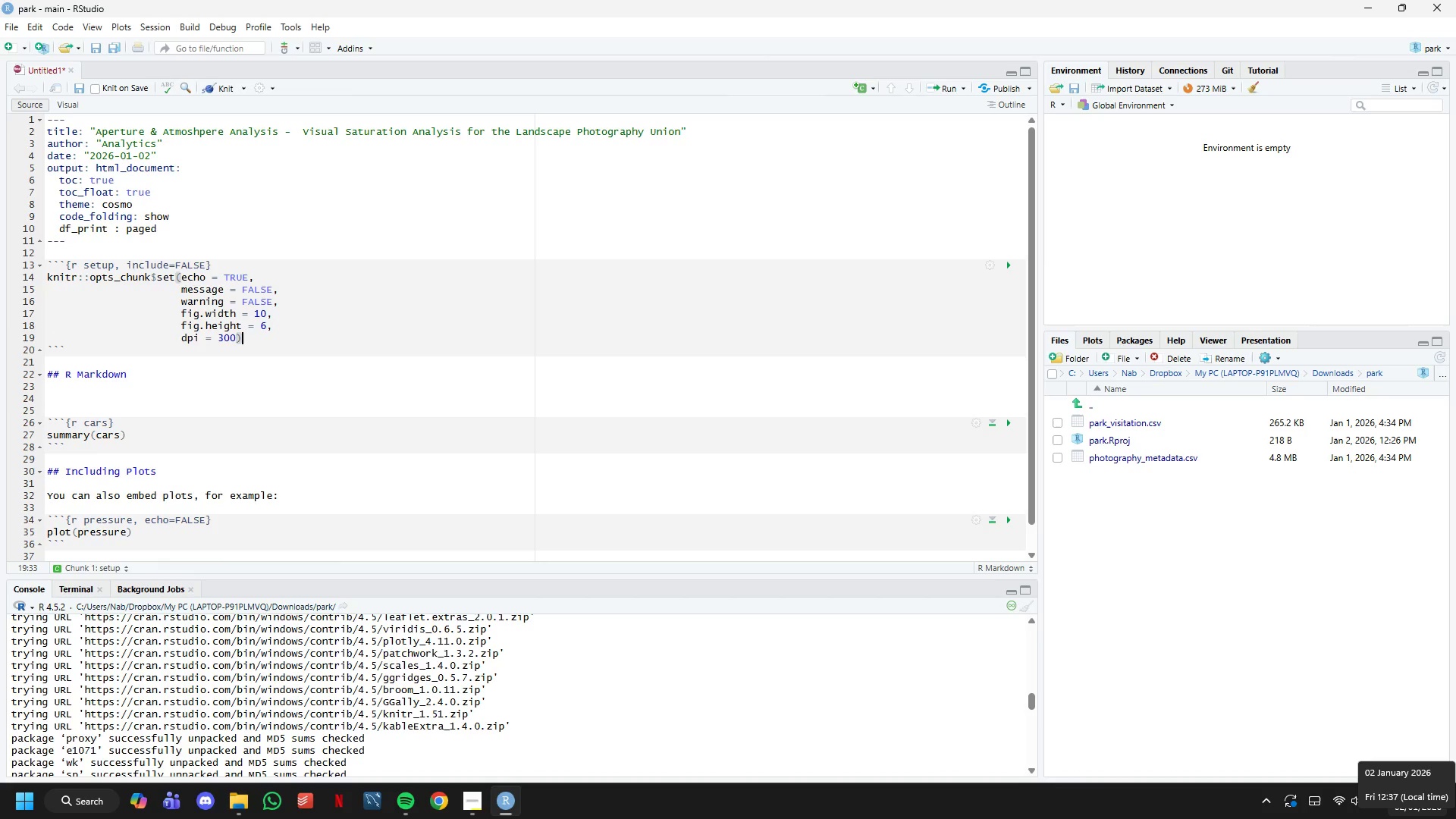 
key(ArrowDown)
 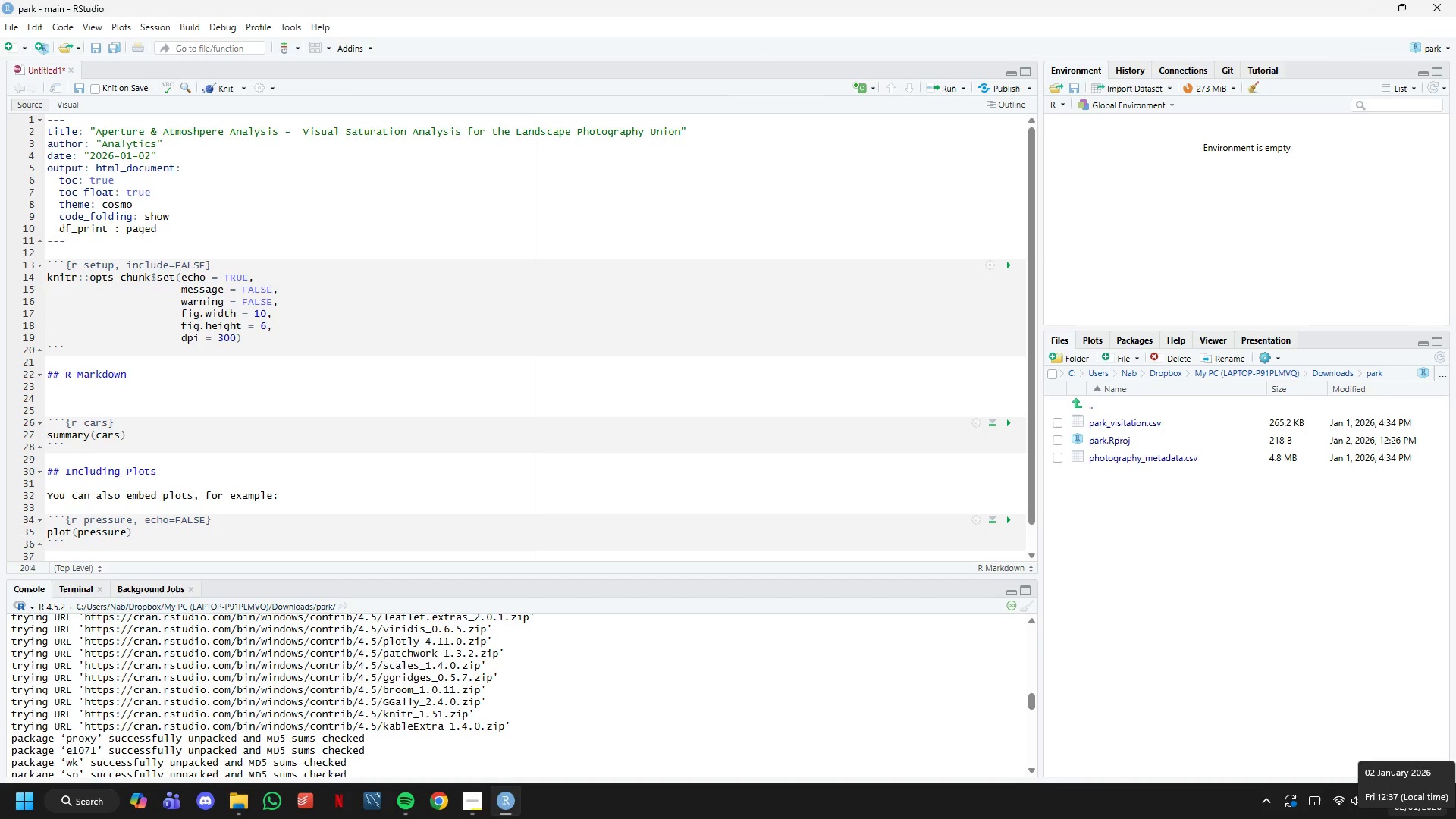 
key(ArrowUp)
 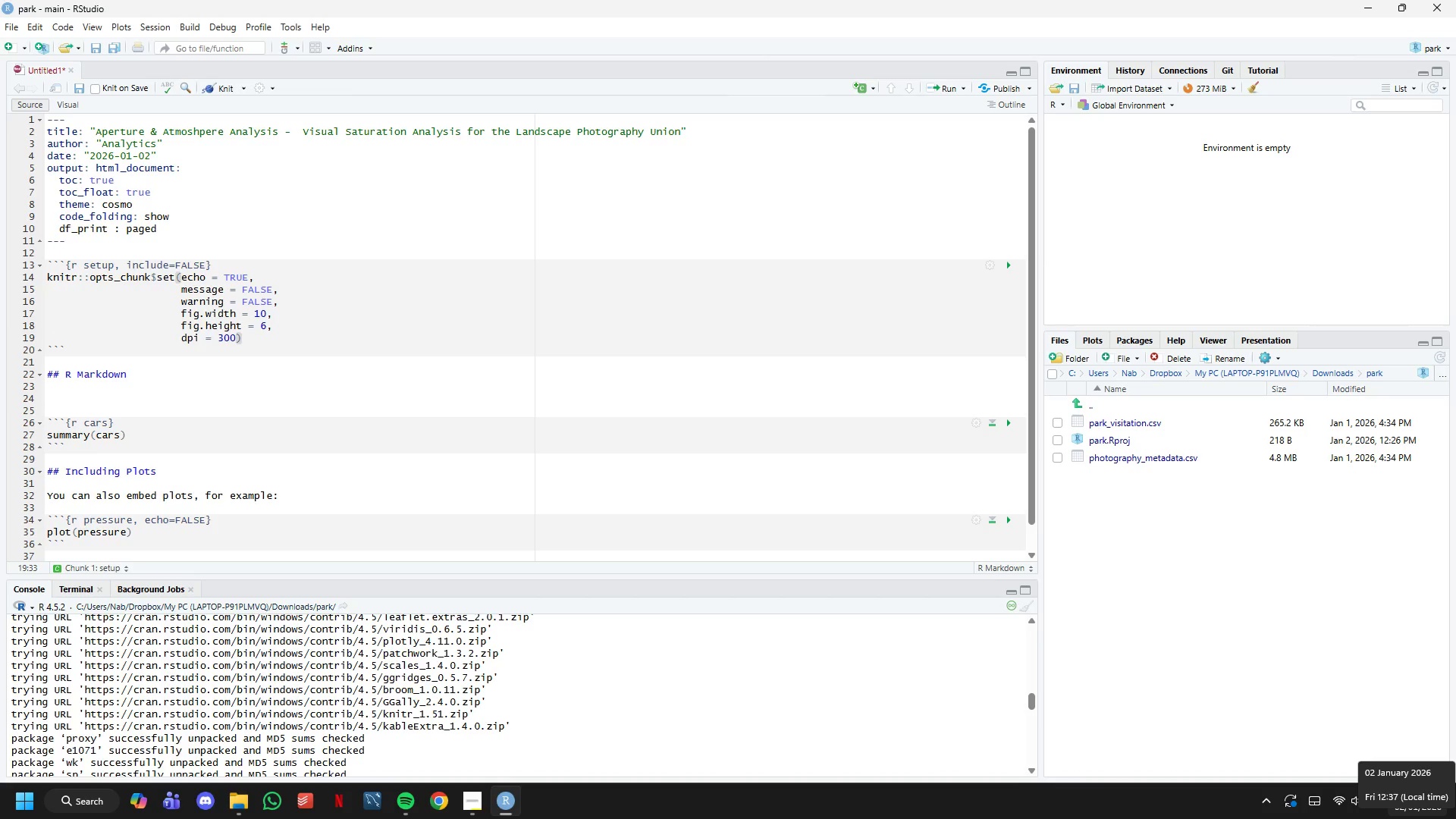 
key(ArrowDown)
 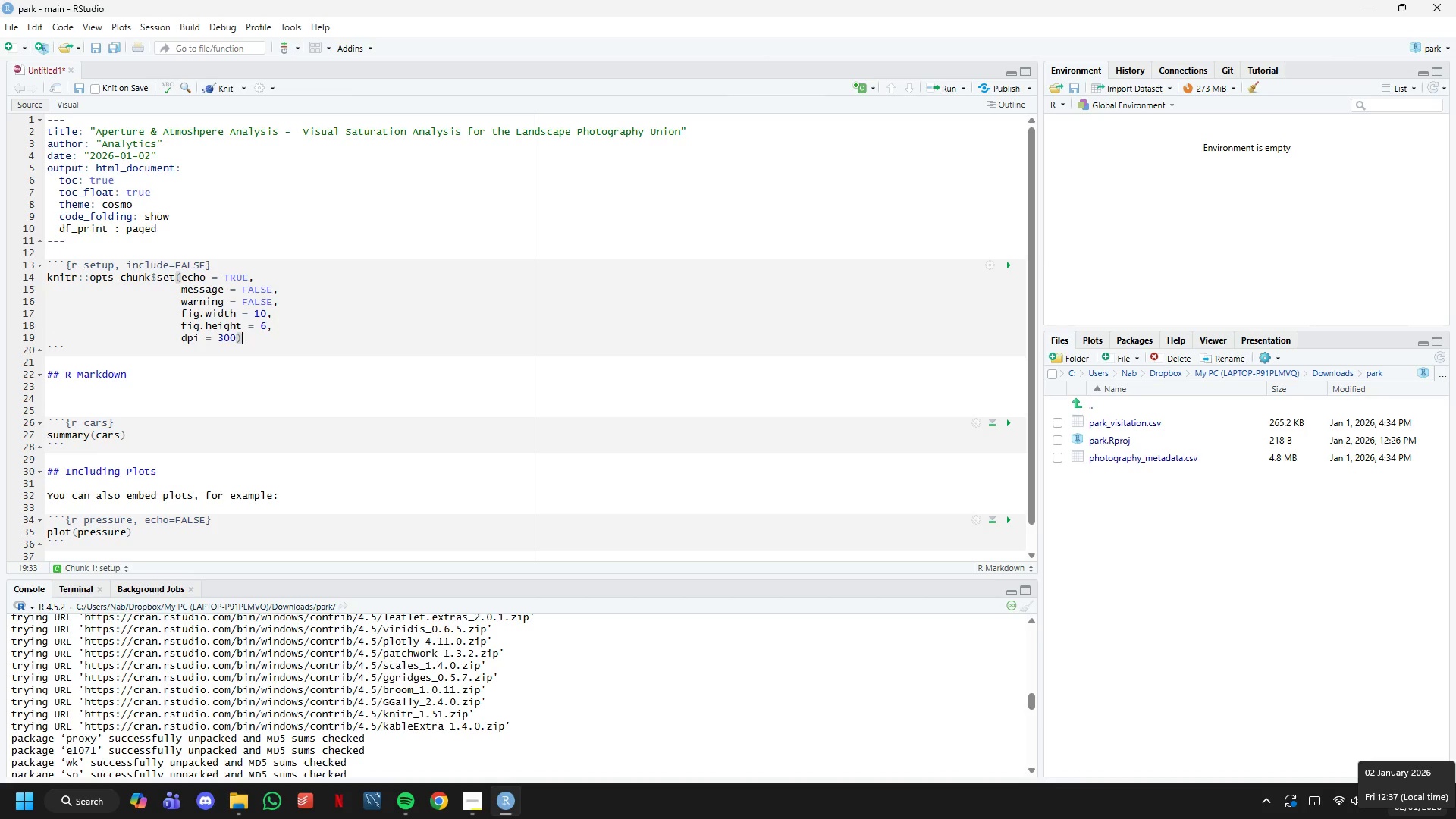 
key(ArrowDown)
 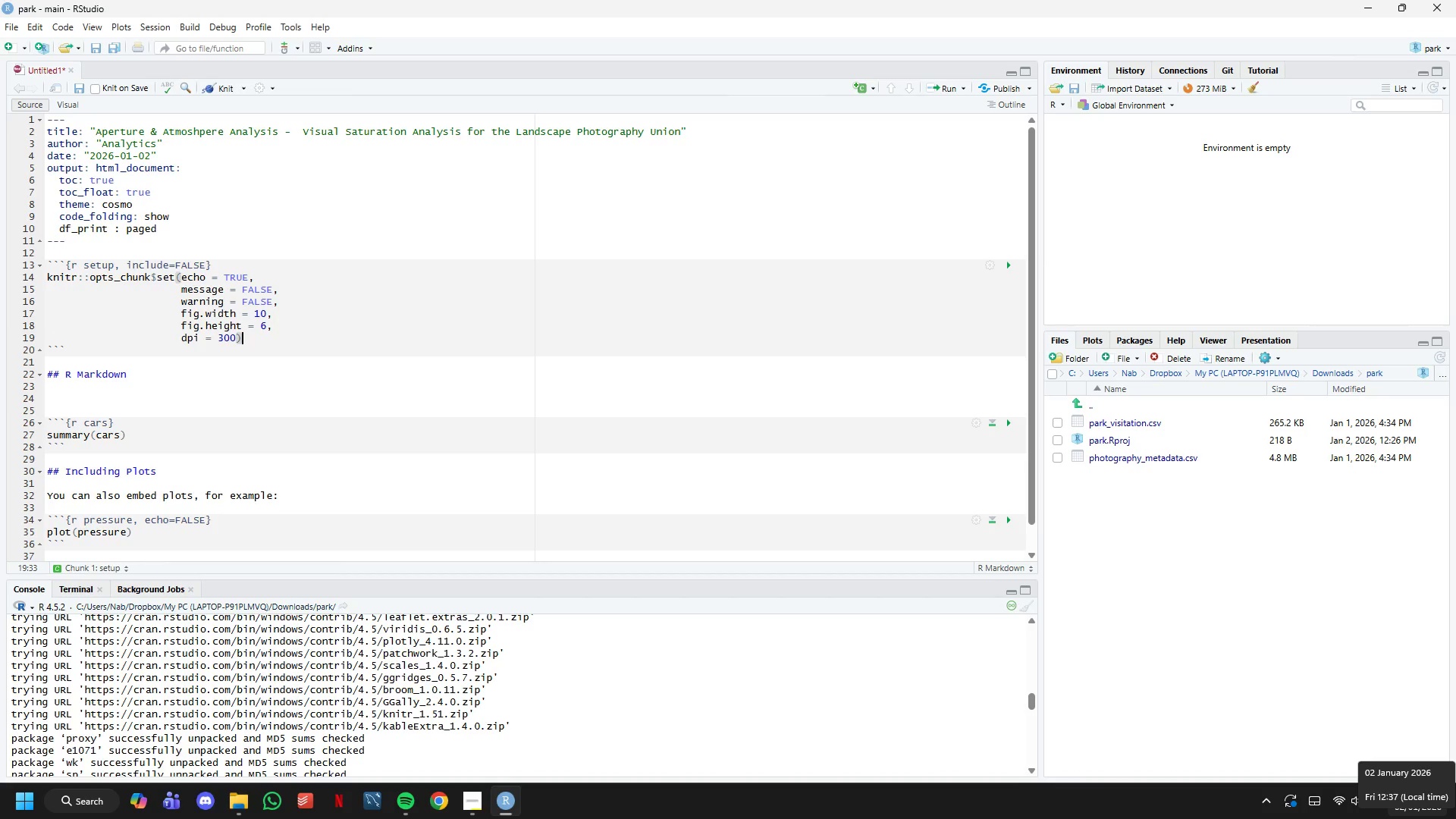 
key(ArrowDown)
 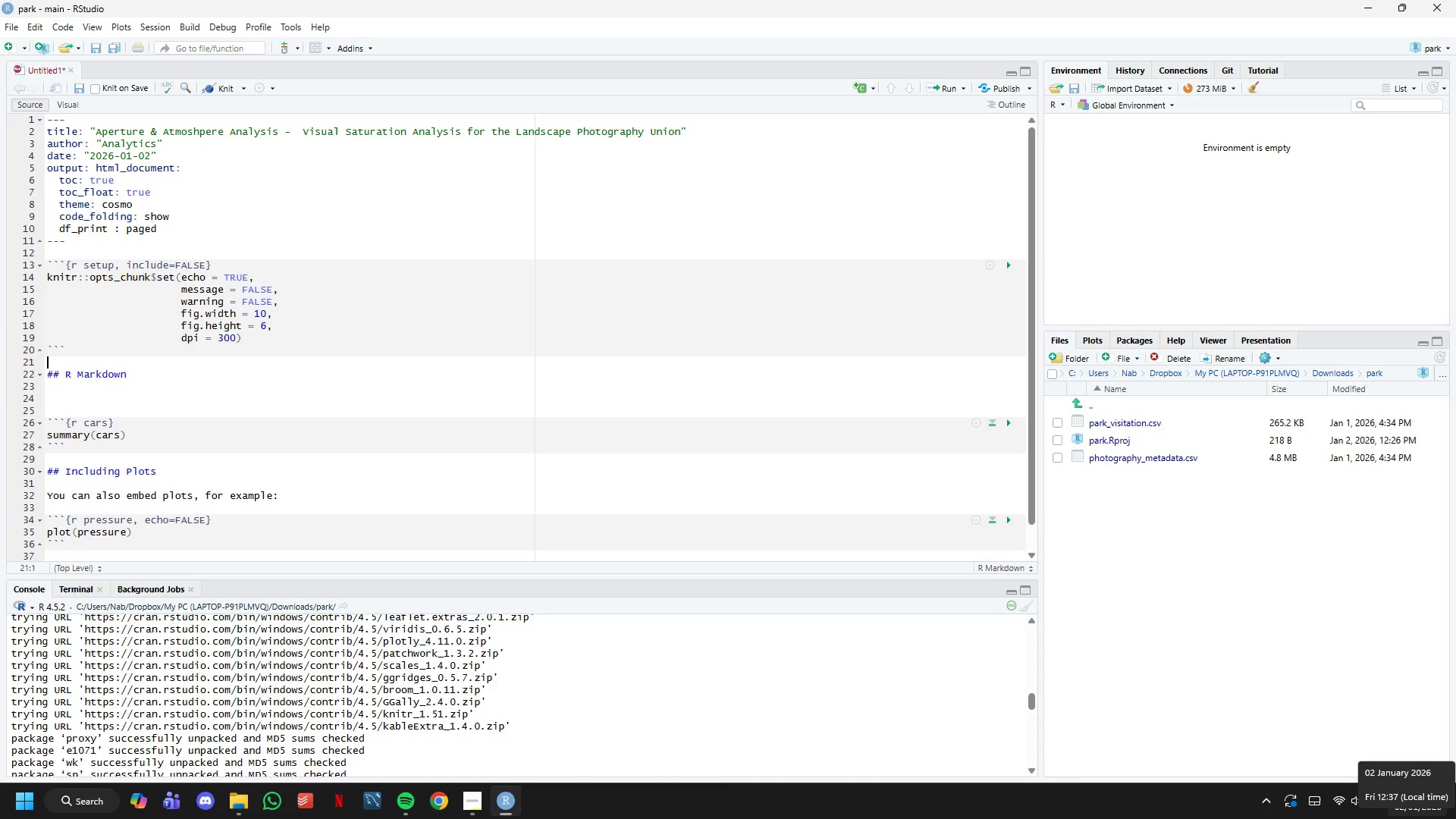 
key(ArrowDown)
 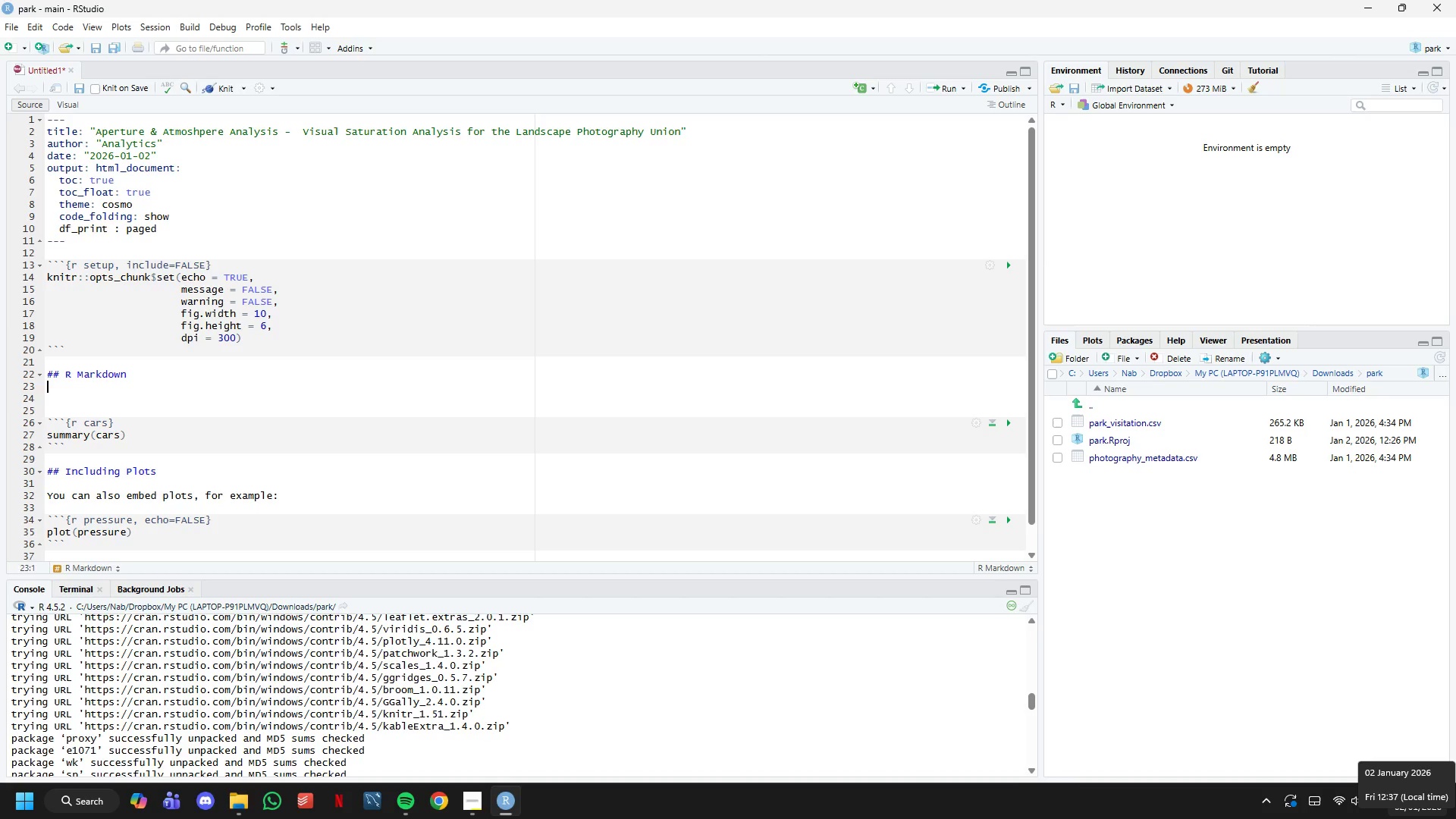 
key(ArrowLeft)
 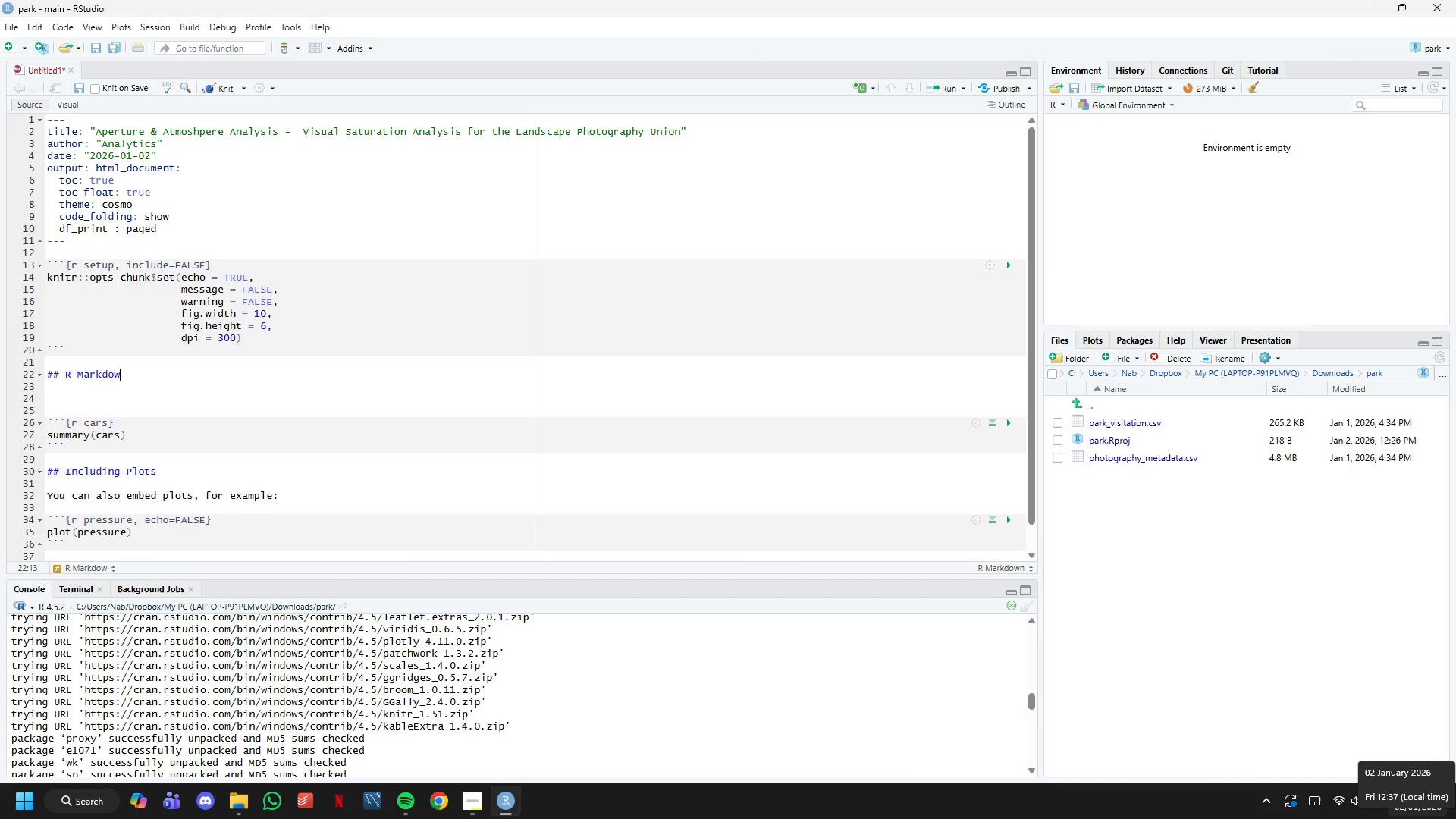 
hold_key(key=Backspace, duration=0.75)
 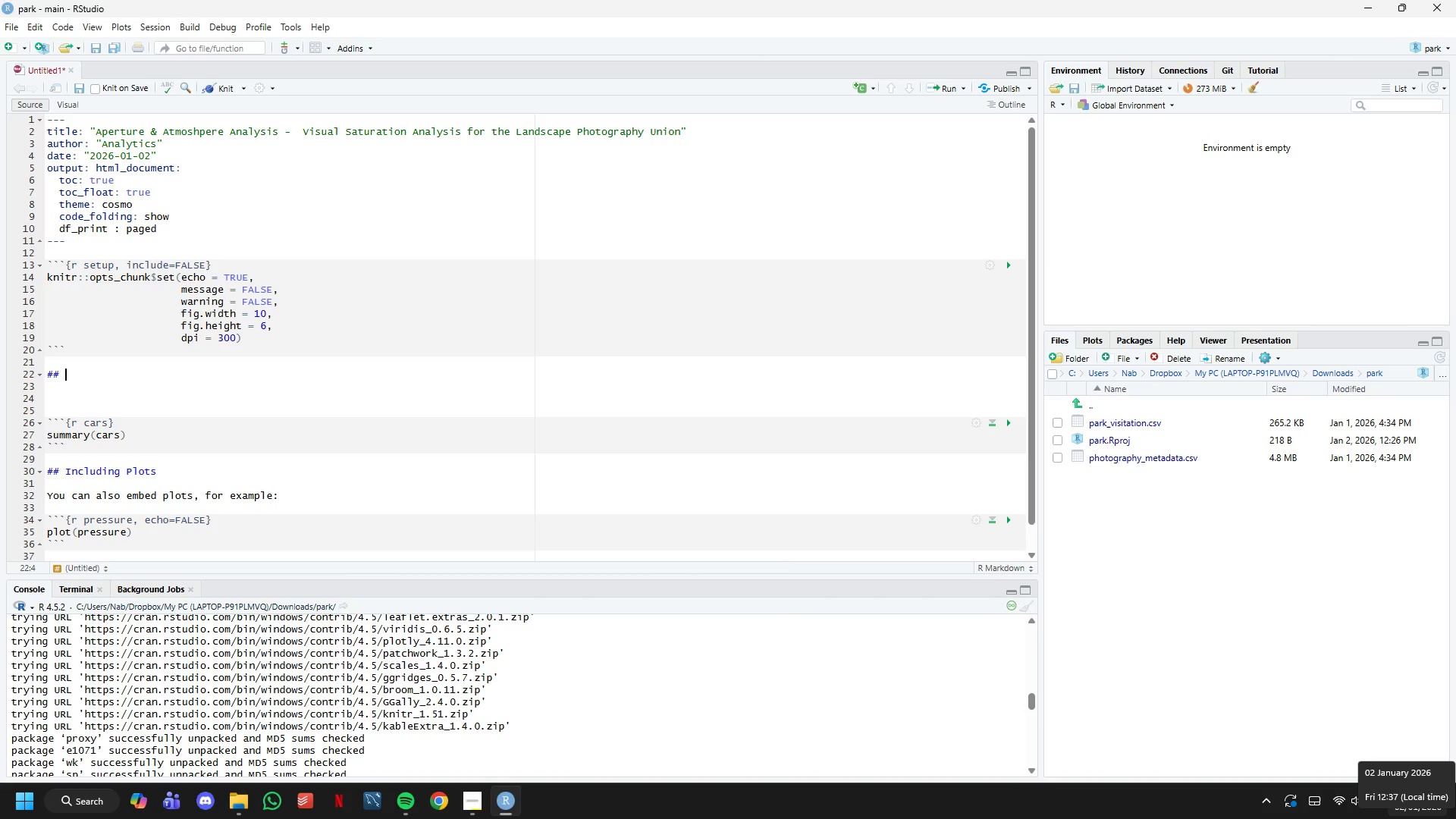 
type(Executive Summary)
 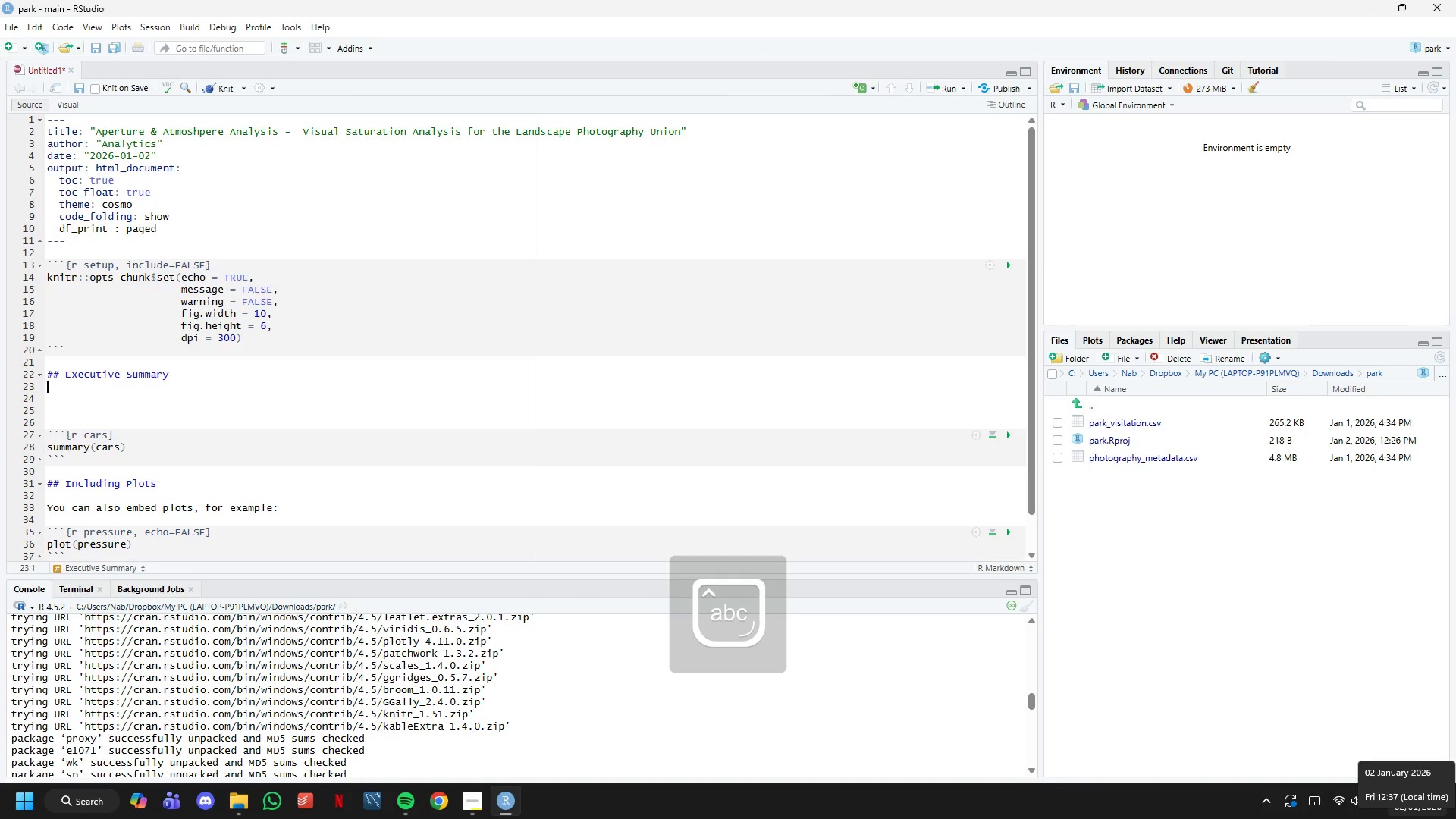 
key(Enter)
 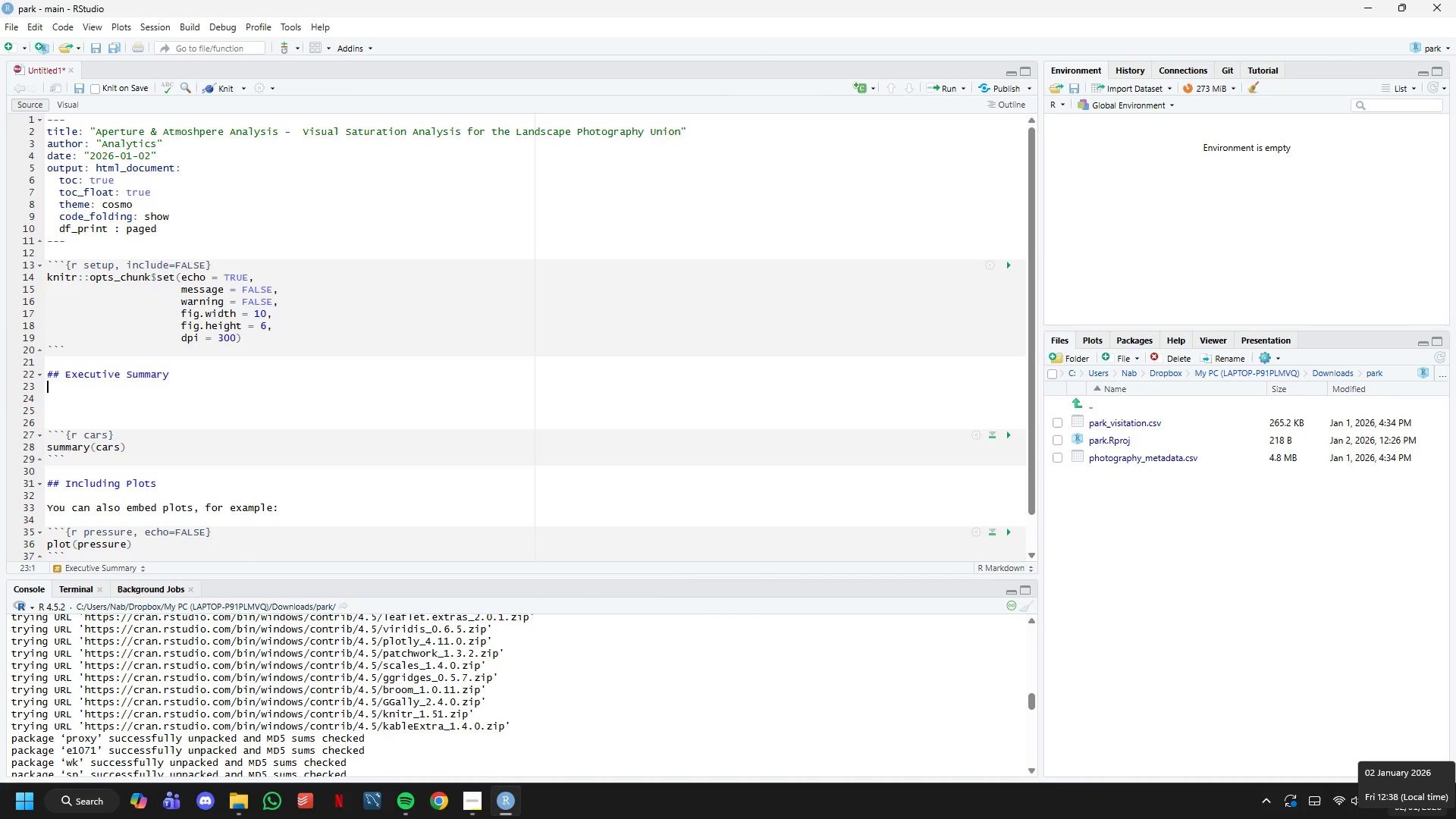 
wait(5.88)
 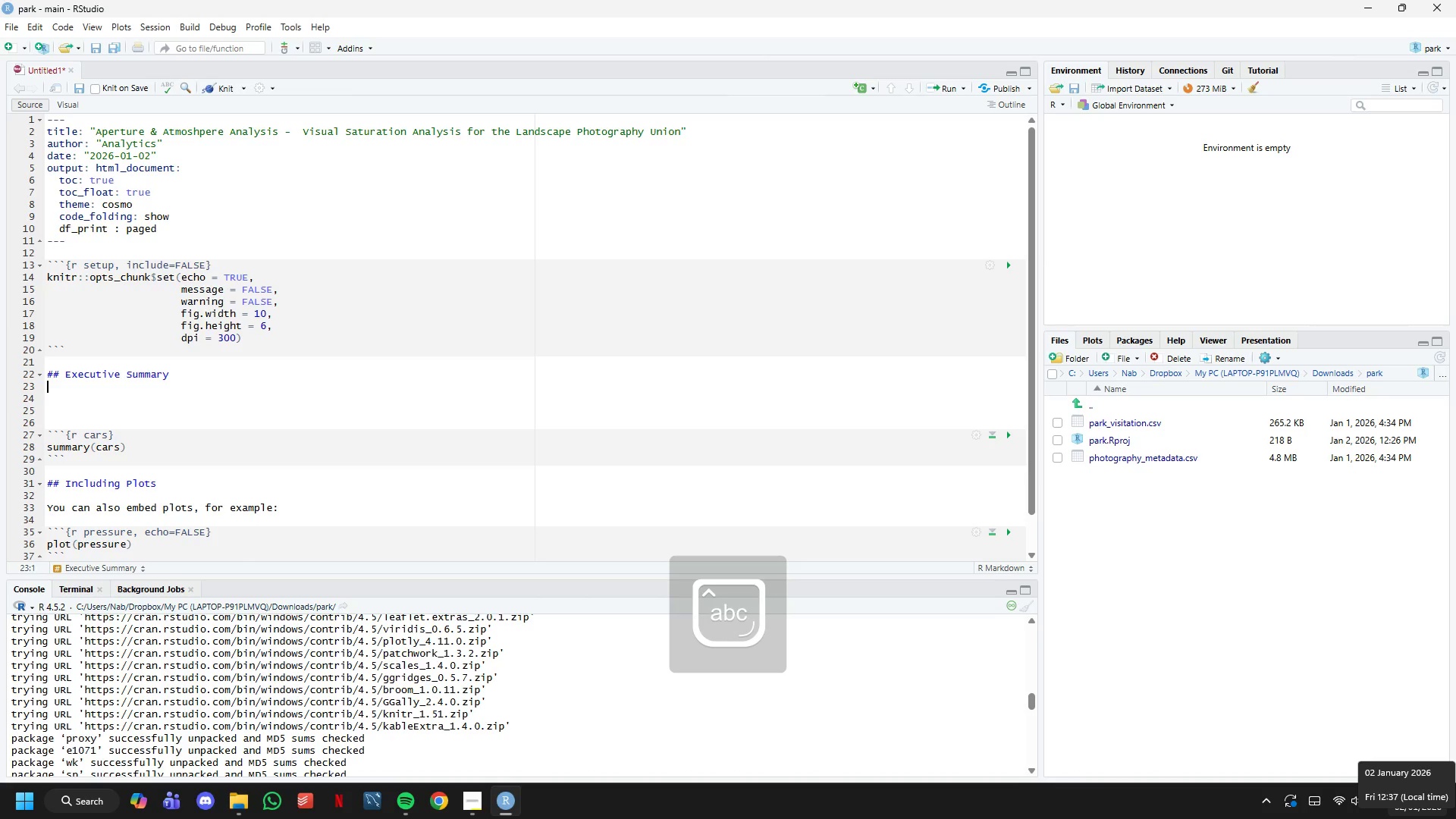 
type(This analysis investigatest)
key(Backspace)
type( the relationship)
 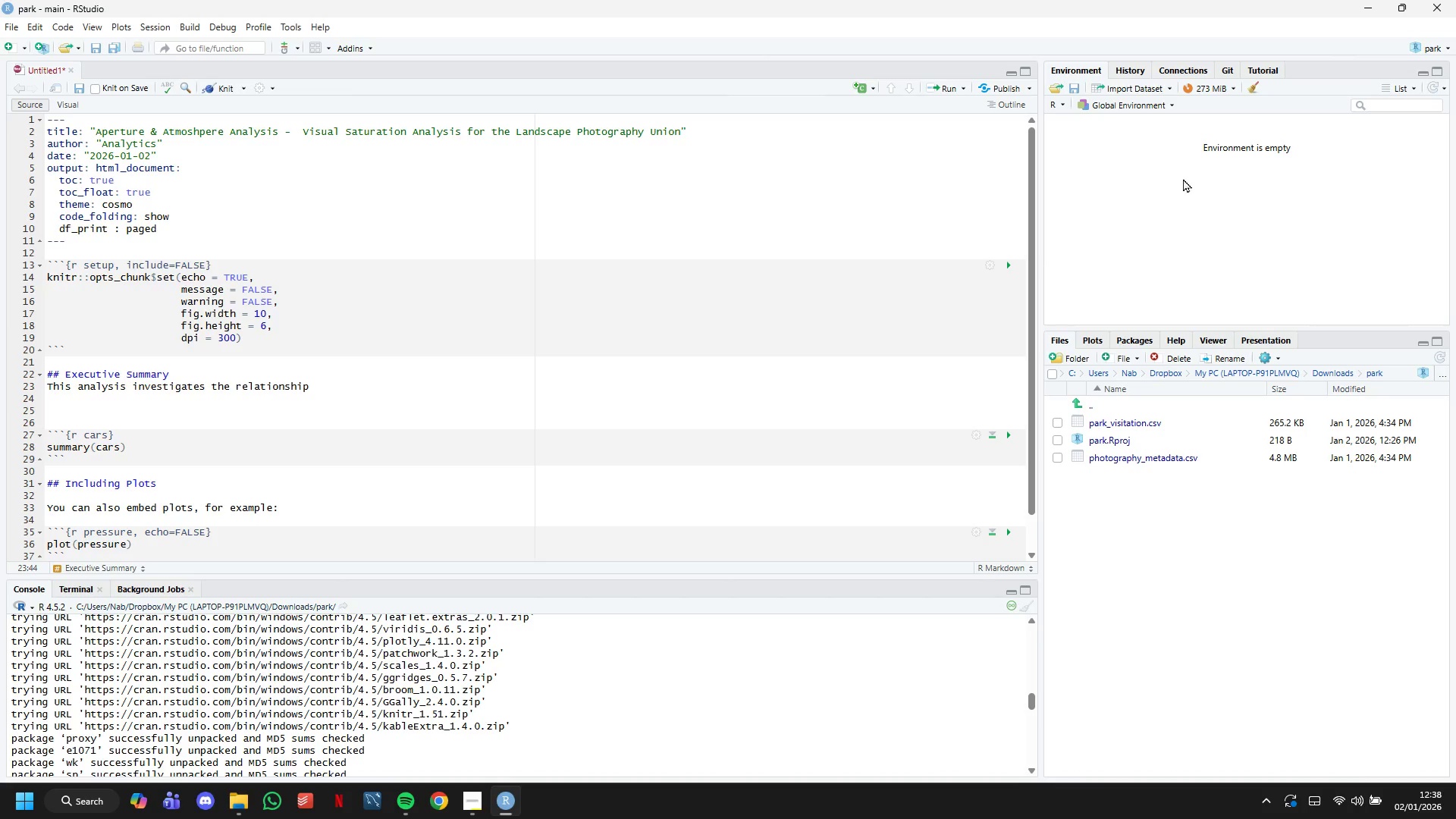 
left_click([1147, 105])
 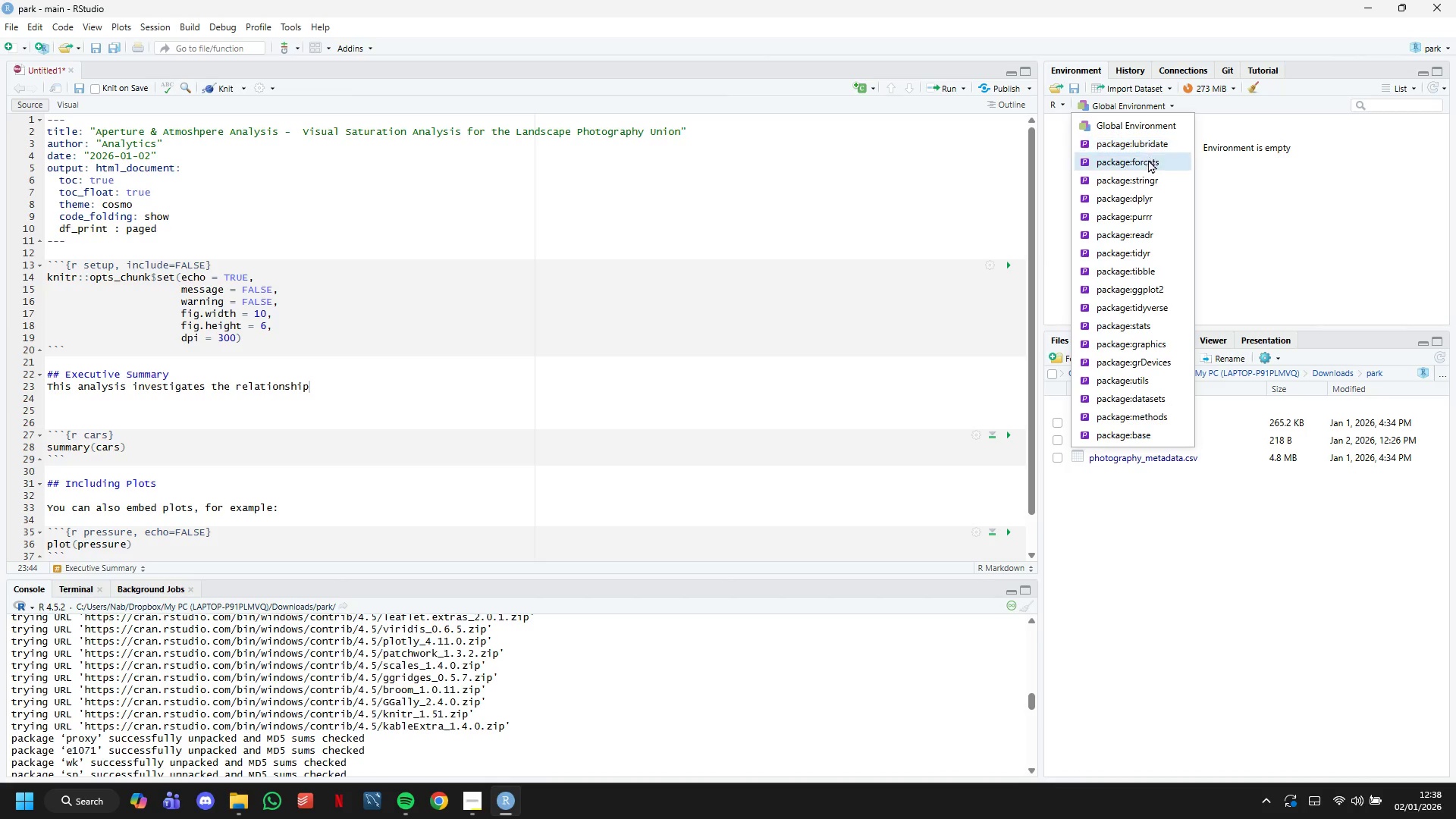 
scroll: coordinate [1148, 168], scroll_direction: down, amount: 2.0
 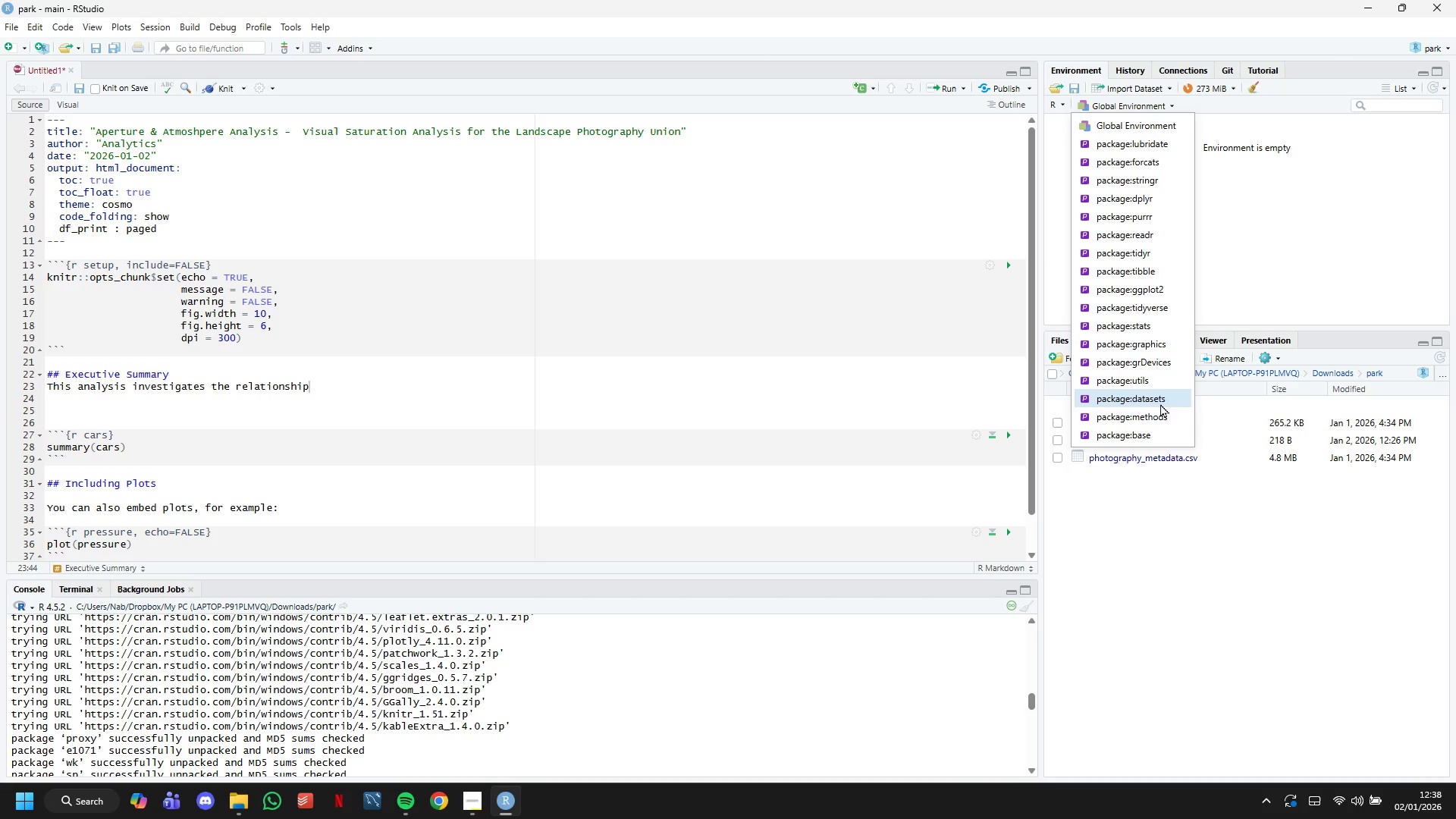 
wait(9.45)
 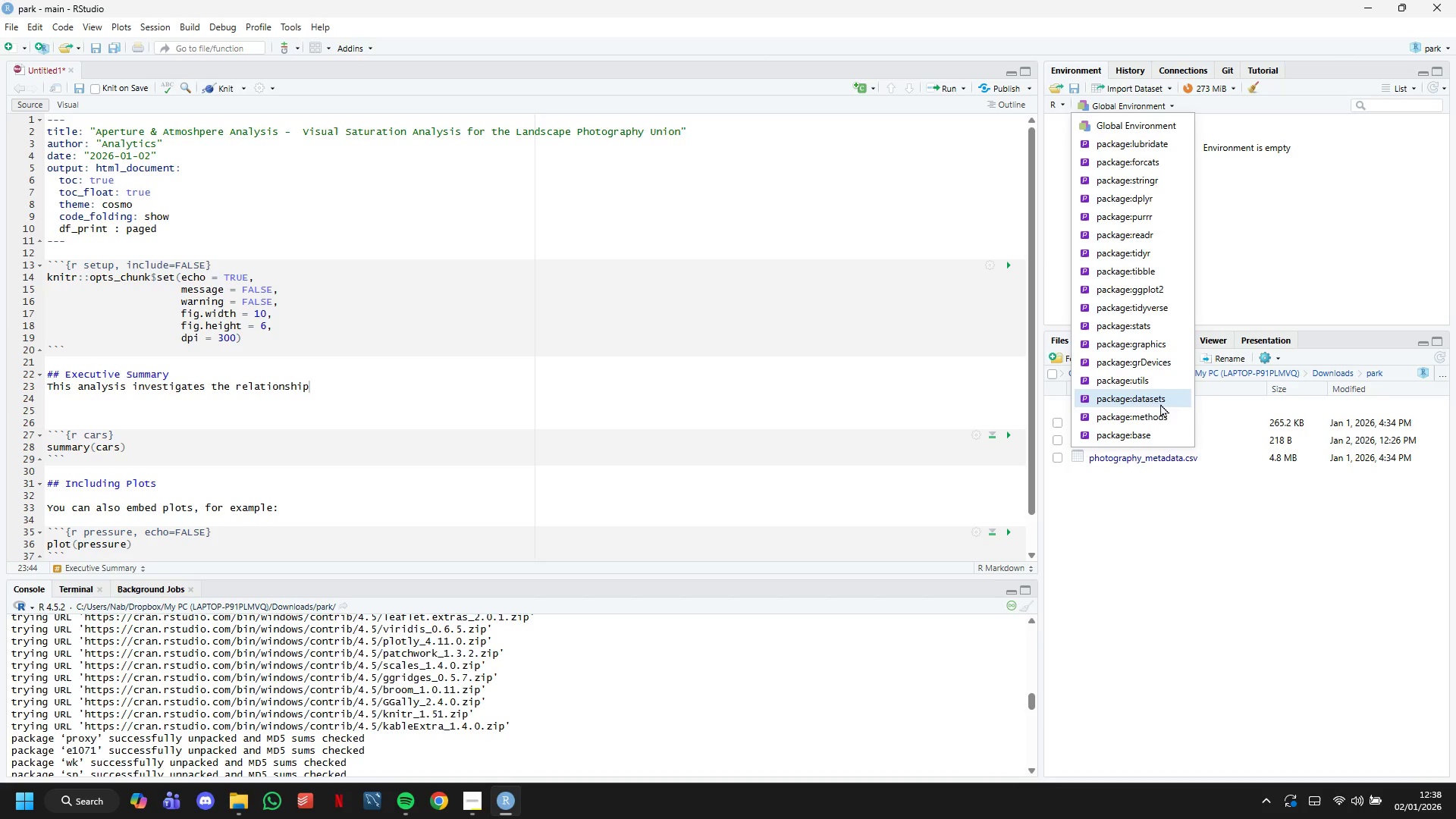 
left_click([1229, 140])
 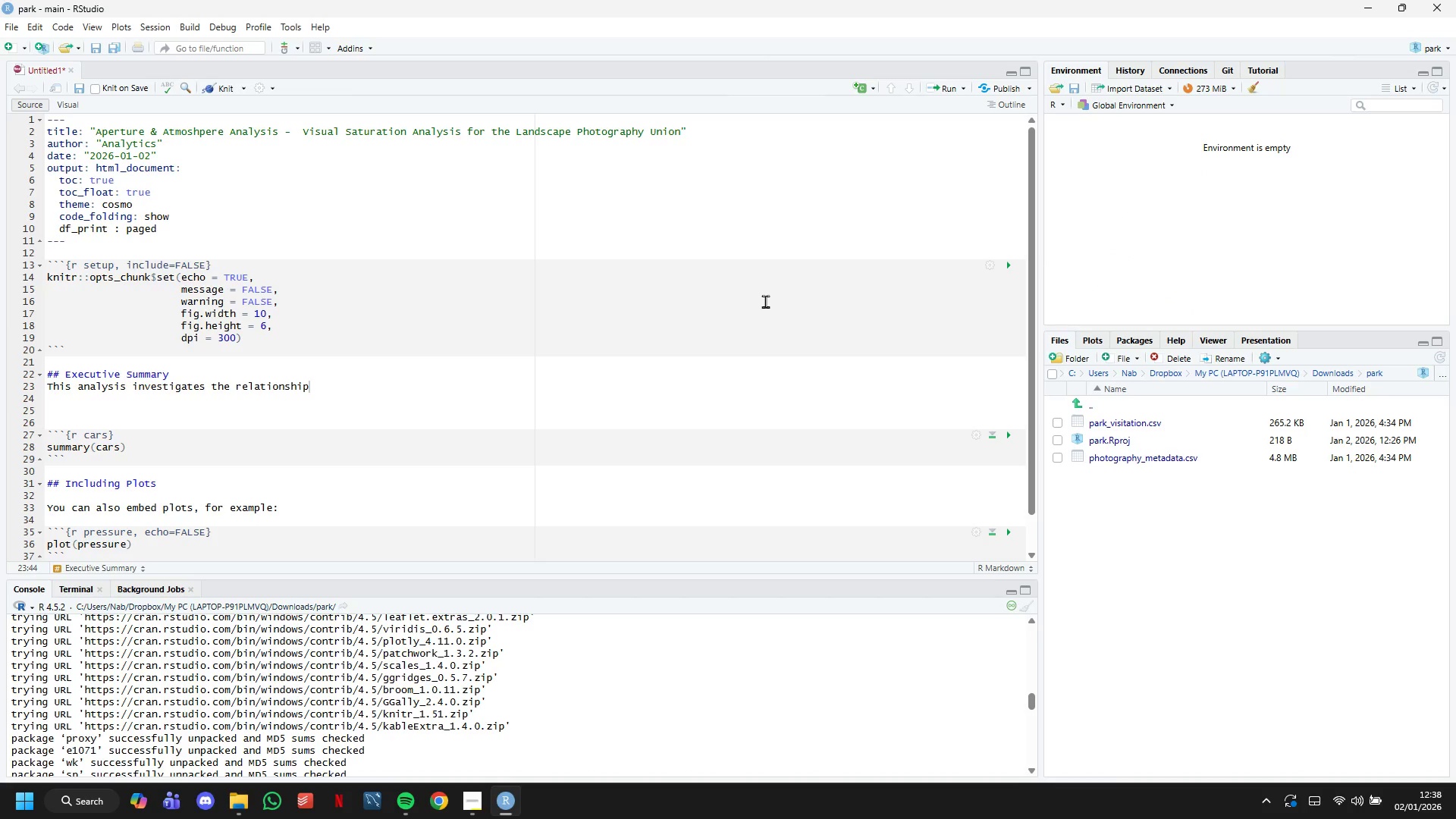 
left_click([334, 341])
 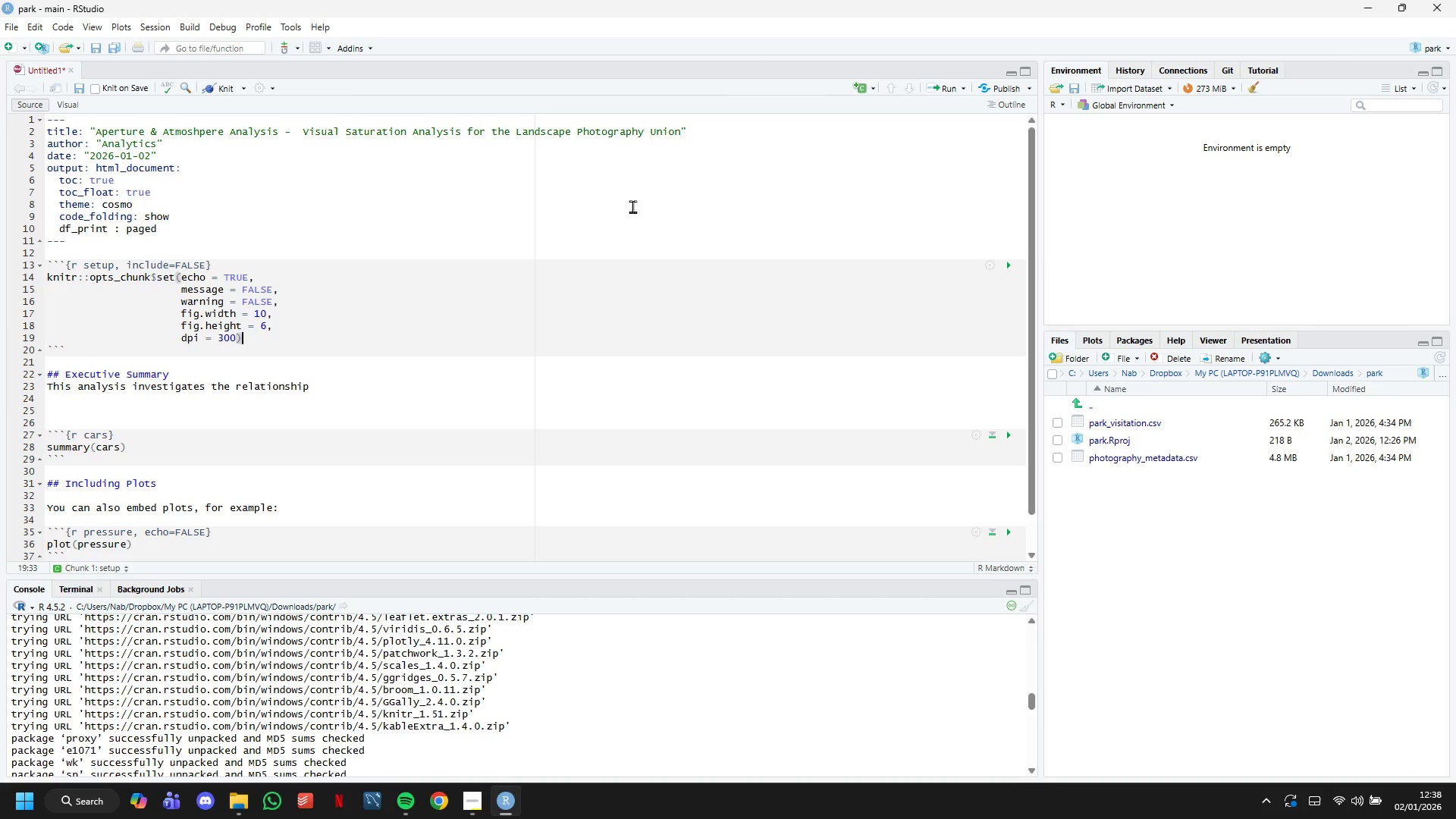 
wait(5.8)
 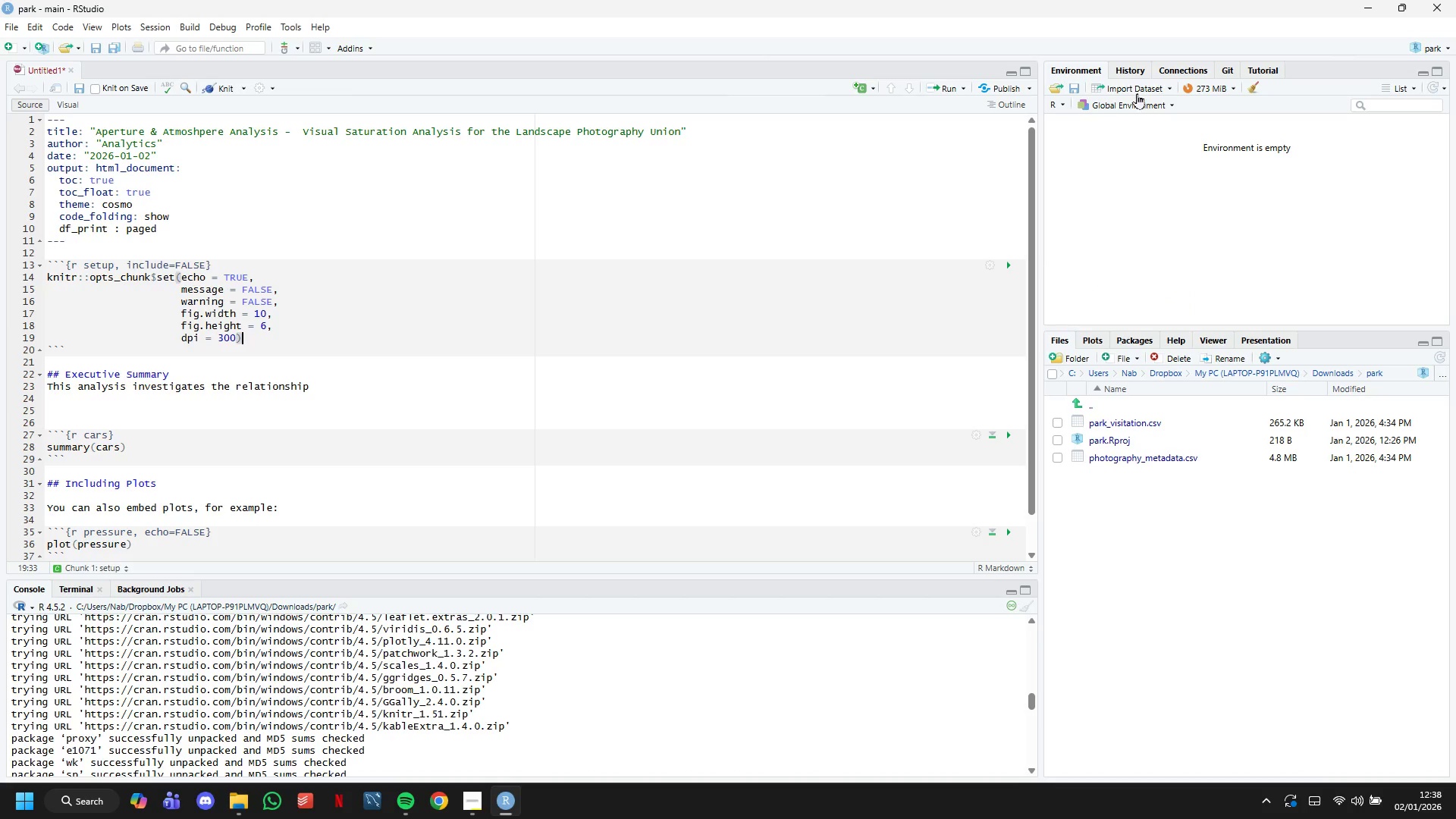 
key(ArrowDown)
 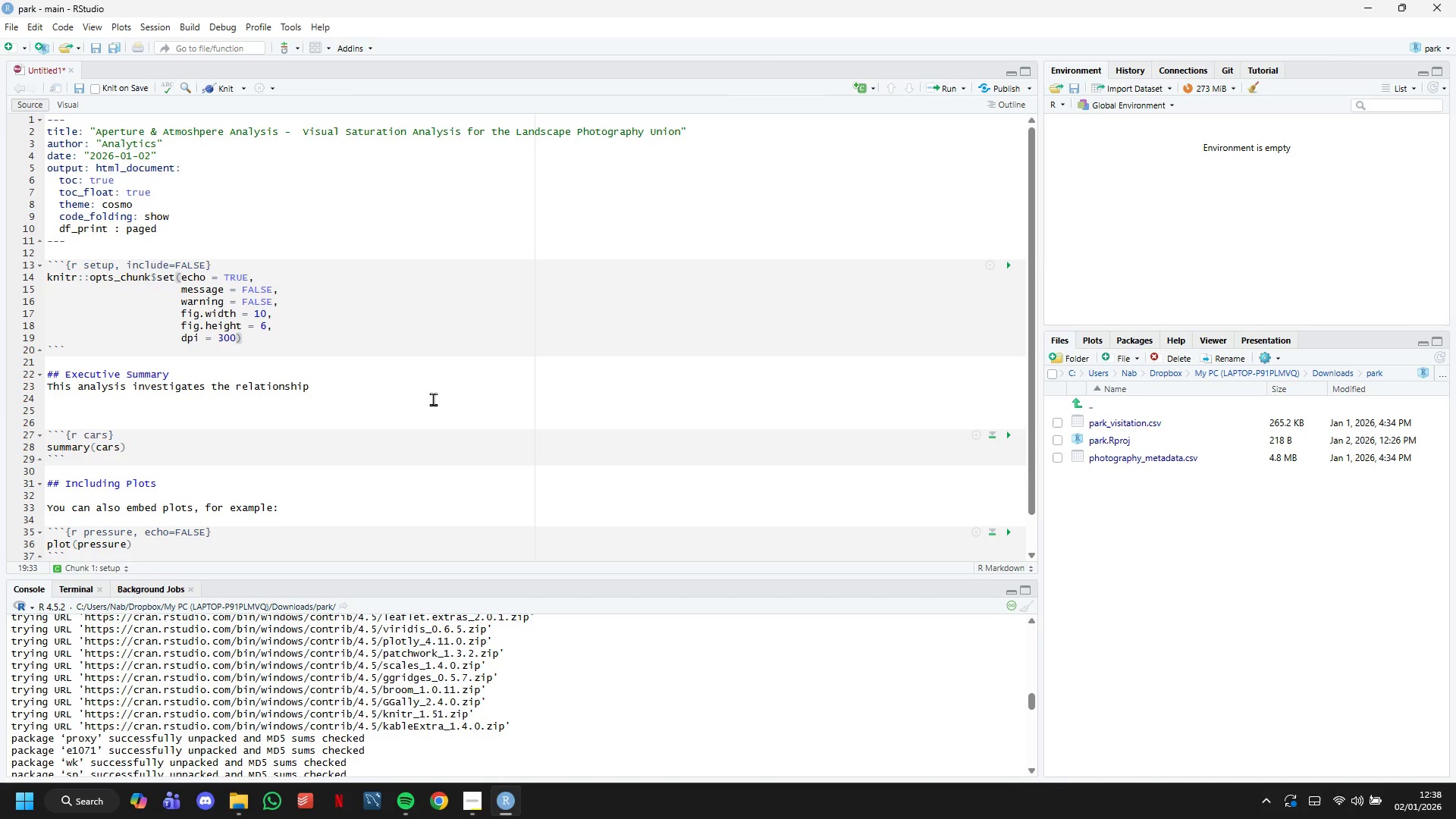 
key(ArrowDown)
 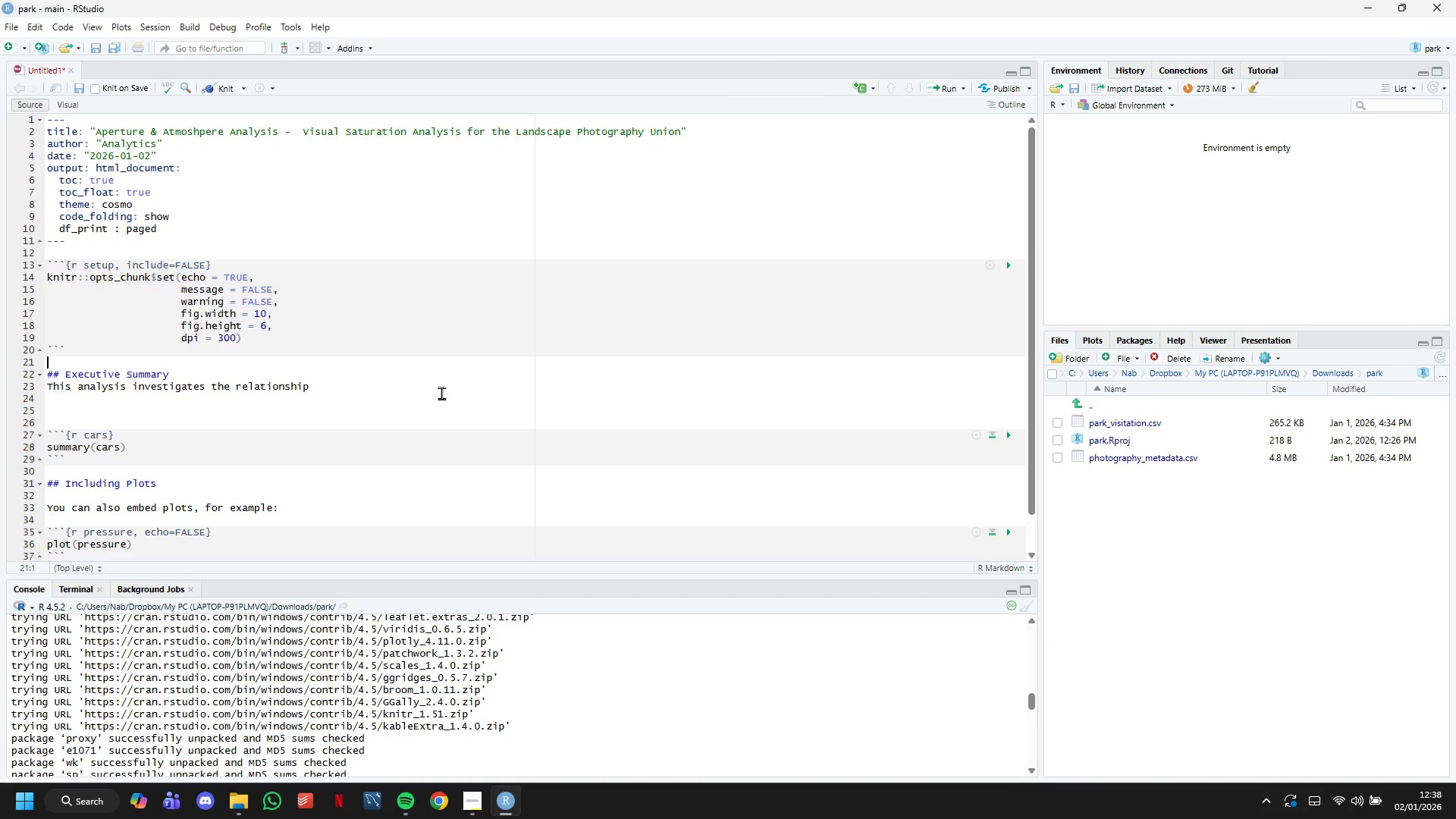 
key(ArrowDown)
 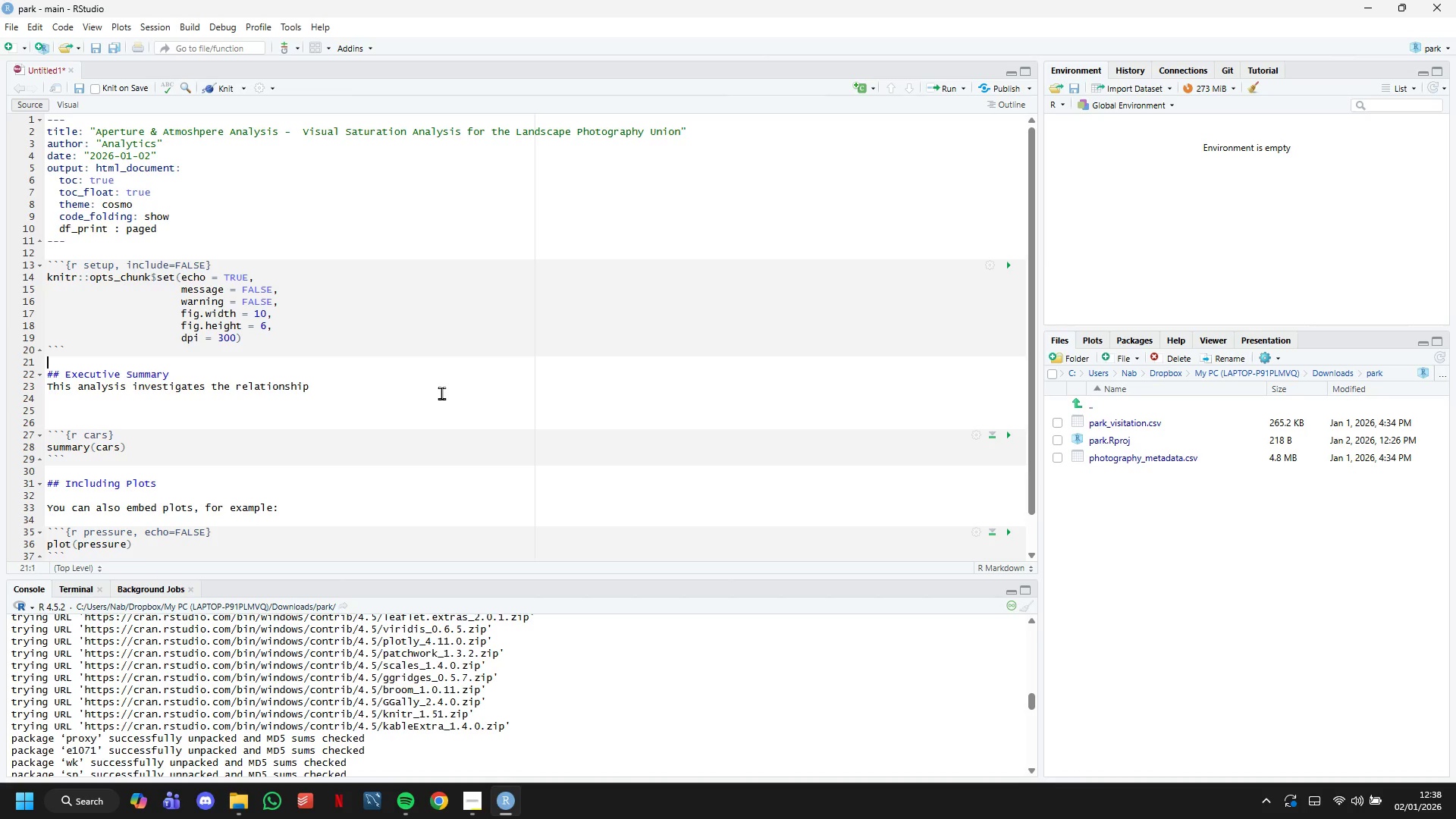 
key(ArrowDown)
 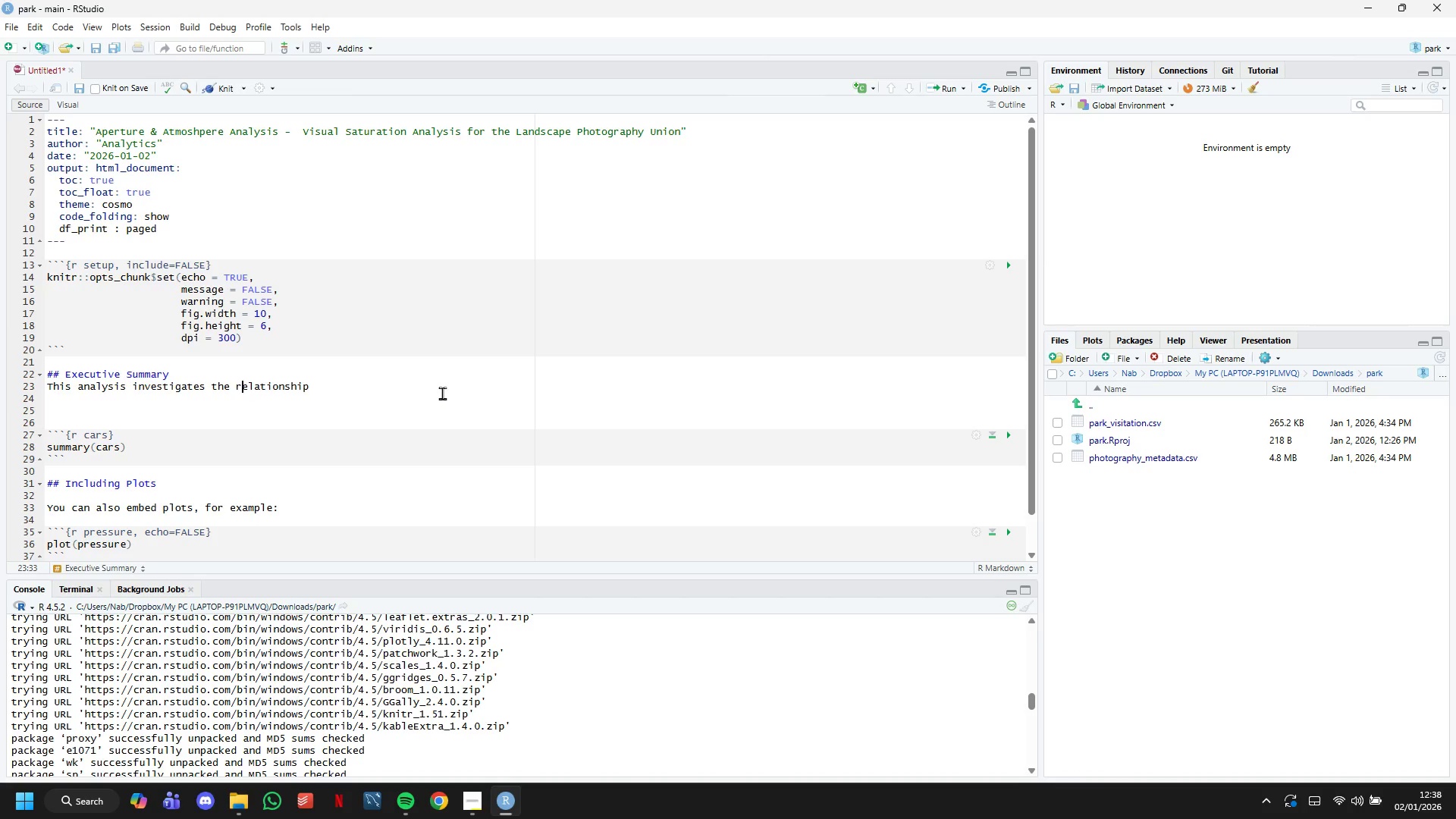 
key(ArrowDown)
 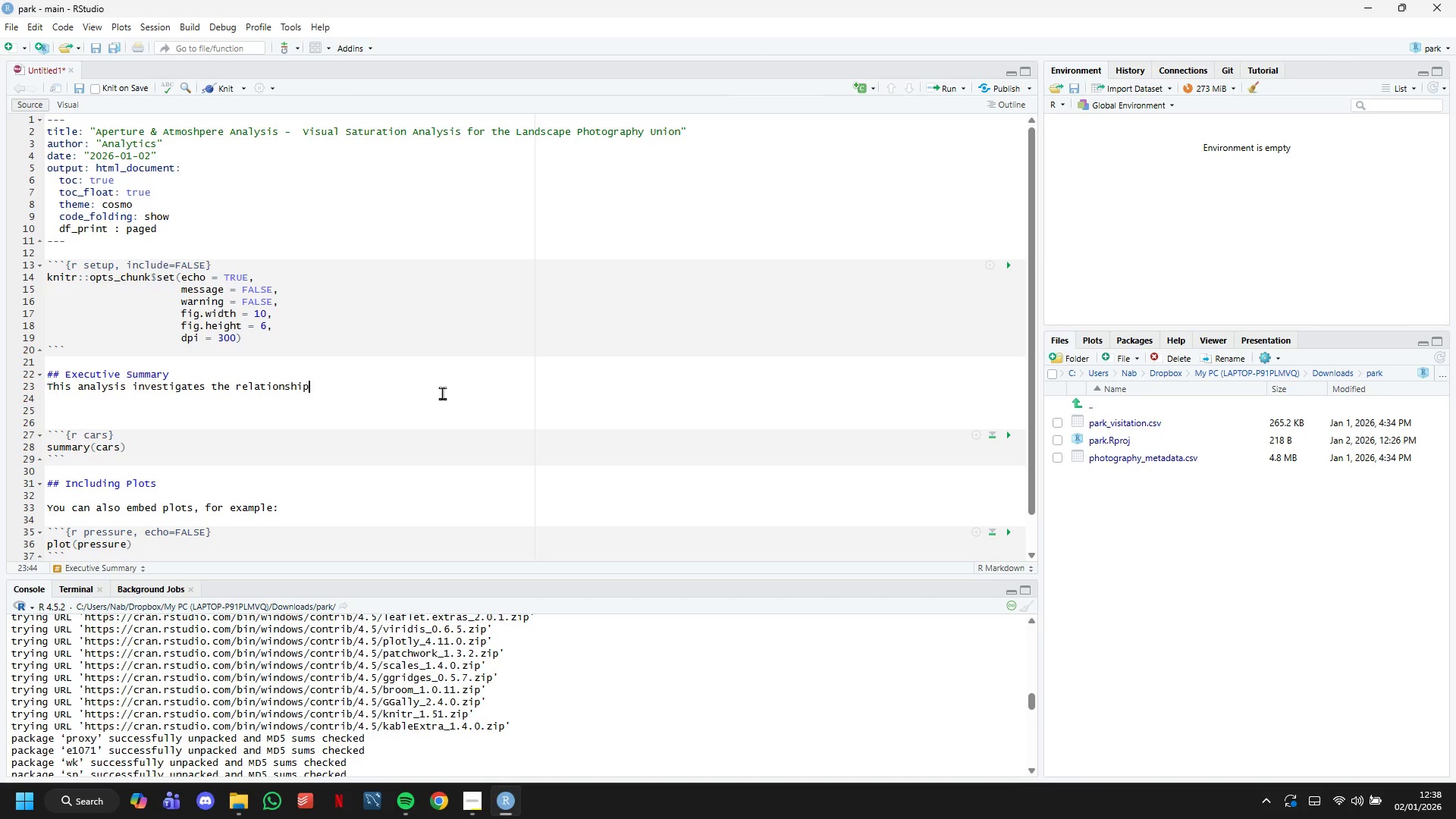 
key(ArrowLeft)
 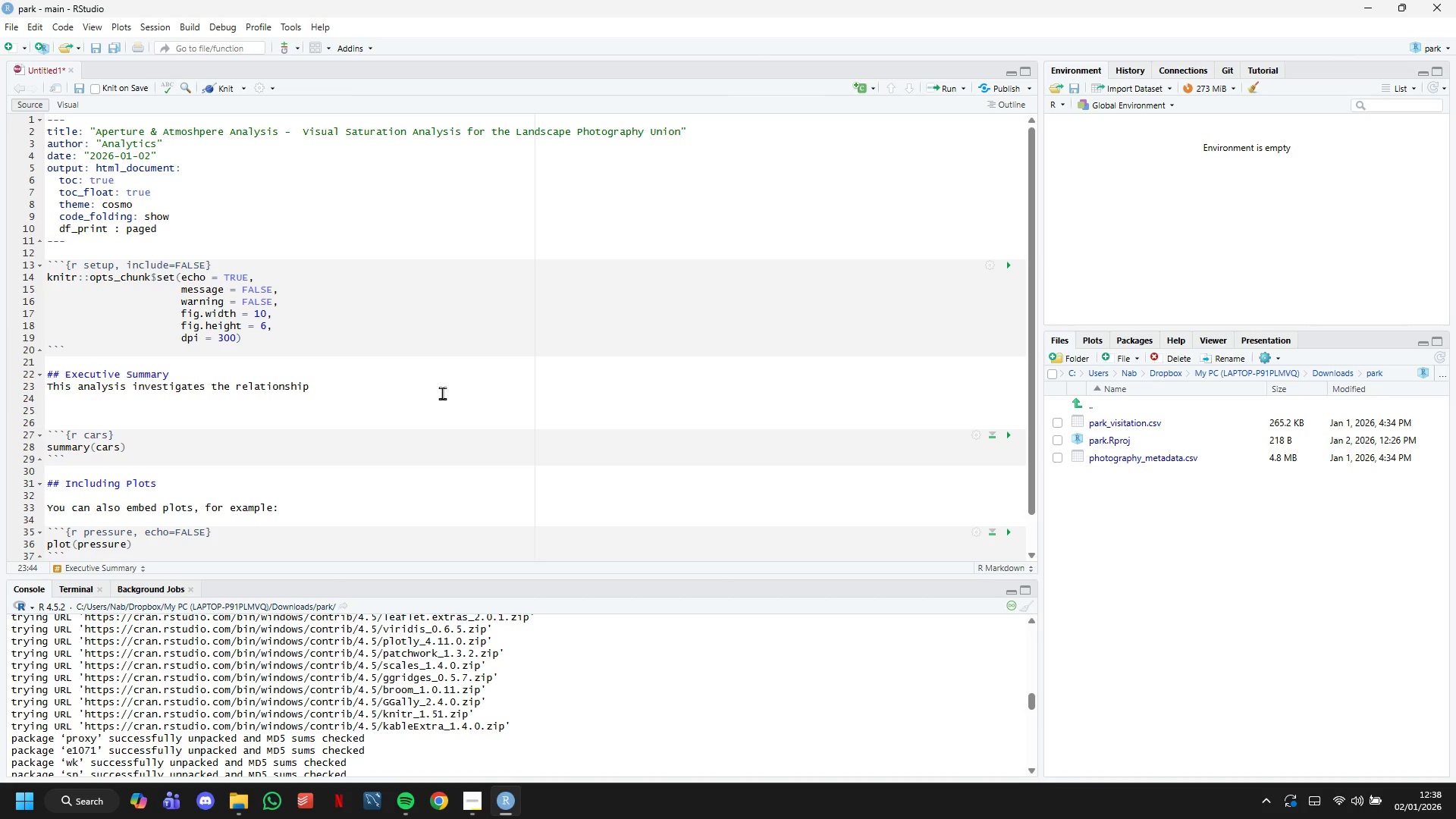 
type( between visitor vi)
key(Backspace)
type(olumes and professional photography oppurtunities in US National Parks.By analyzing 41,900 photo metadata records ad)
key(Backspace)
type(nd 3,650 daily visits)
key(Backspace)
type(ation observations across 10 majo )
key(Backspace)
type(r parks, d)
key(Backspace)
type(we identify "s)
key(Backspace)
type(visual saturation" points where high crowds correlate with diminished photographic uniqu)
key(Backspace)
type(e)
key(Backspace)
type(ueness.)
 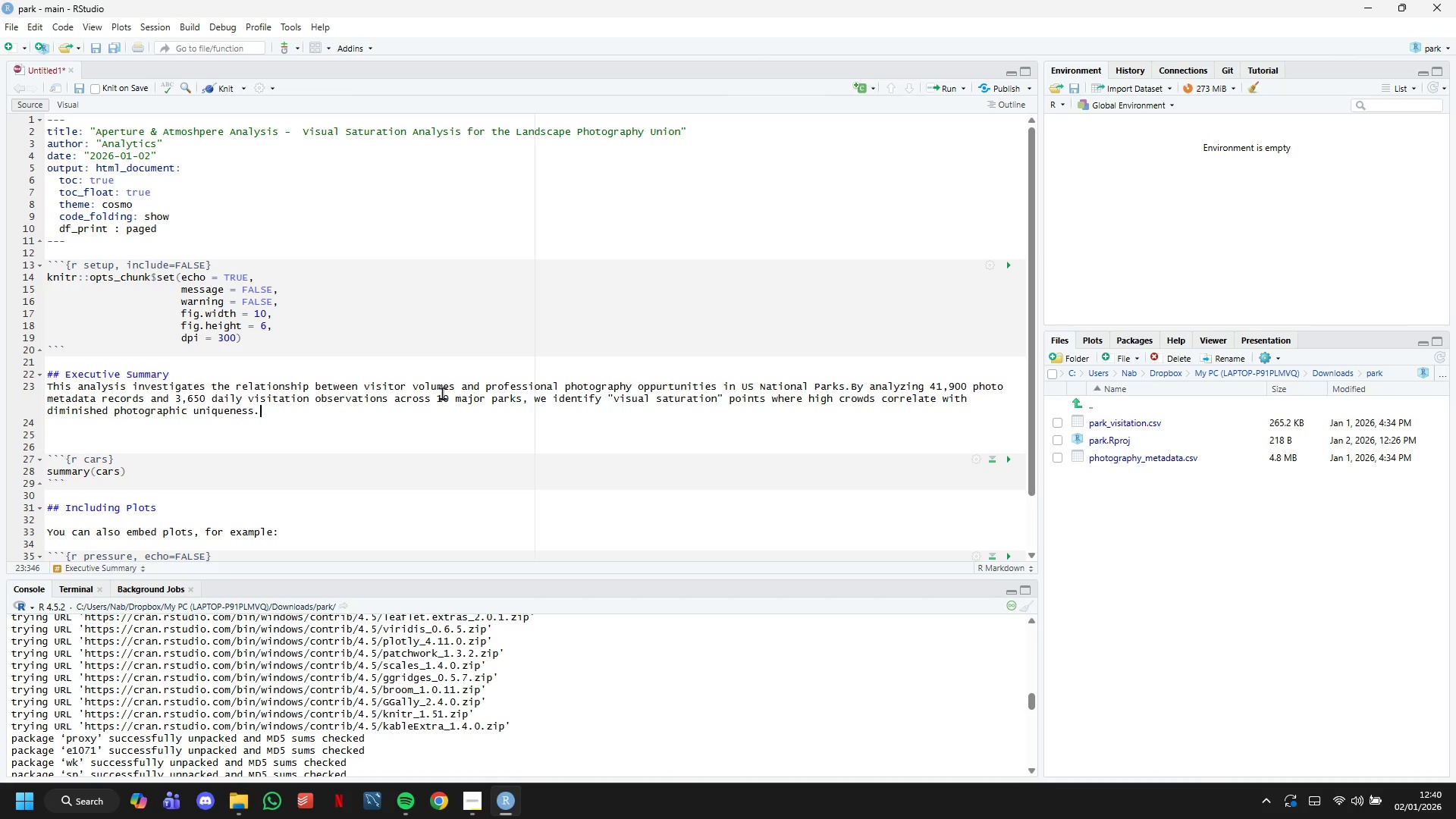 
key(Enter)
 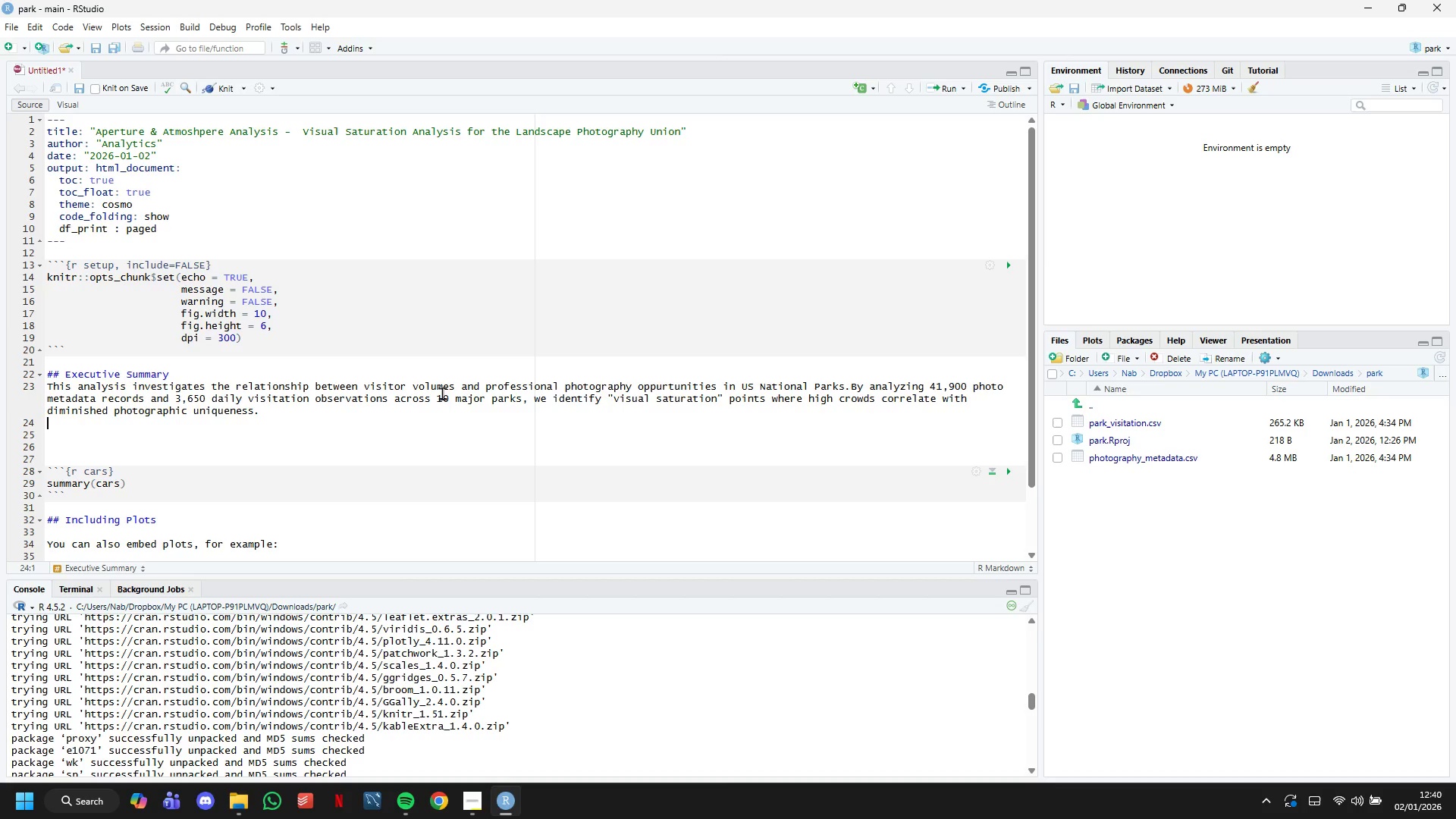 
key(Enter)
 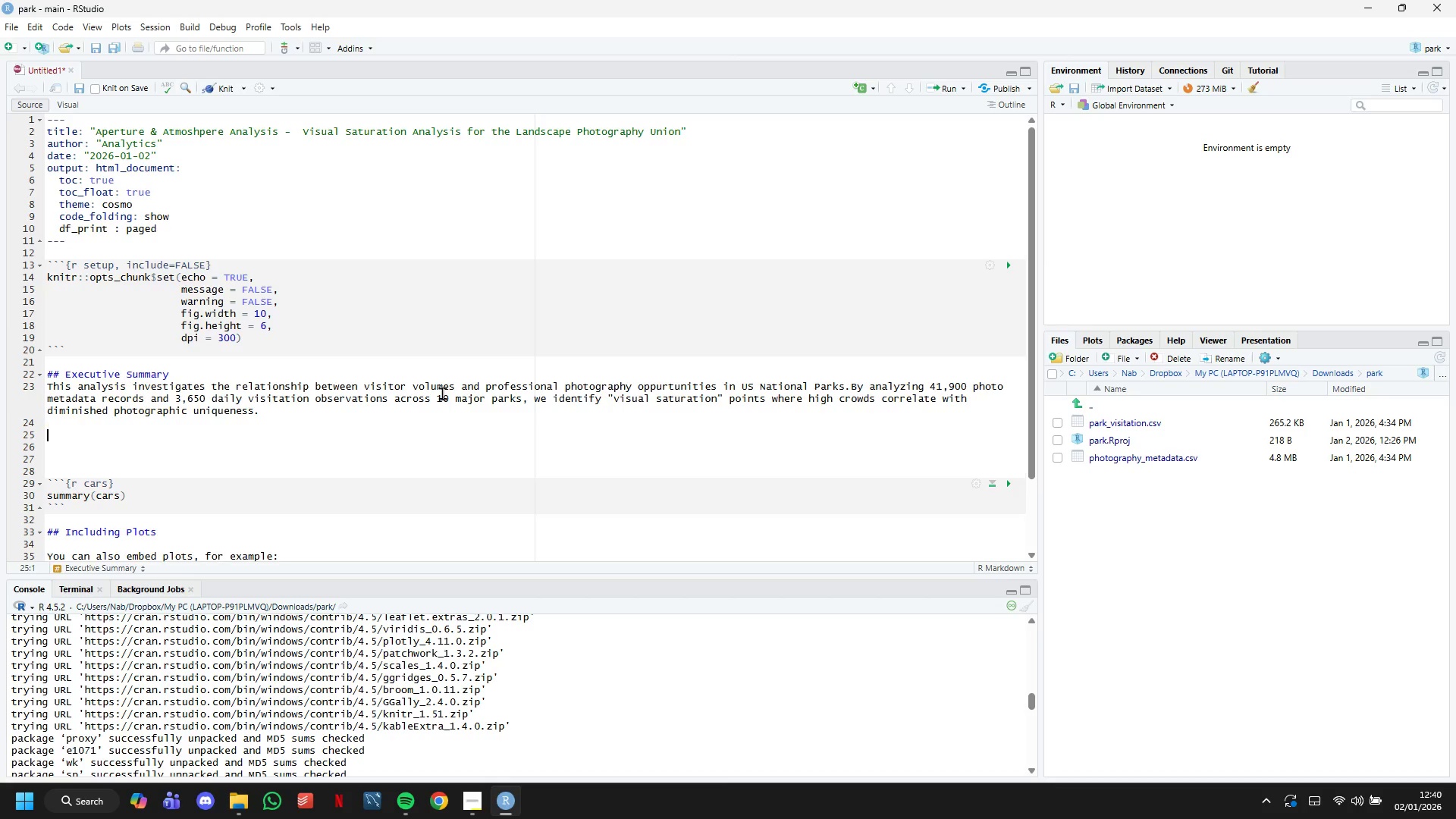 
type(**Ket )
key(Backspace)
key(Backspace)
type(y Findings**)
 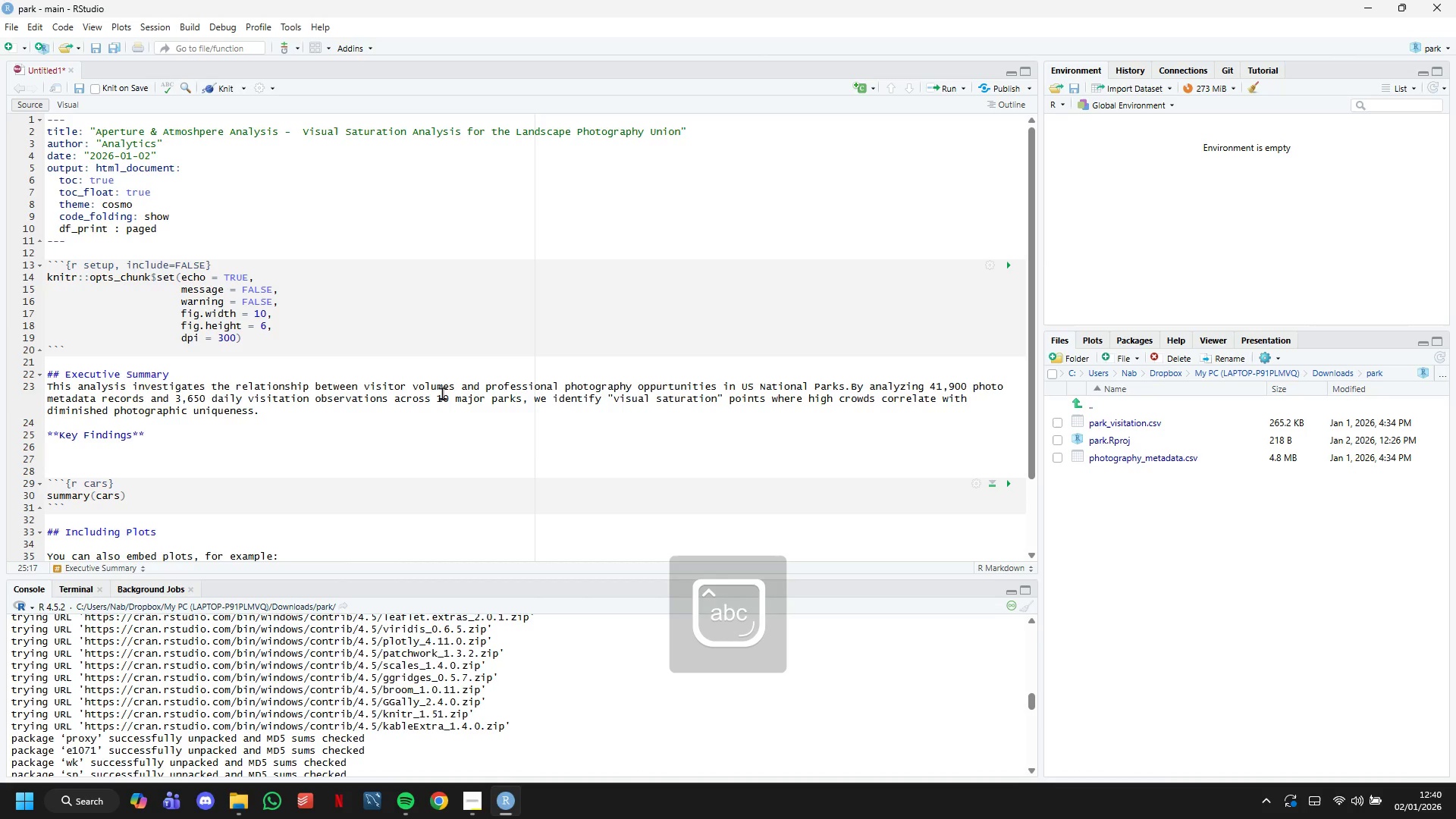 
key(ArrowLeft)
 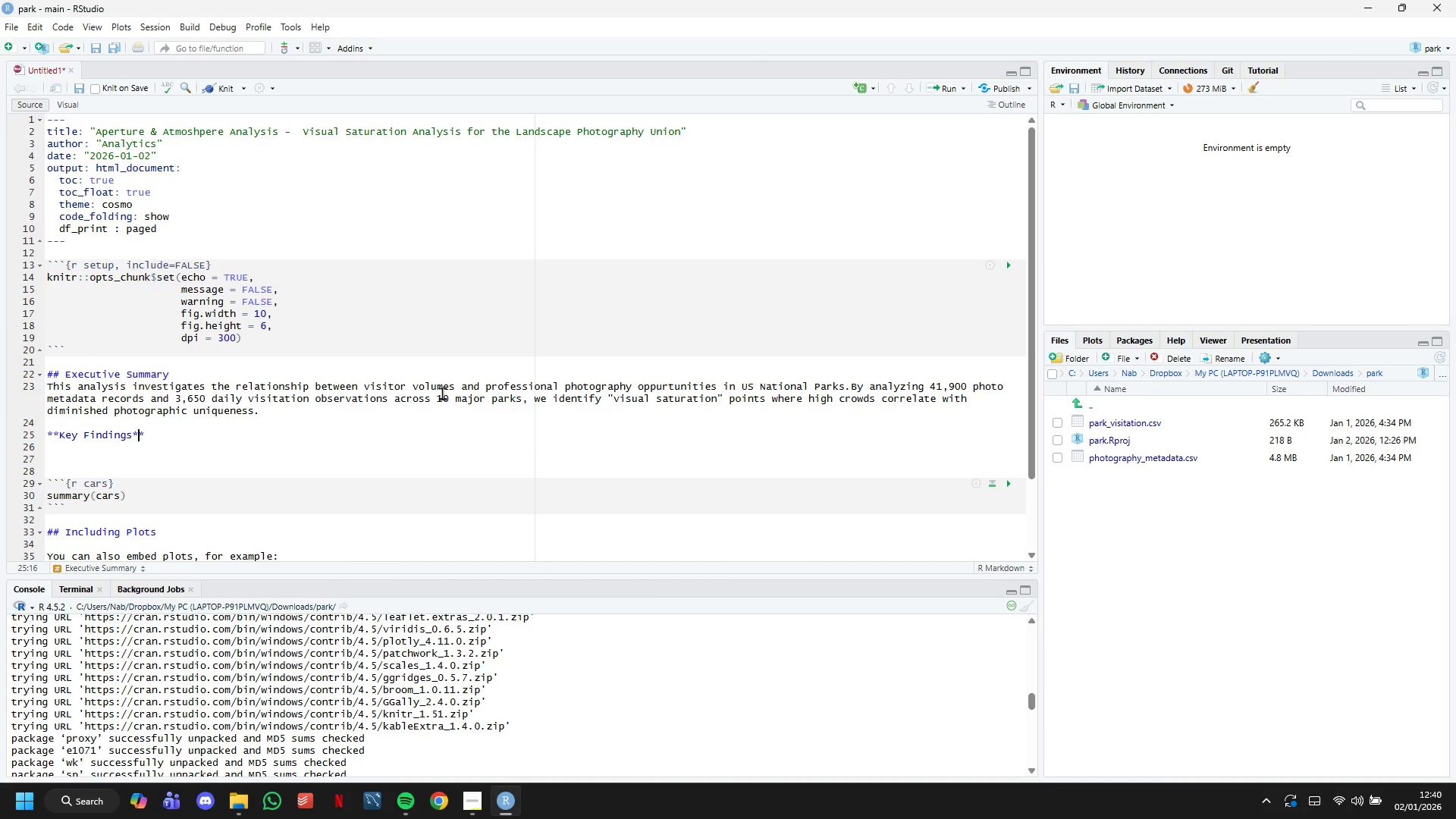 
key(Shift+Semicolon)
 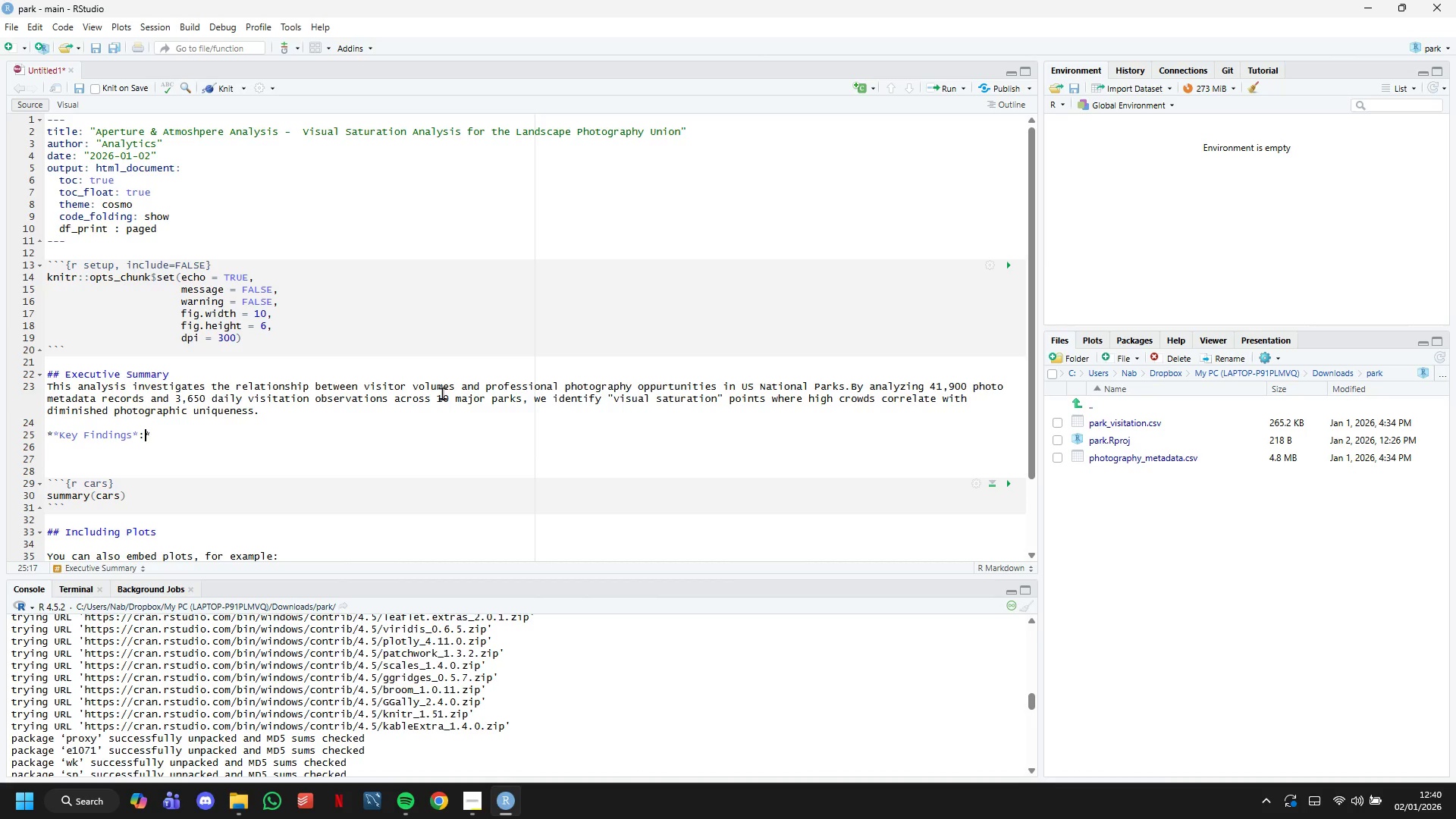 
key(Backspace)
 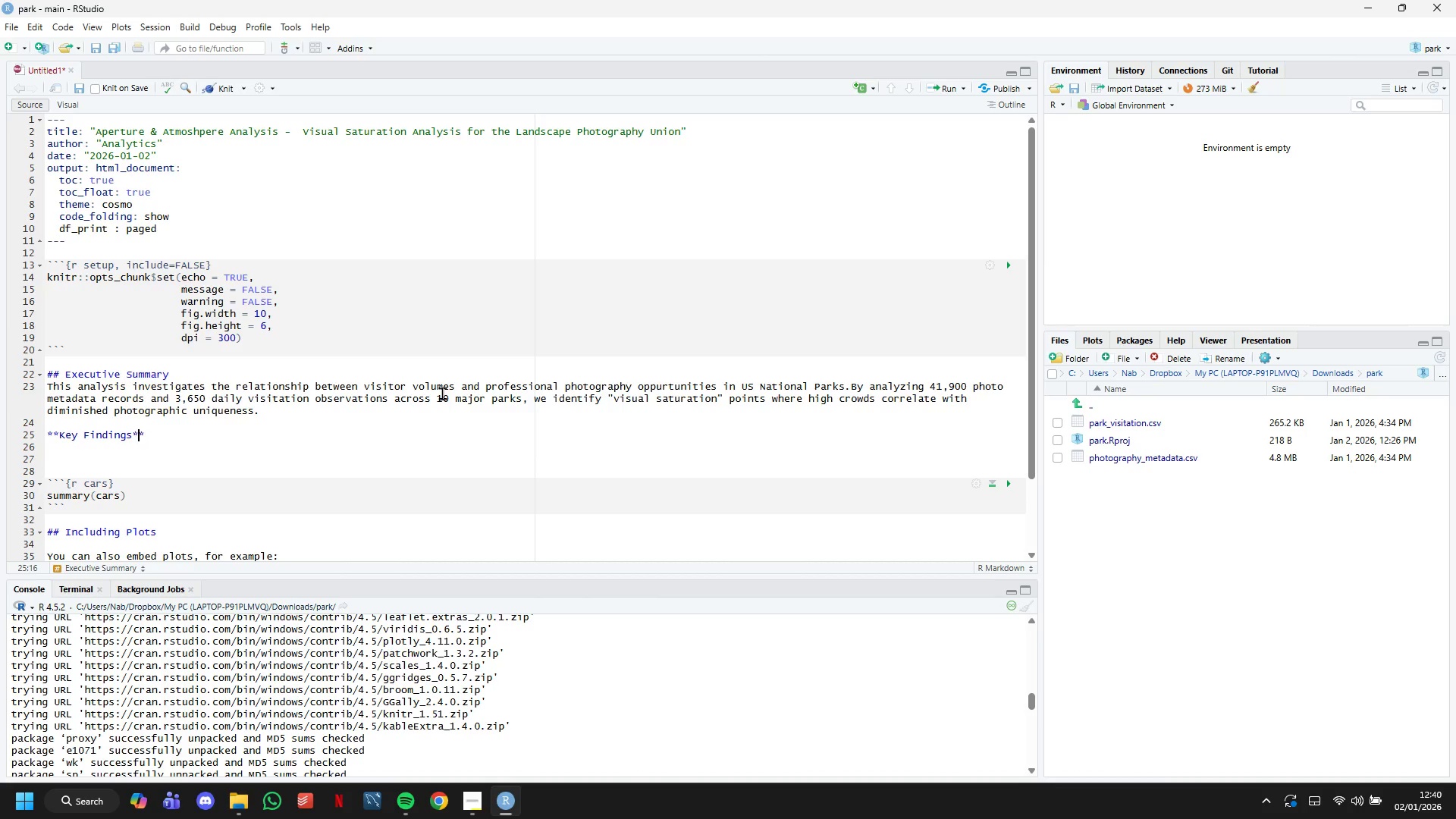 
key(ArrowLeft)
 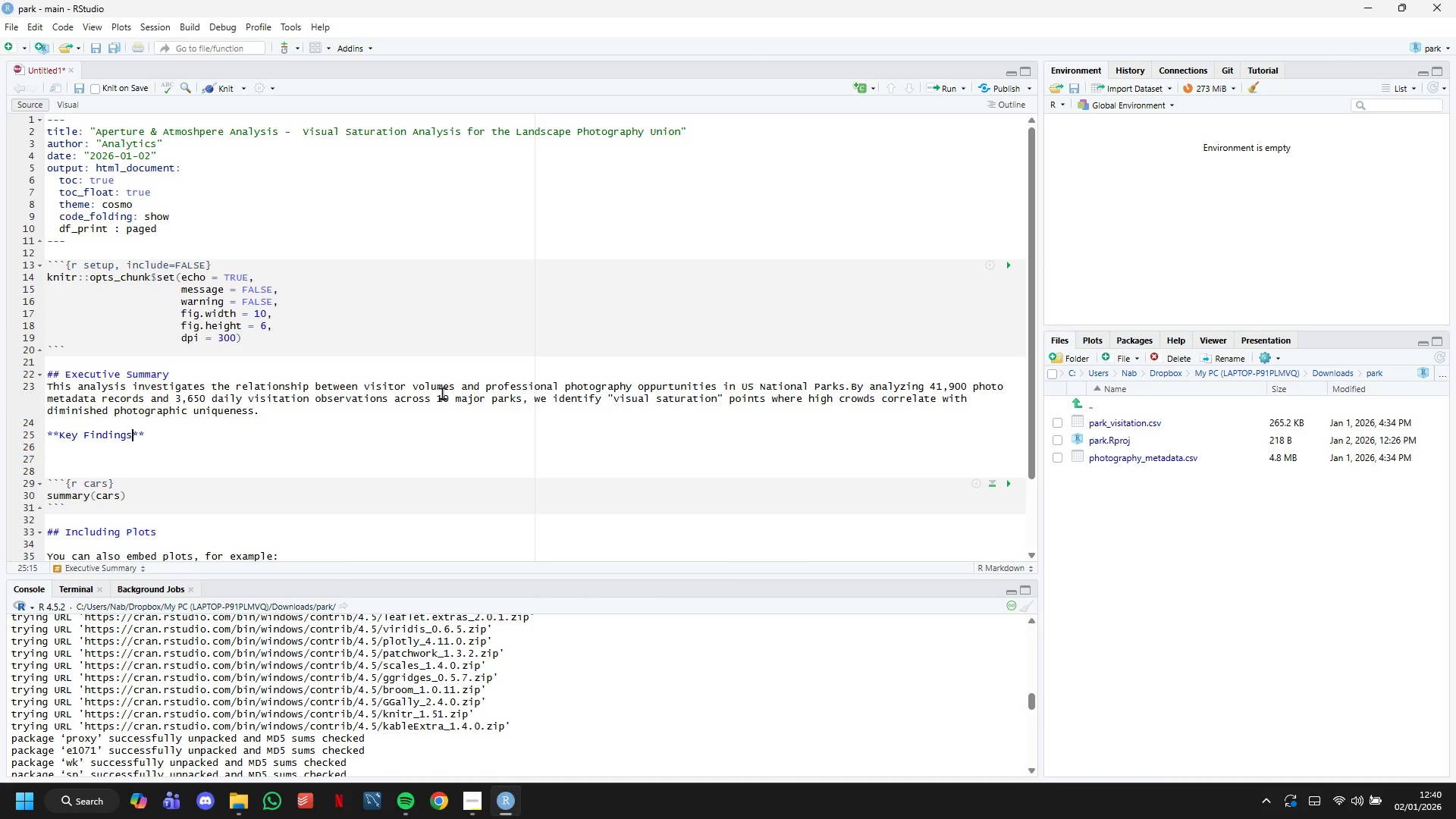 
key(Shift+Semicolon)
 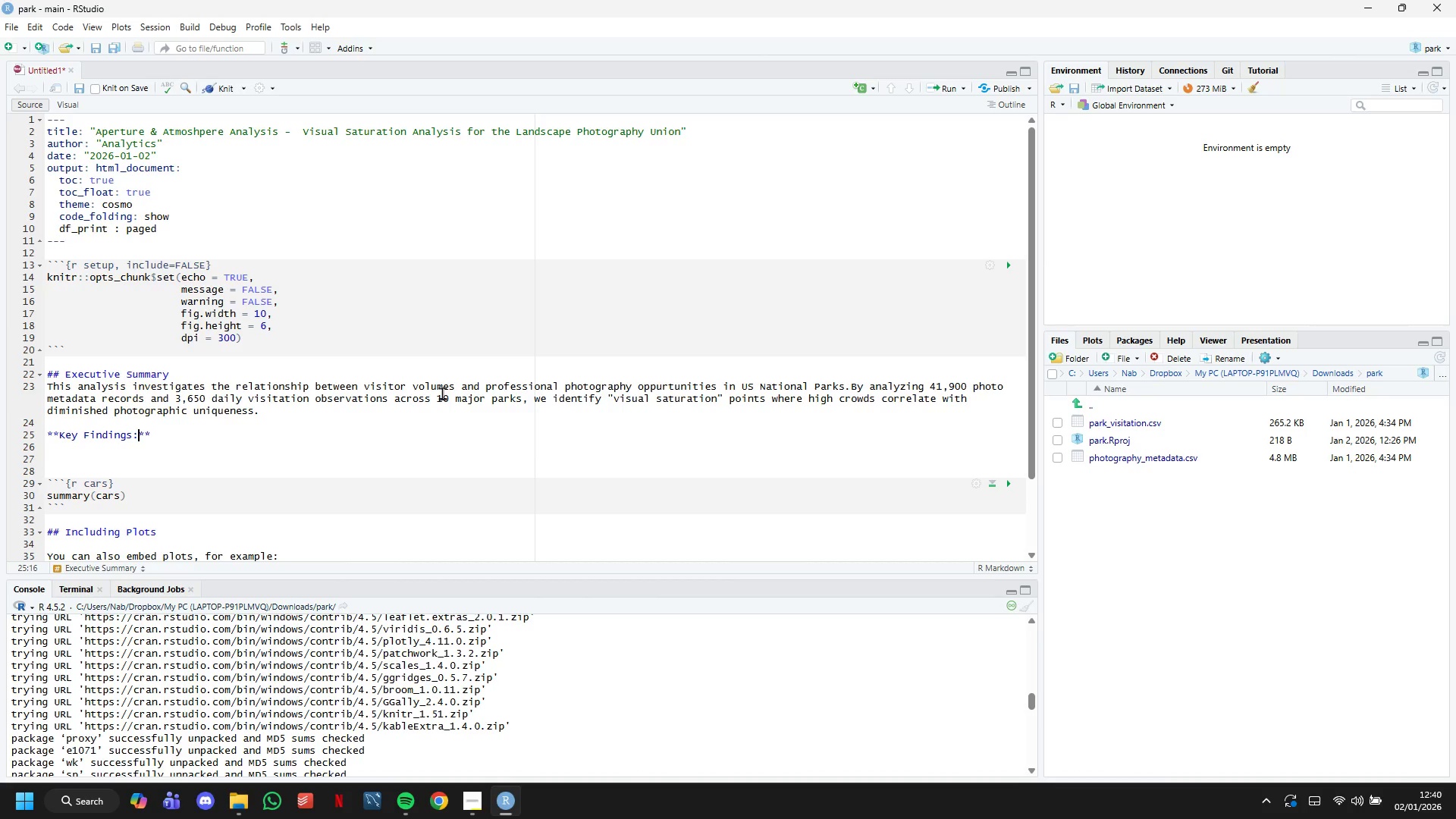 
key(ArrowDown)
 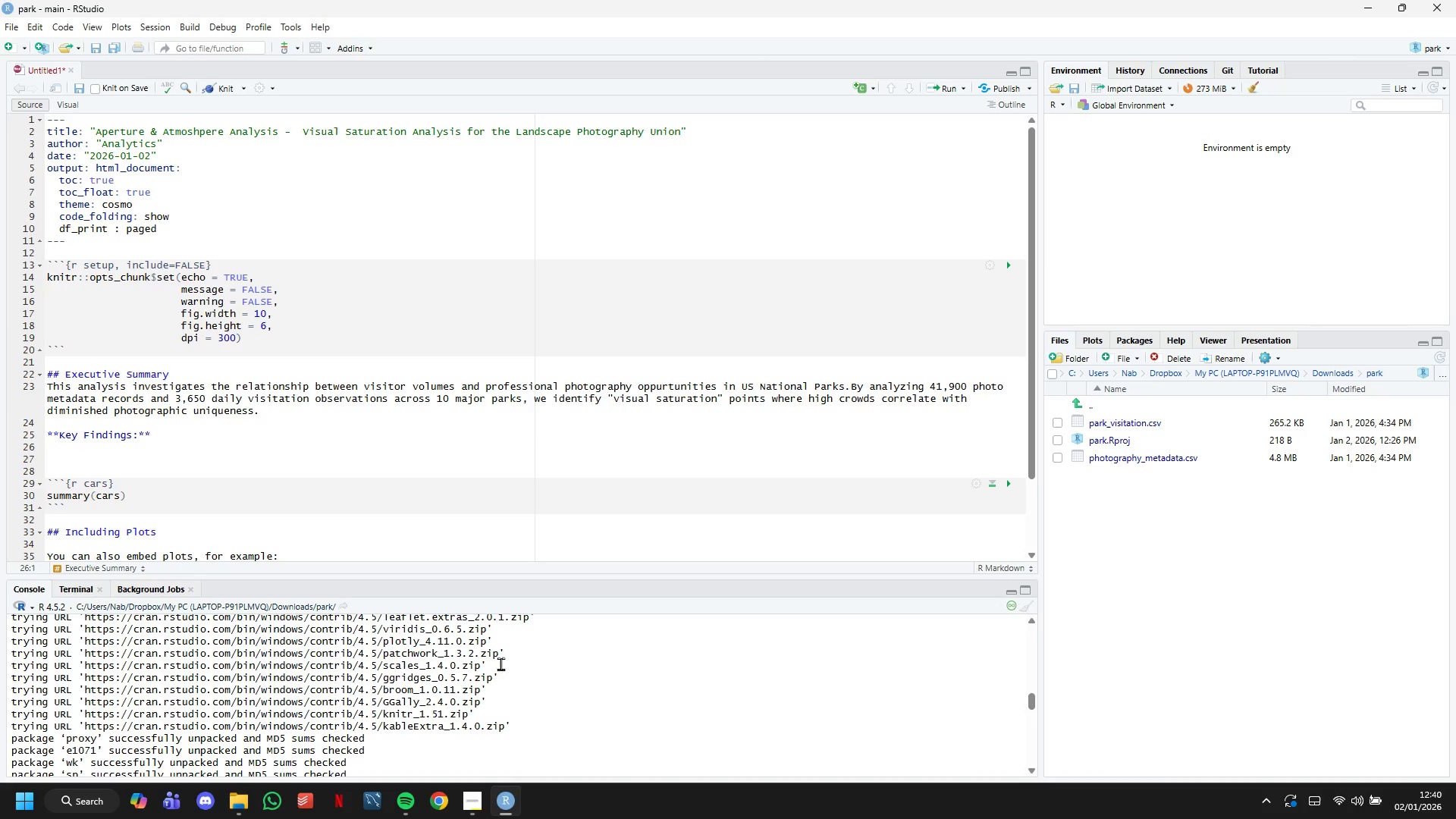 
wait(23.81)
 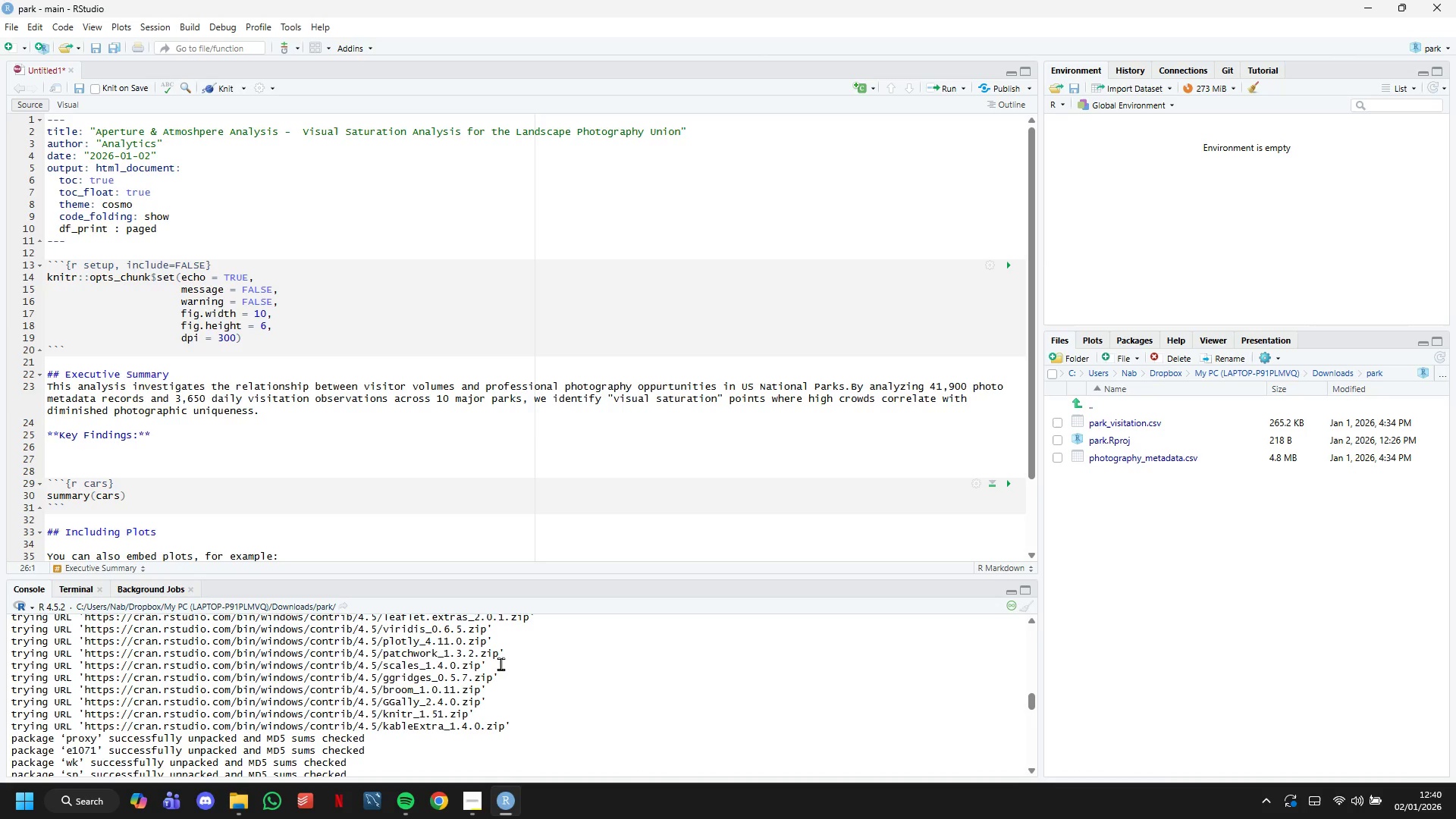 
scroll: coordinate [519, 336], scroll_direction: down, amount: 6.0
 